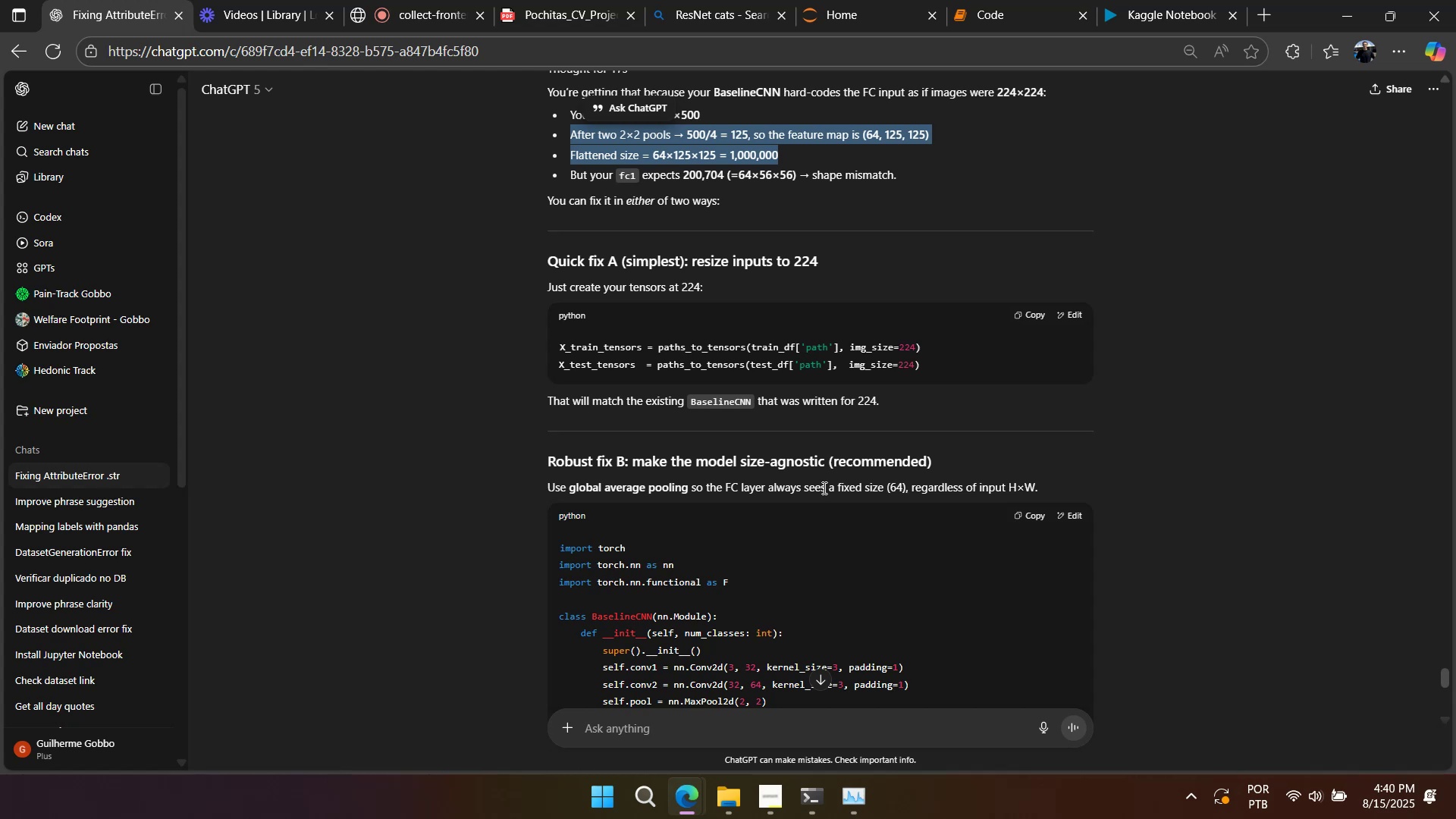 
left_click([990, 18])
 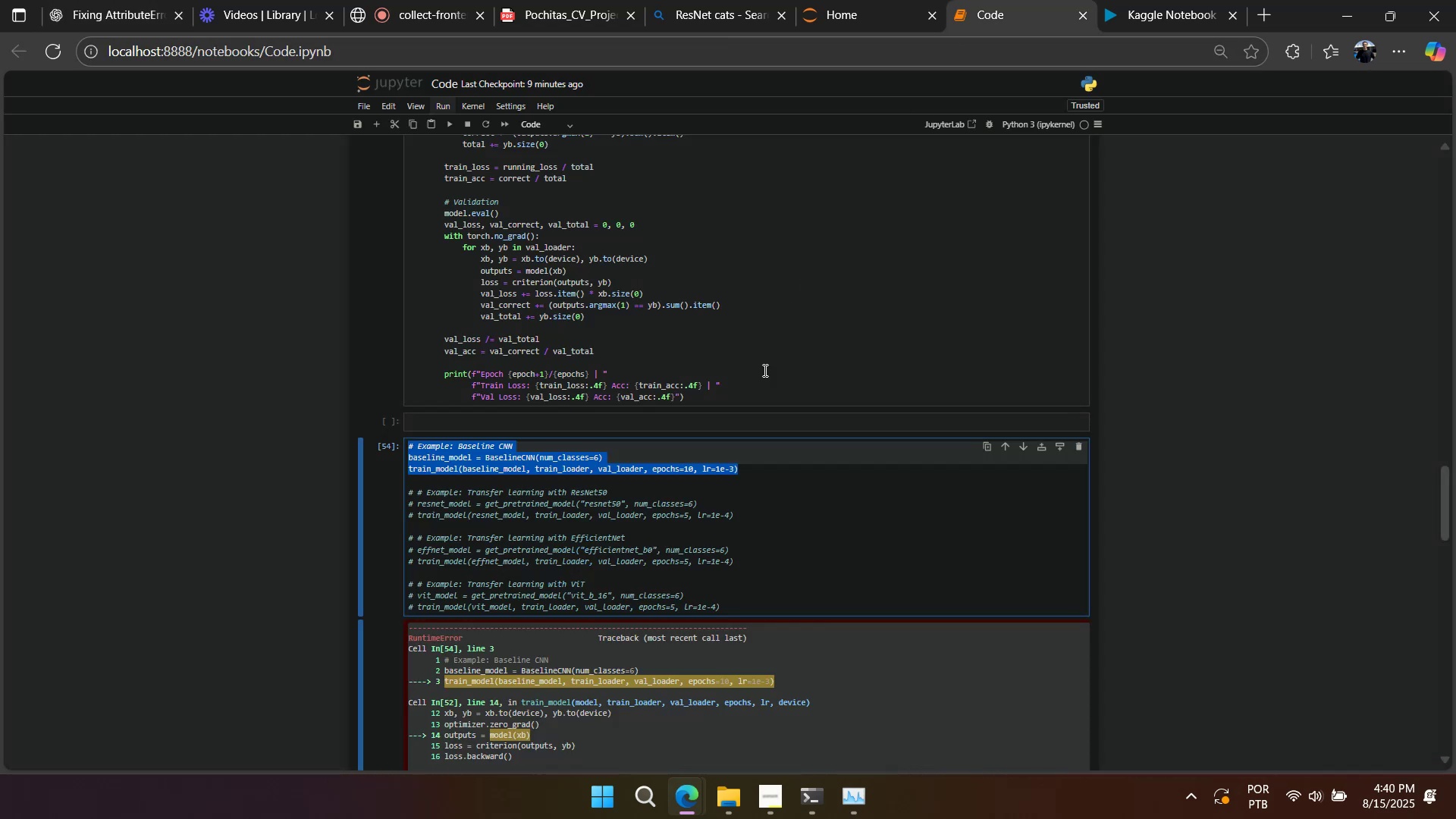 
scroll: coordinate [688, 446], scroll_direction: up, amount: 16.0
 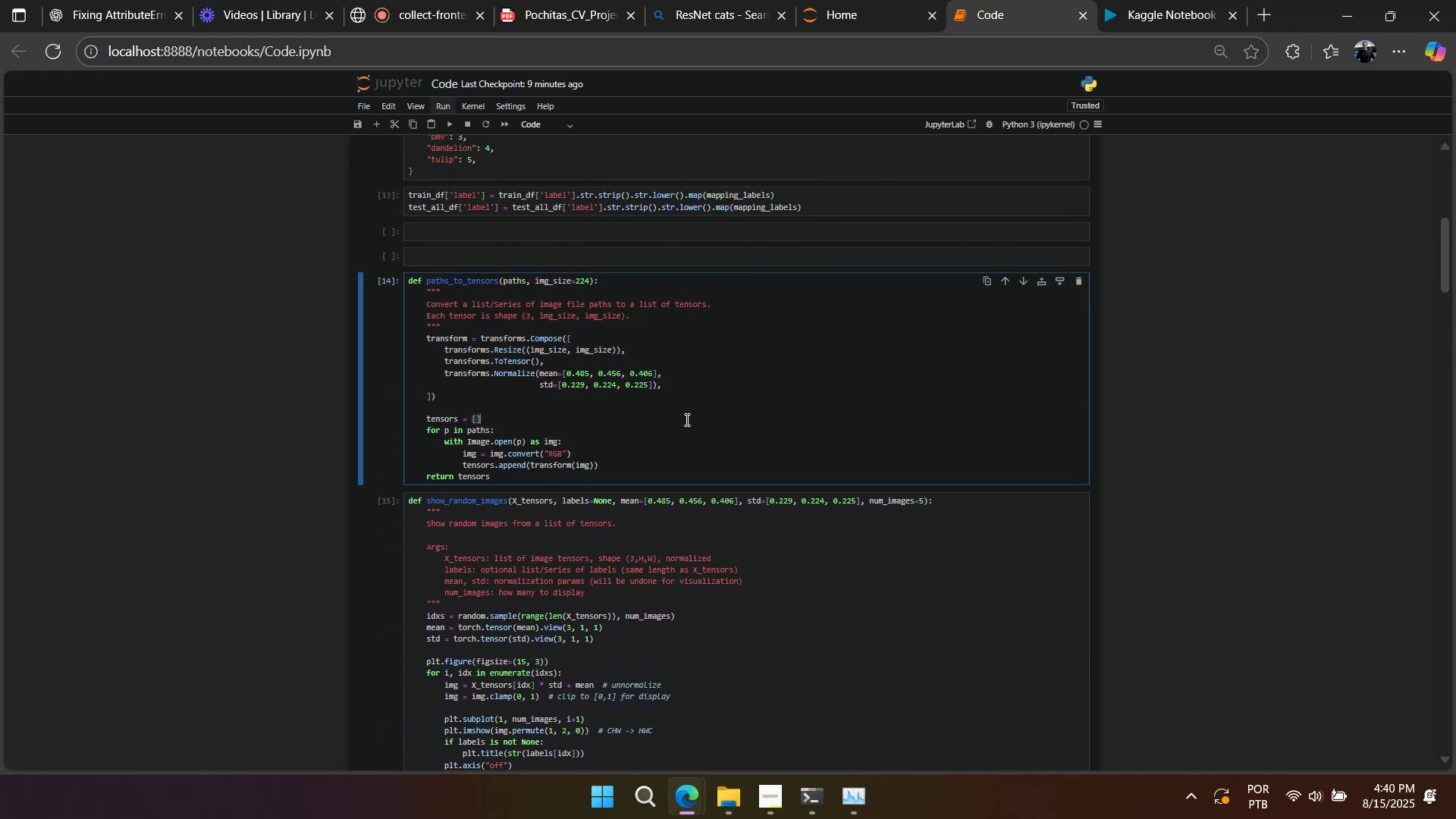 
scroll: coordinate [686, 419], scroll_direction: down, amount: 1.0
 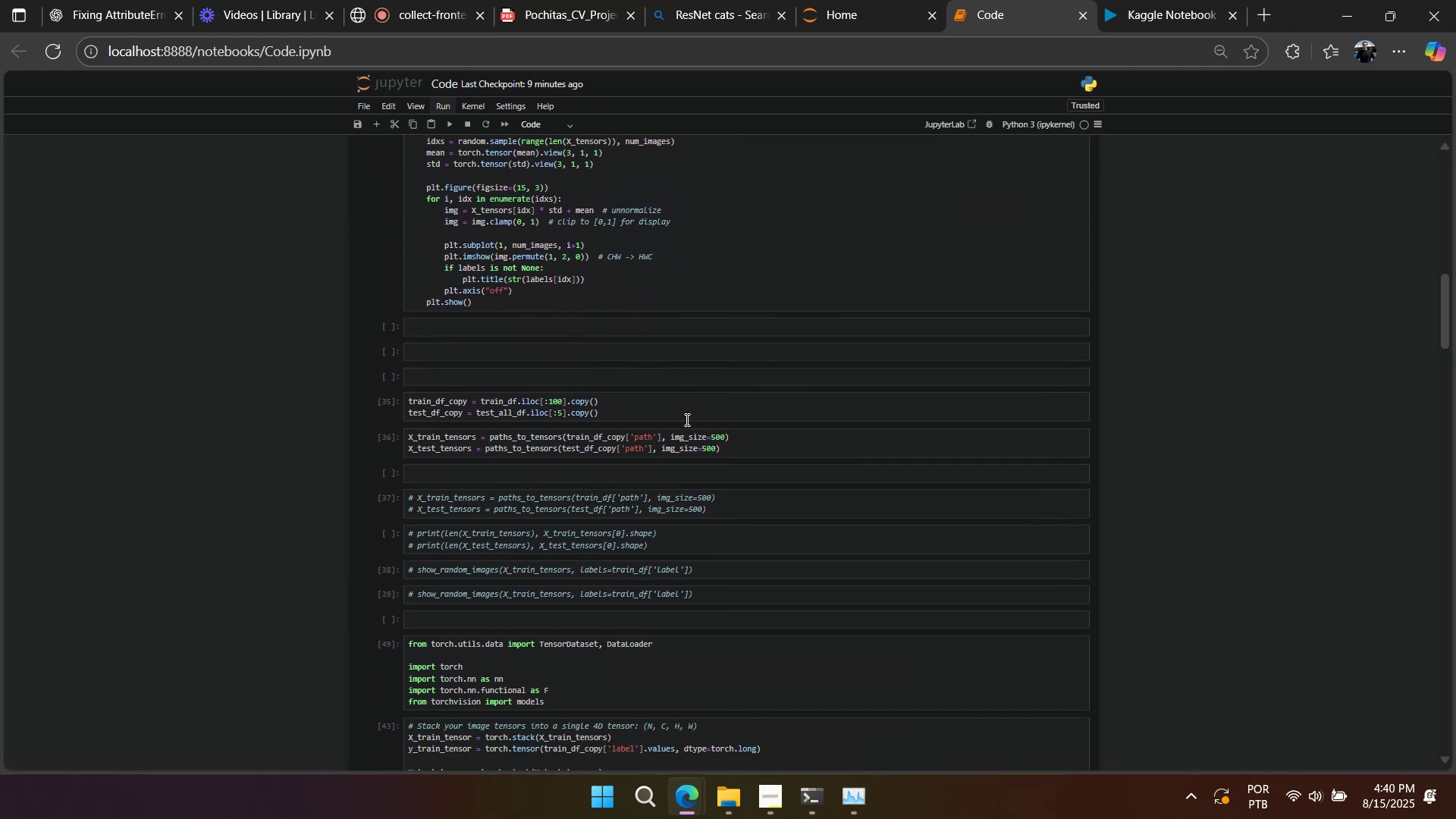 
key(Shift+Enter)
 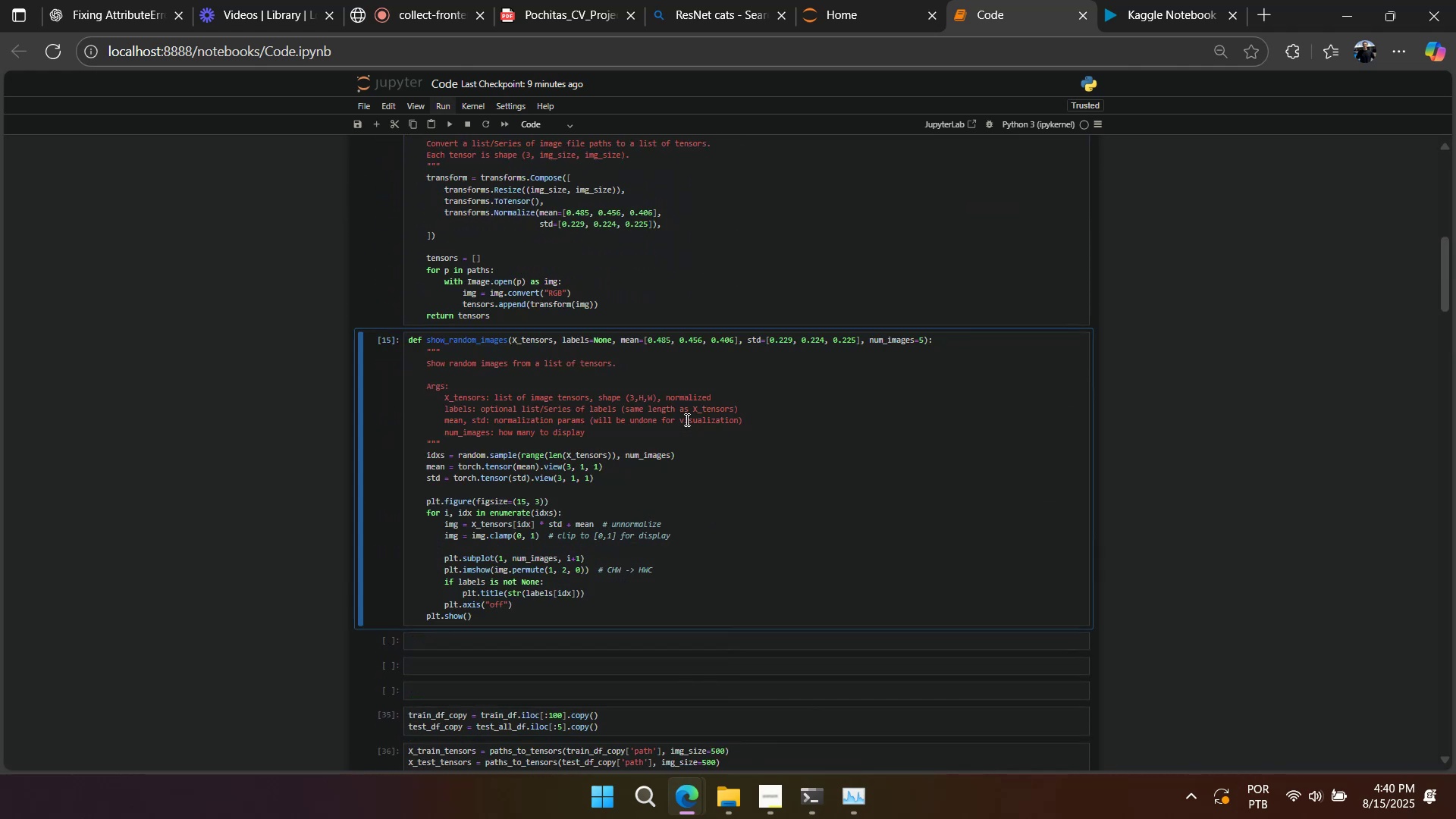 
key(Shift+Enter)
 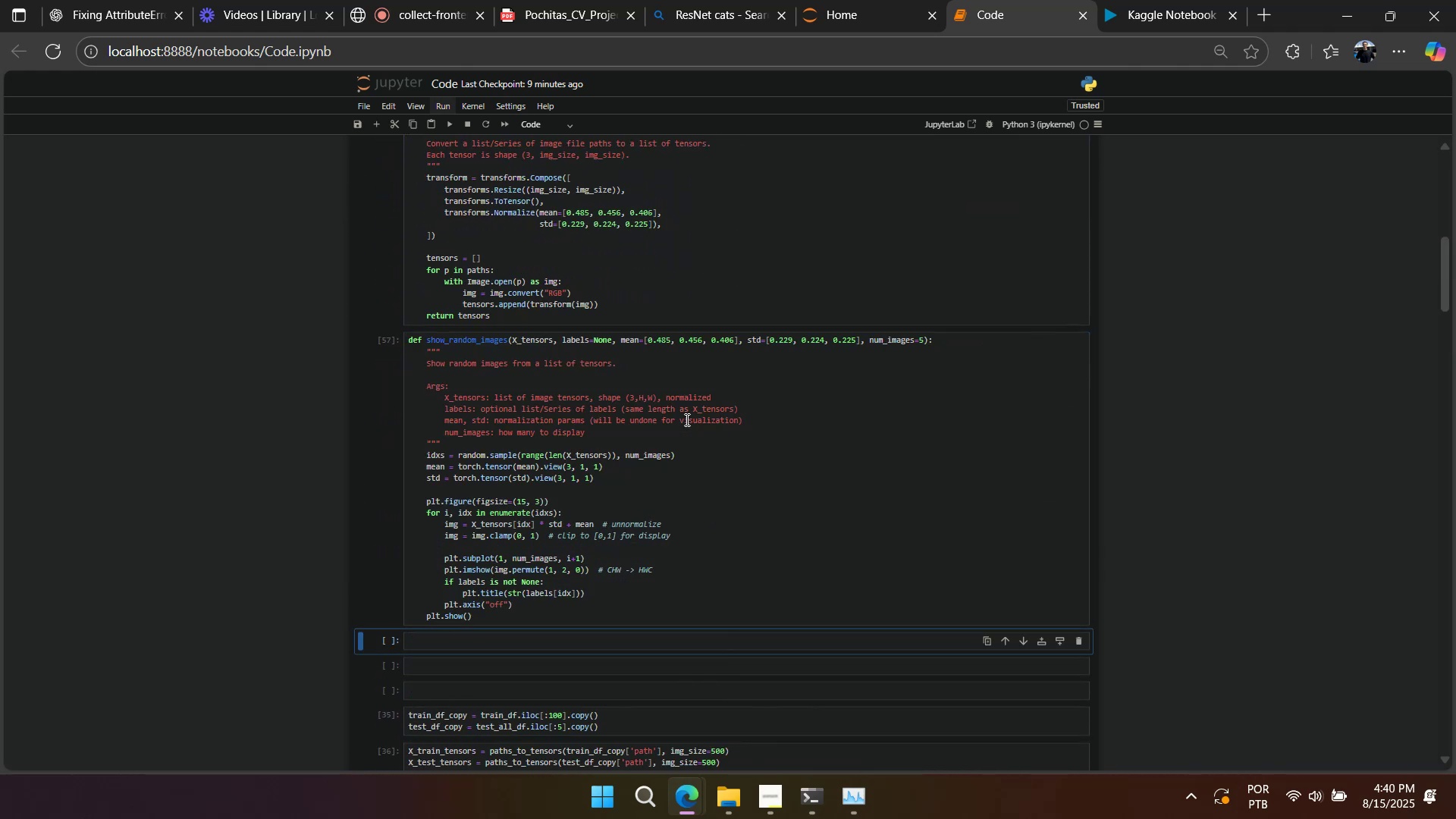 
key(Shift+Enter)
 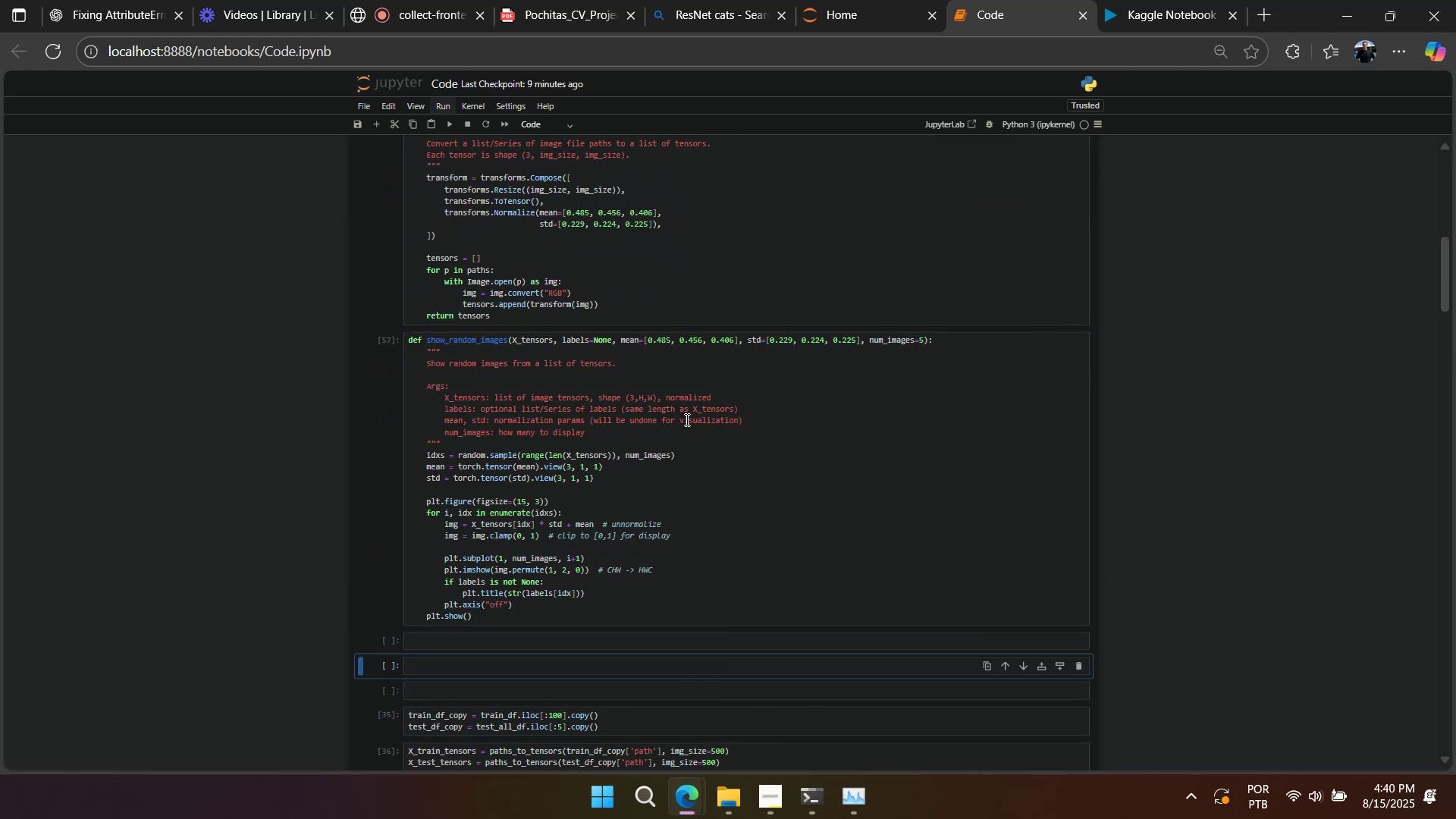 
scroll: coordinate [686, 419], scroll_direction: down, amount: 4.0
 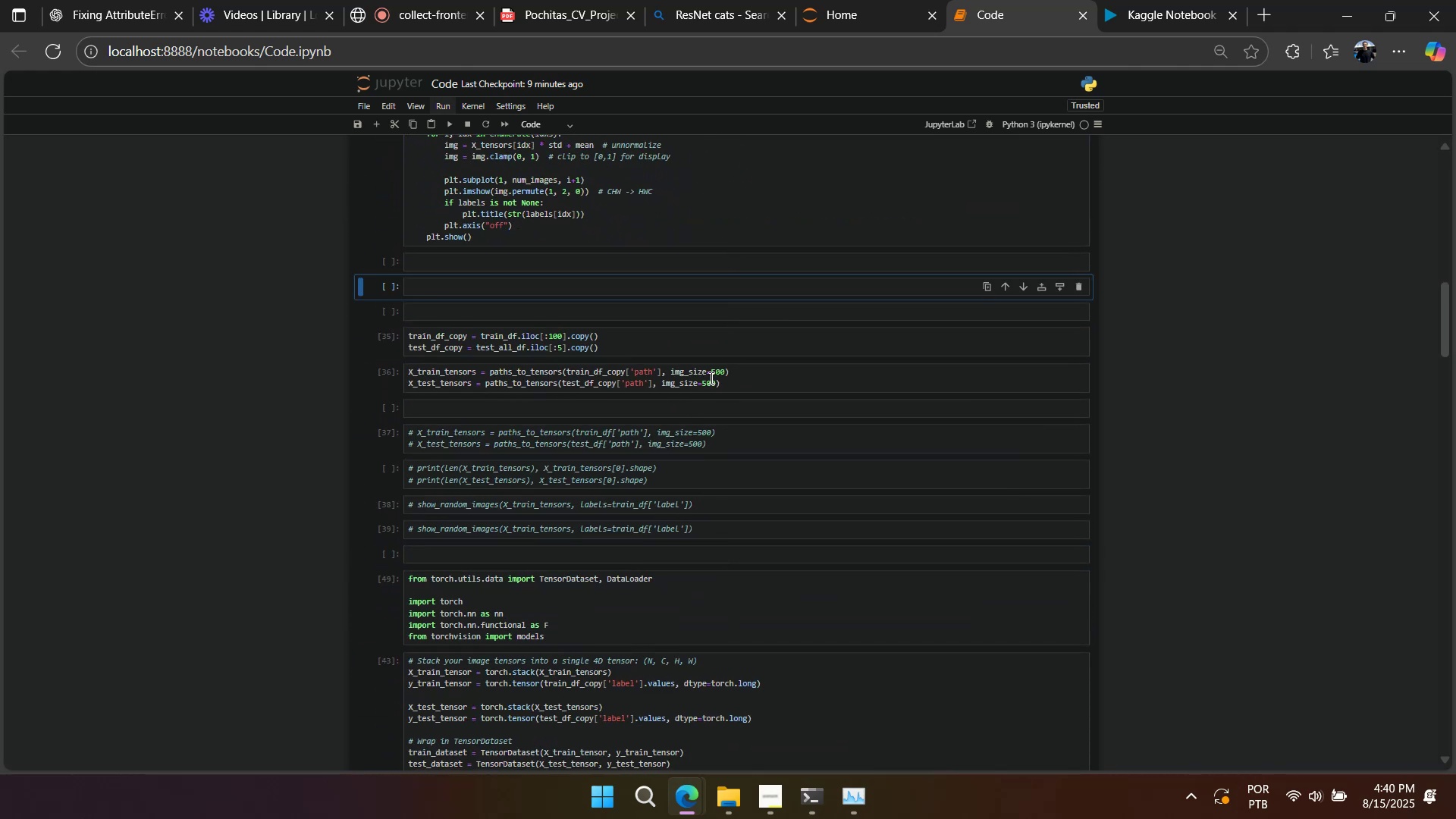 
double_click([720, 374])
 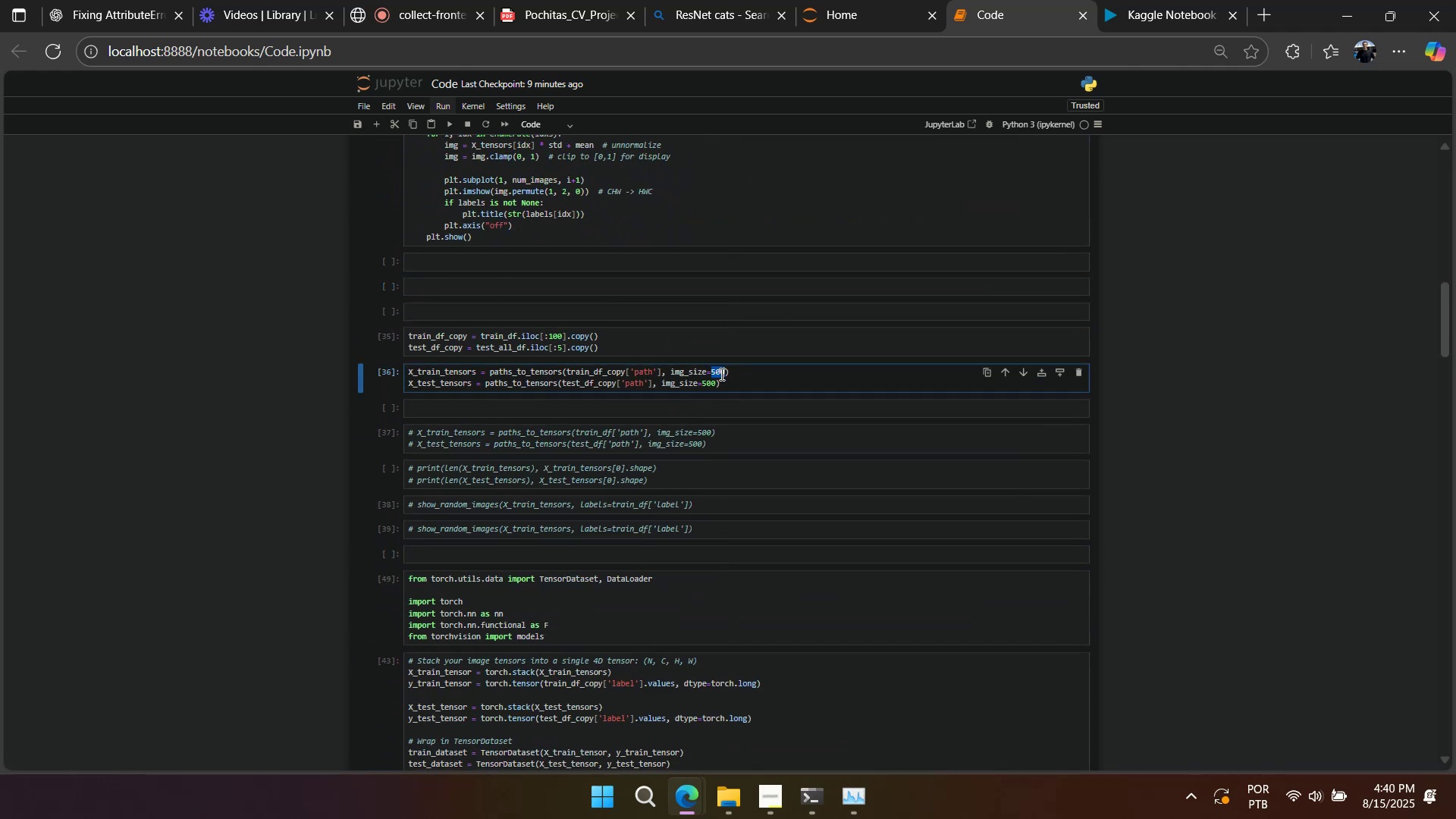 
key(Numpad2)
 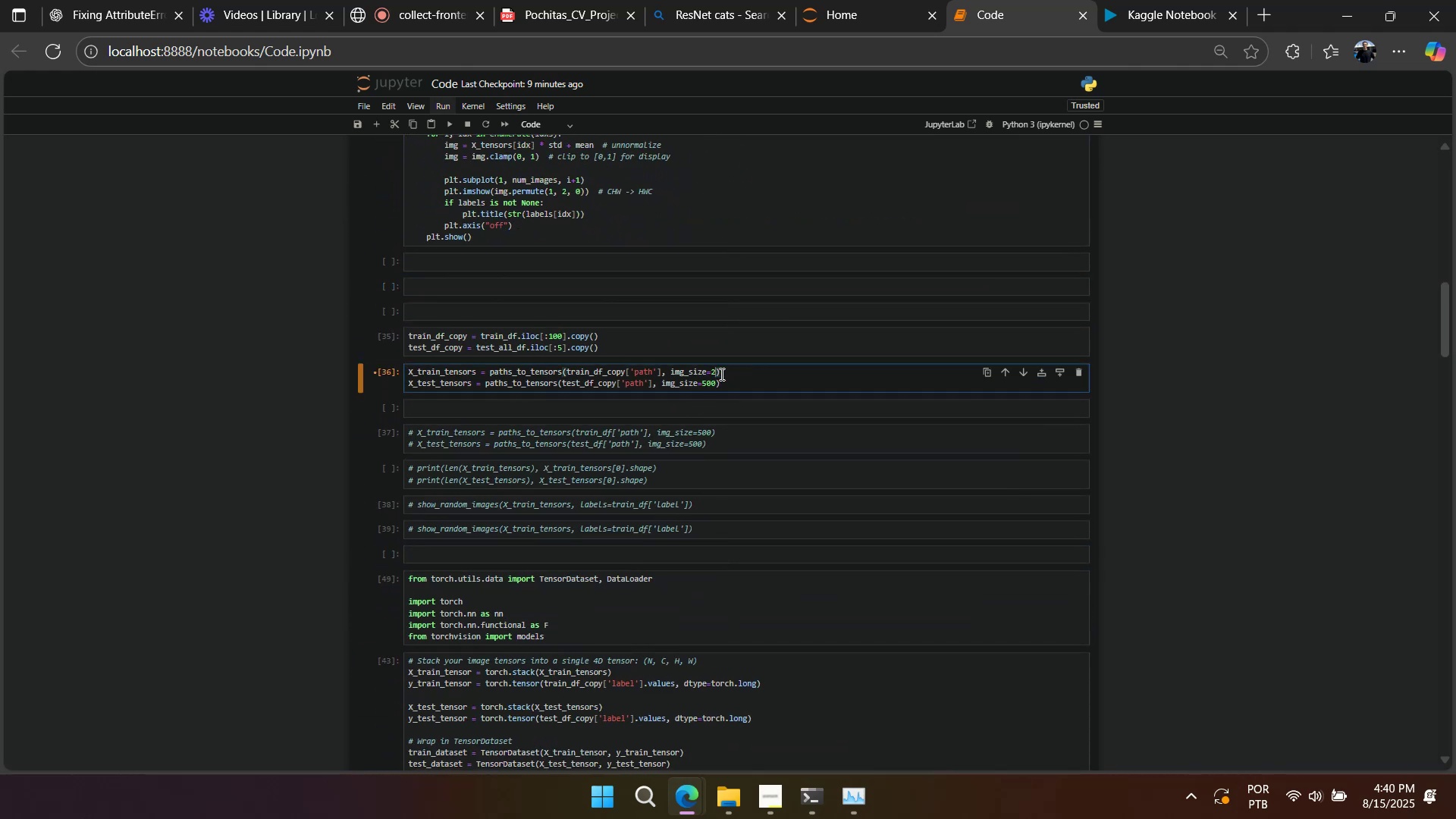 
key(Numpad2)
 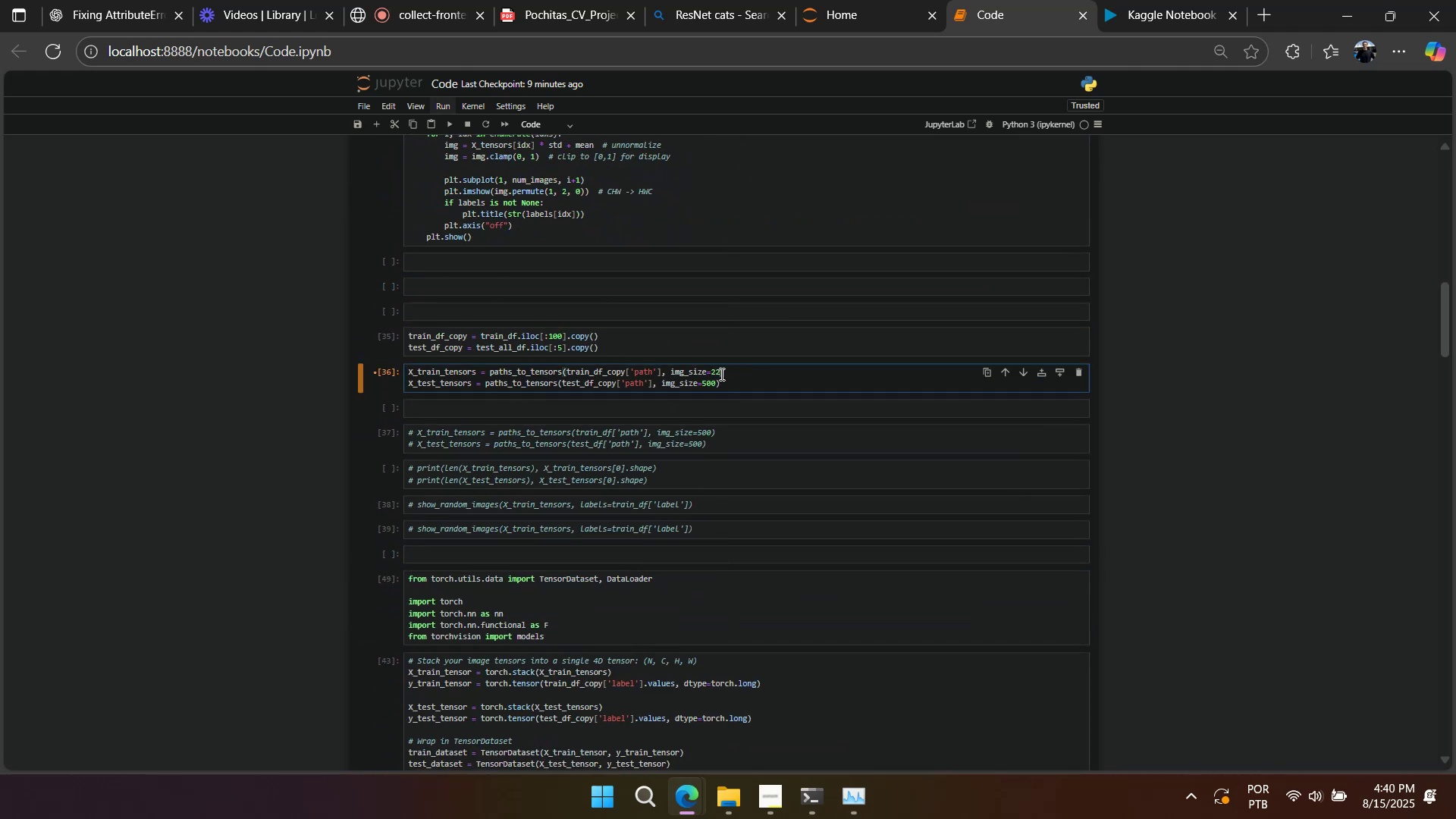 
key(Numpad4)
 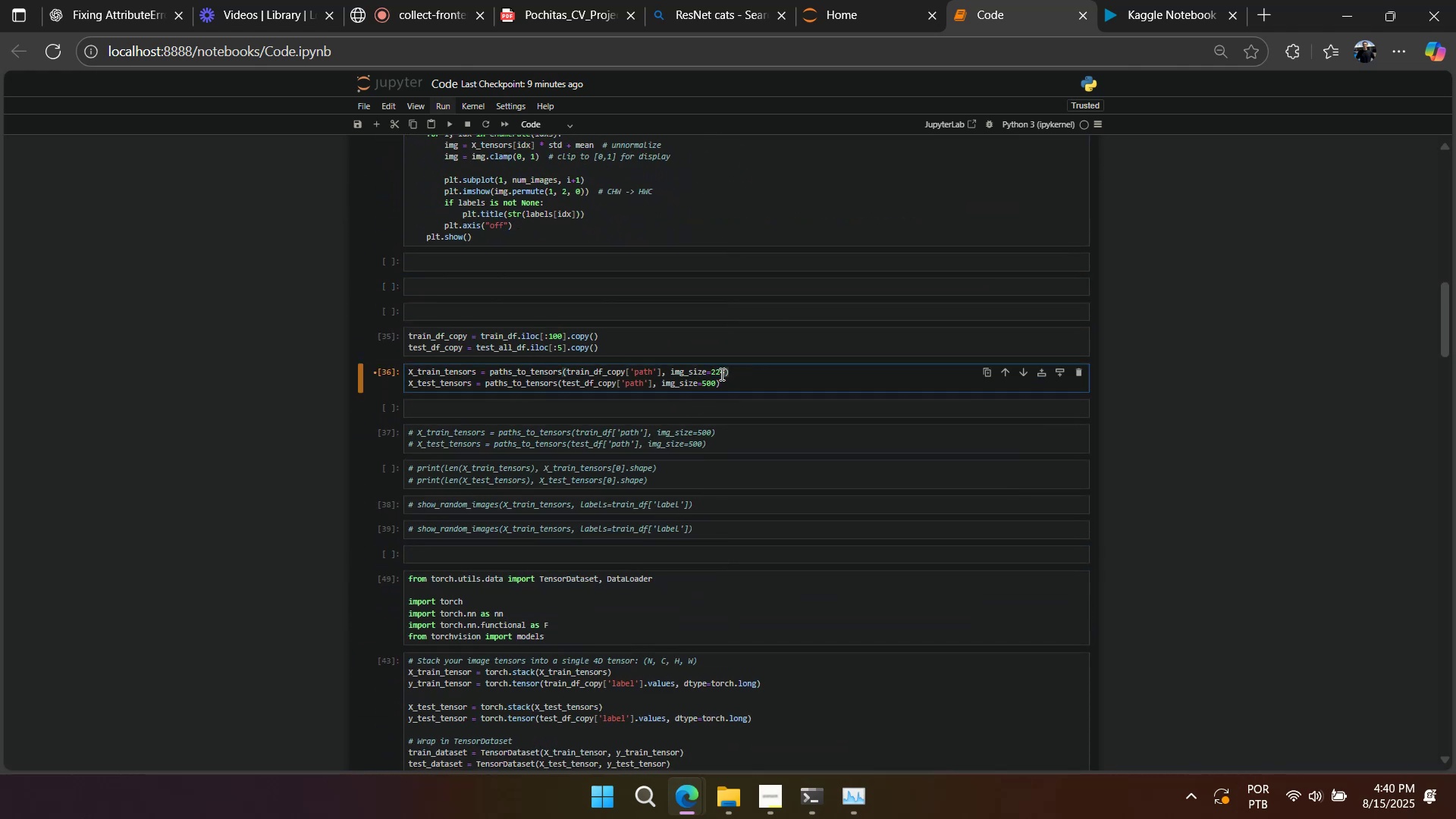 
double_click([720, 374])
 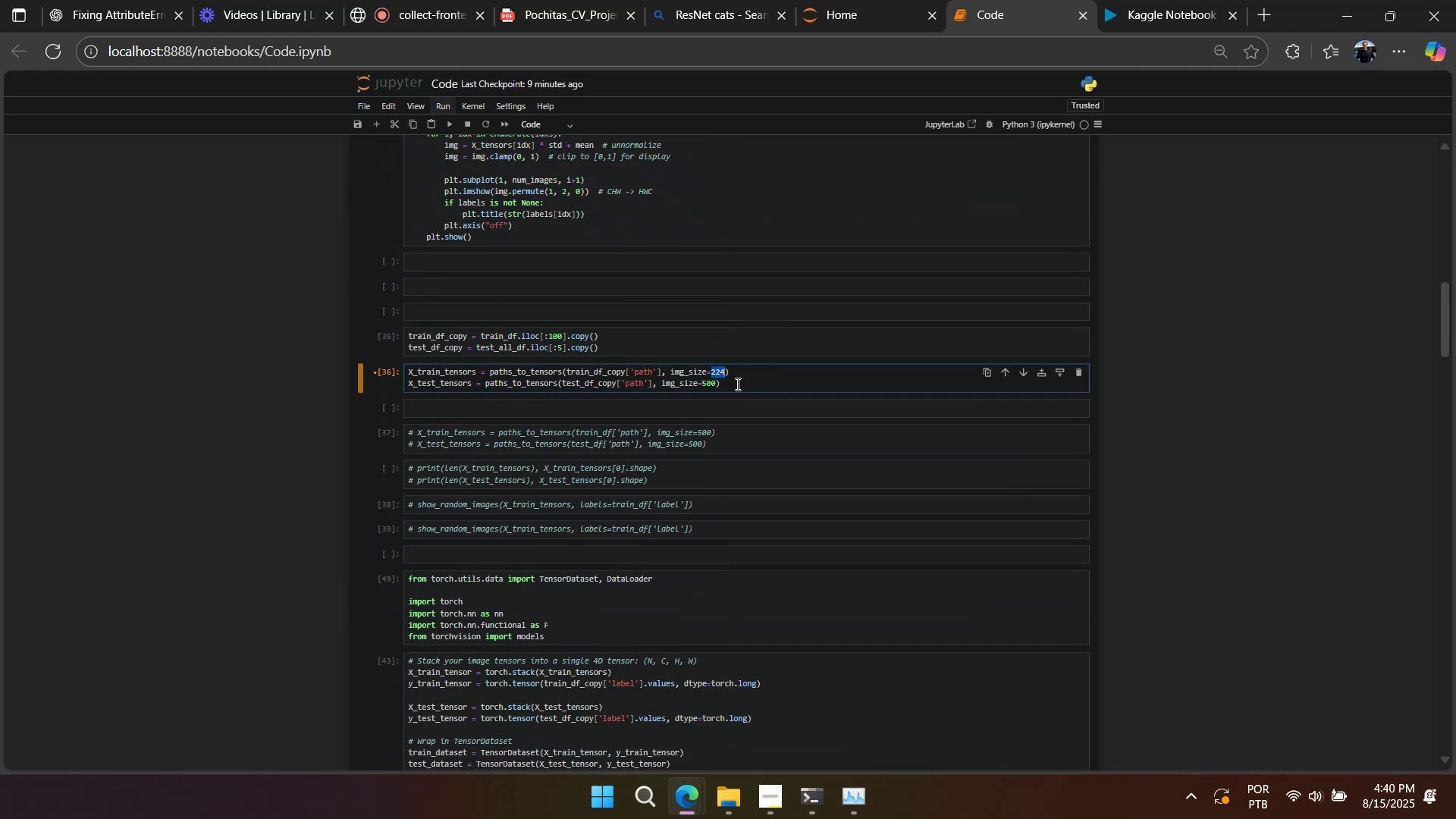 
key(Control+C)
 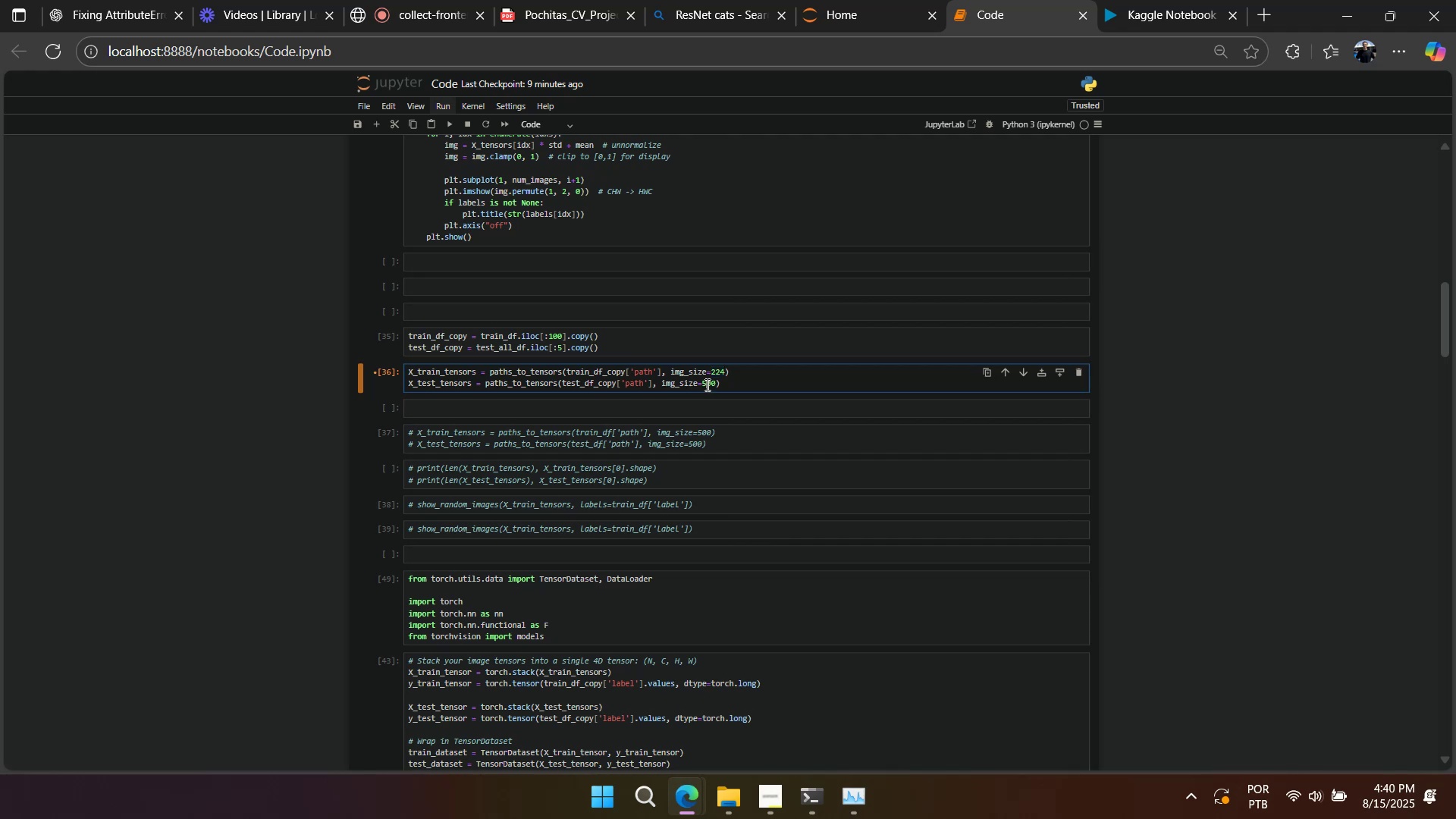 
double_click([706, 384])
 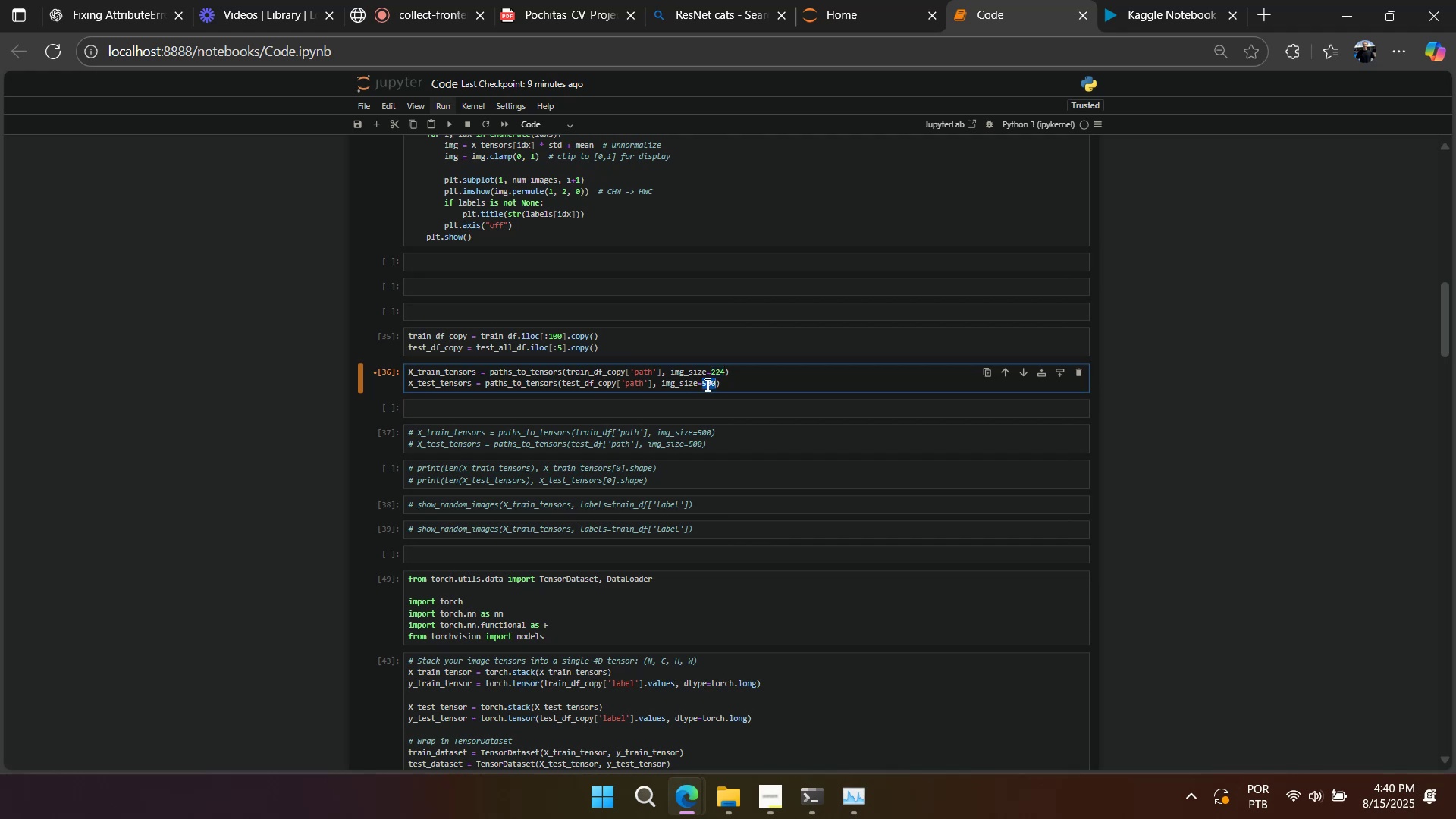 
key(Control+ControlLeft)
 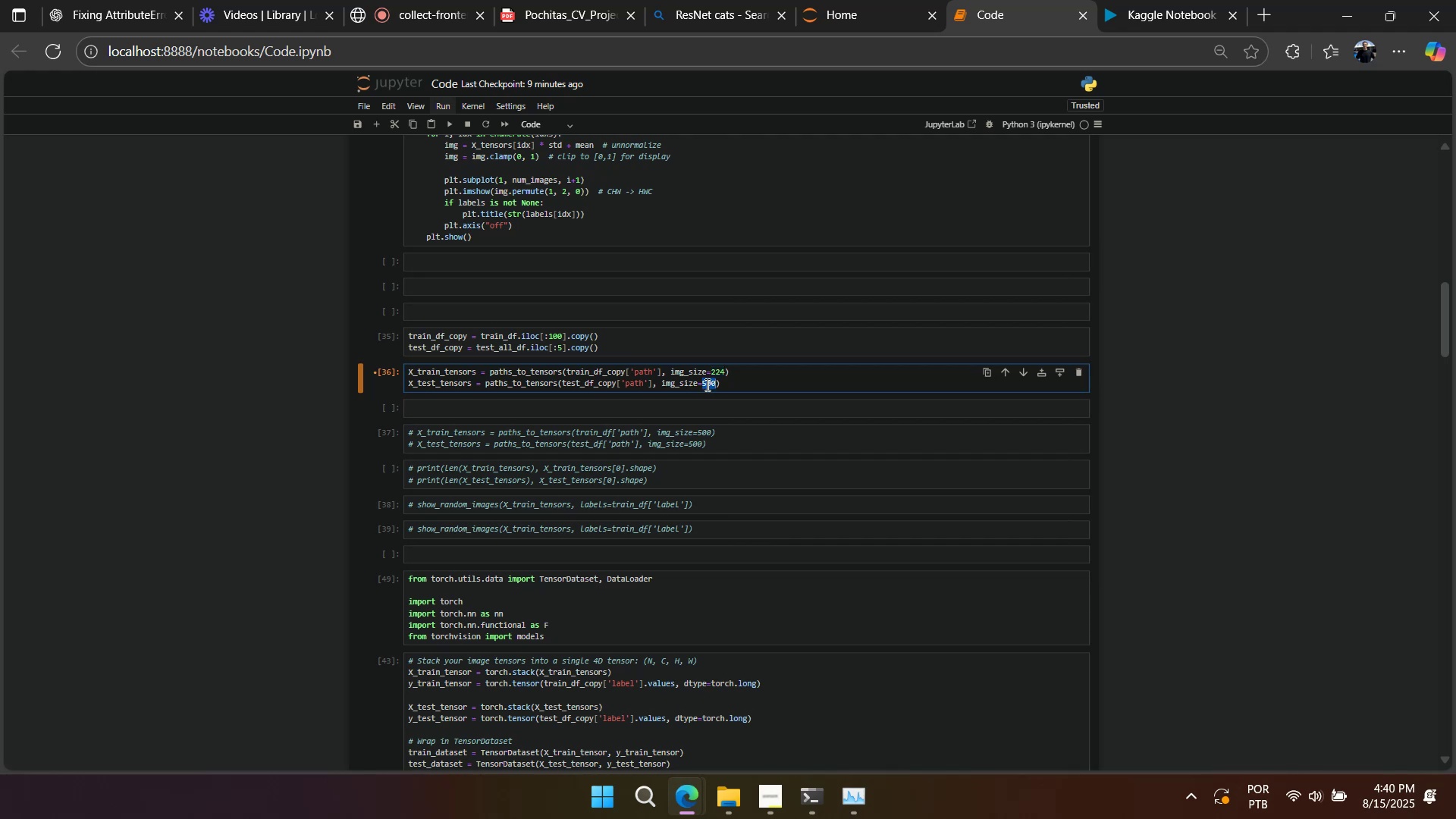 
key(Control+V)
 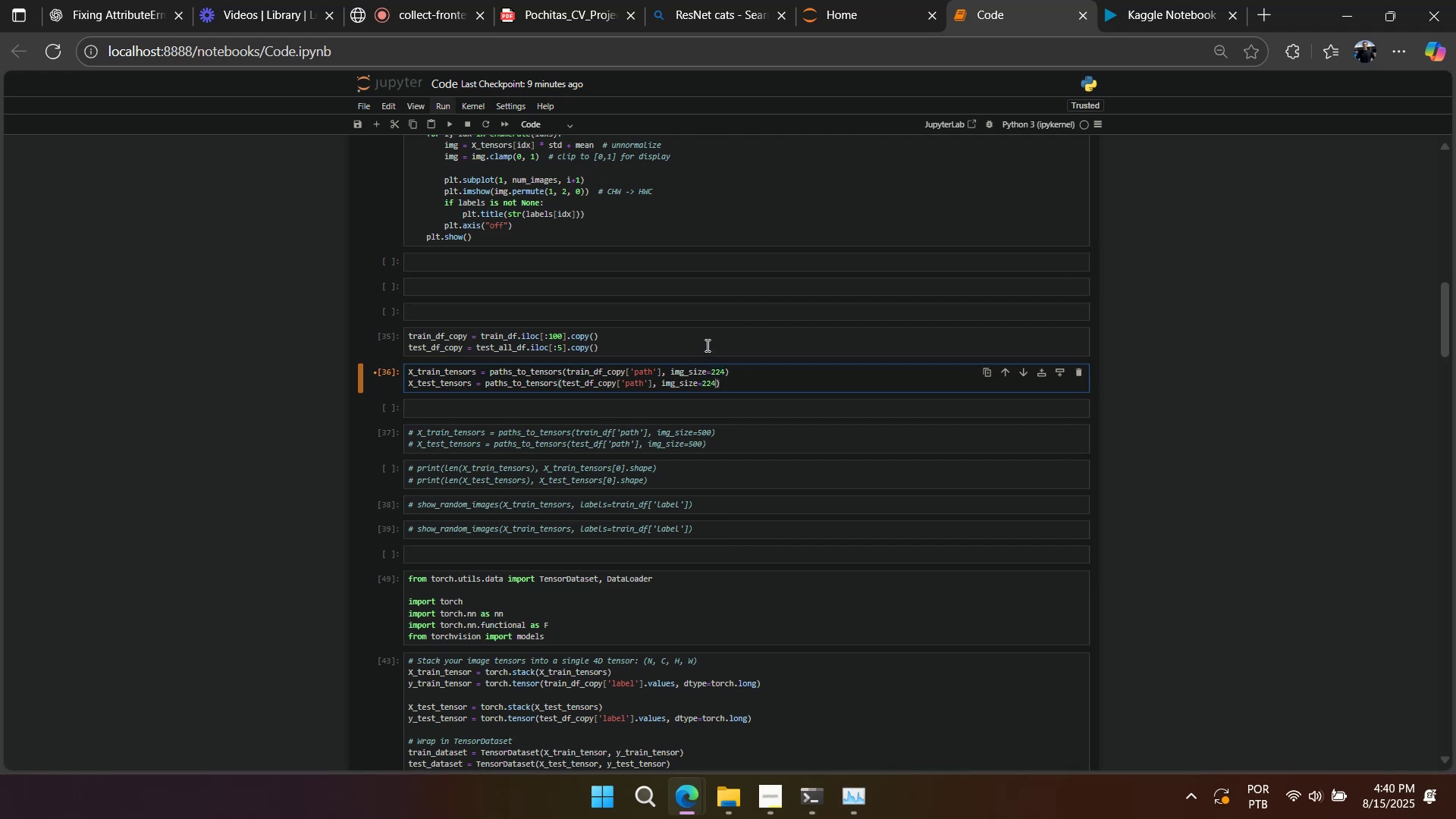 
triple_click([706, 344])
 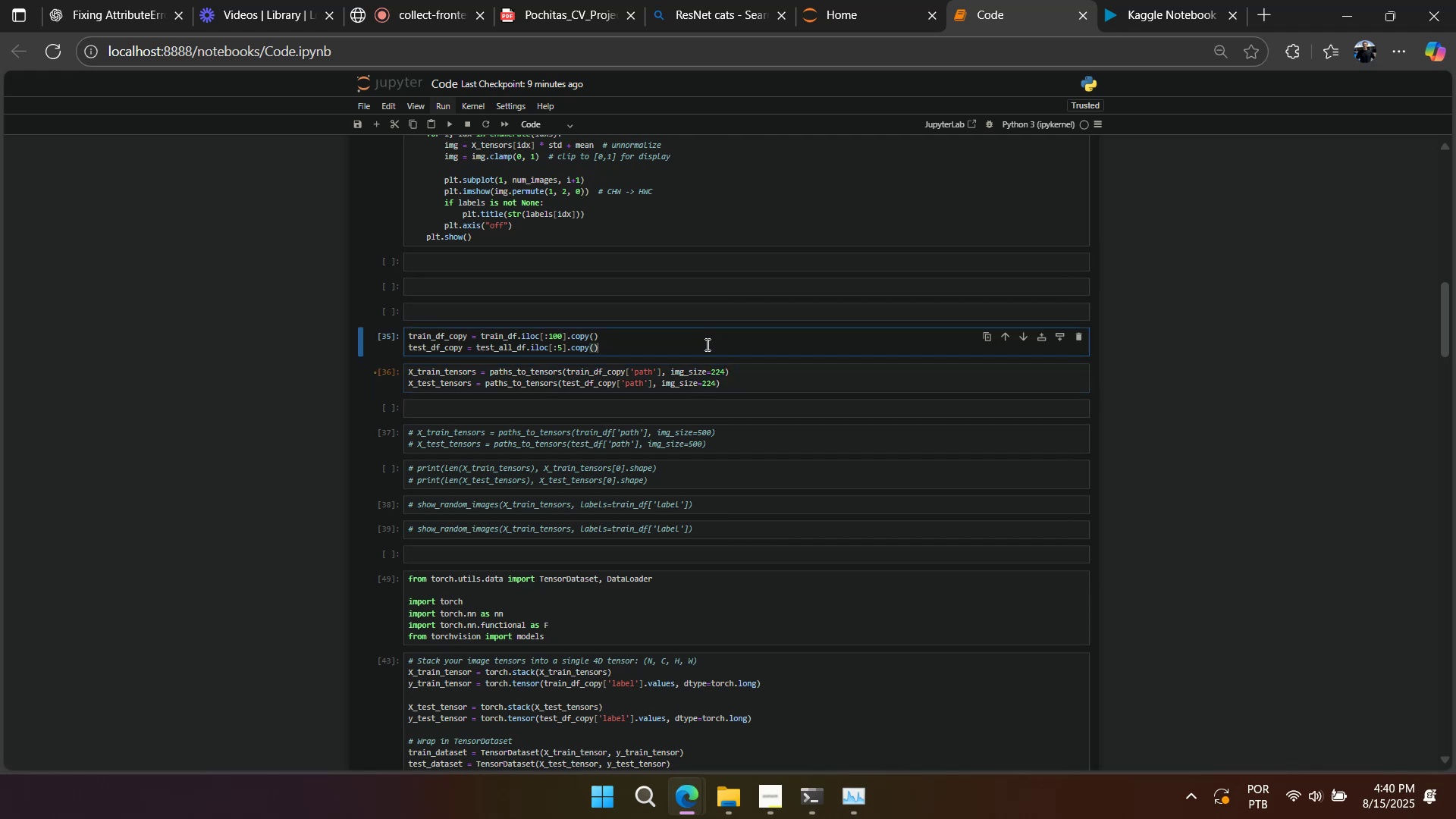 
key(Shift+Enter)
 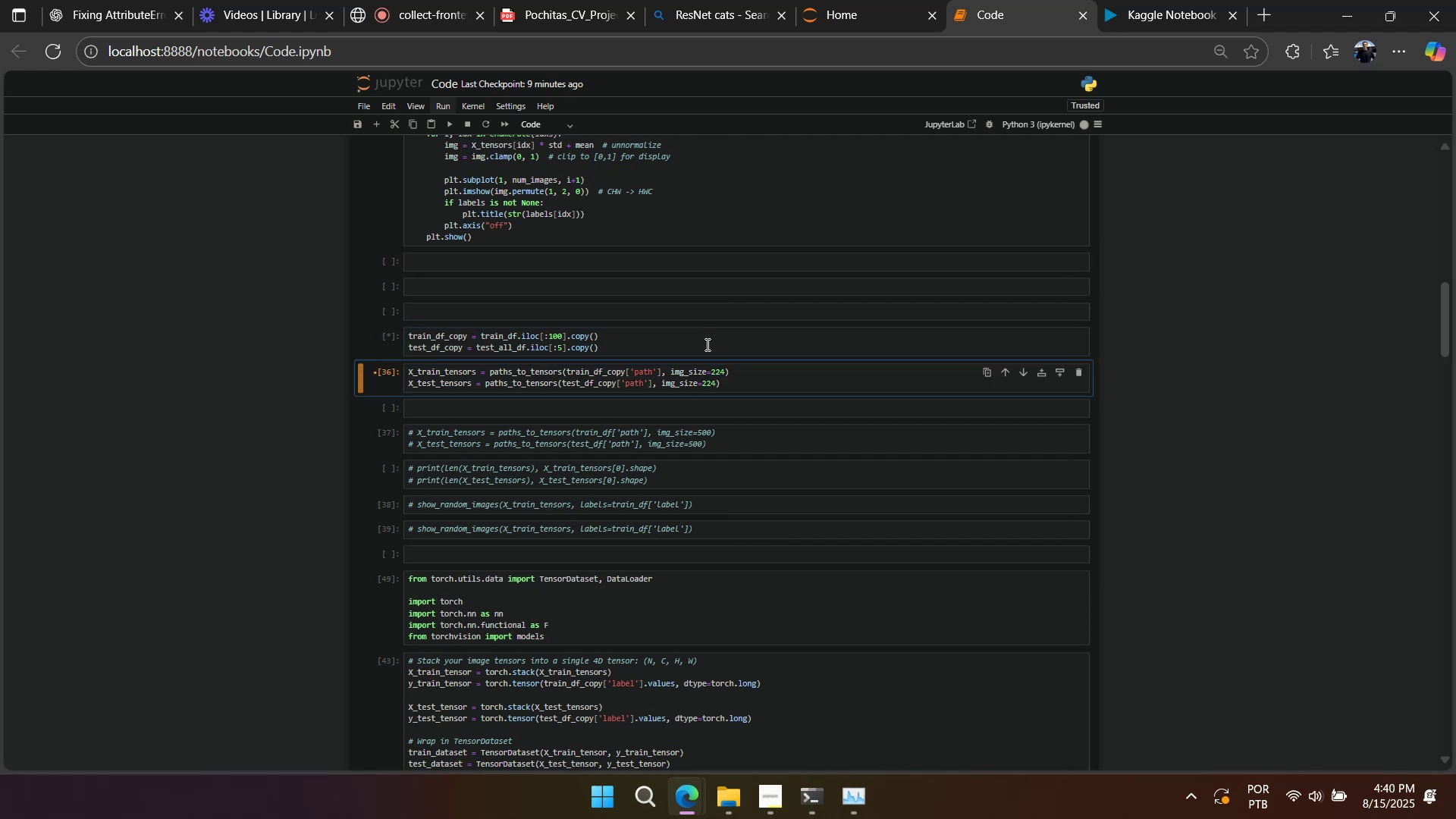 
key(Shift+Enter)
 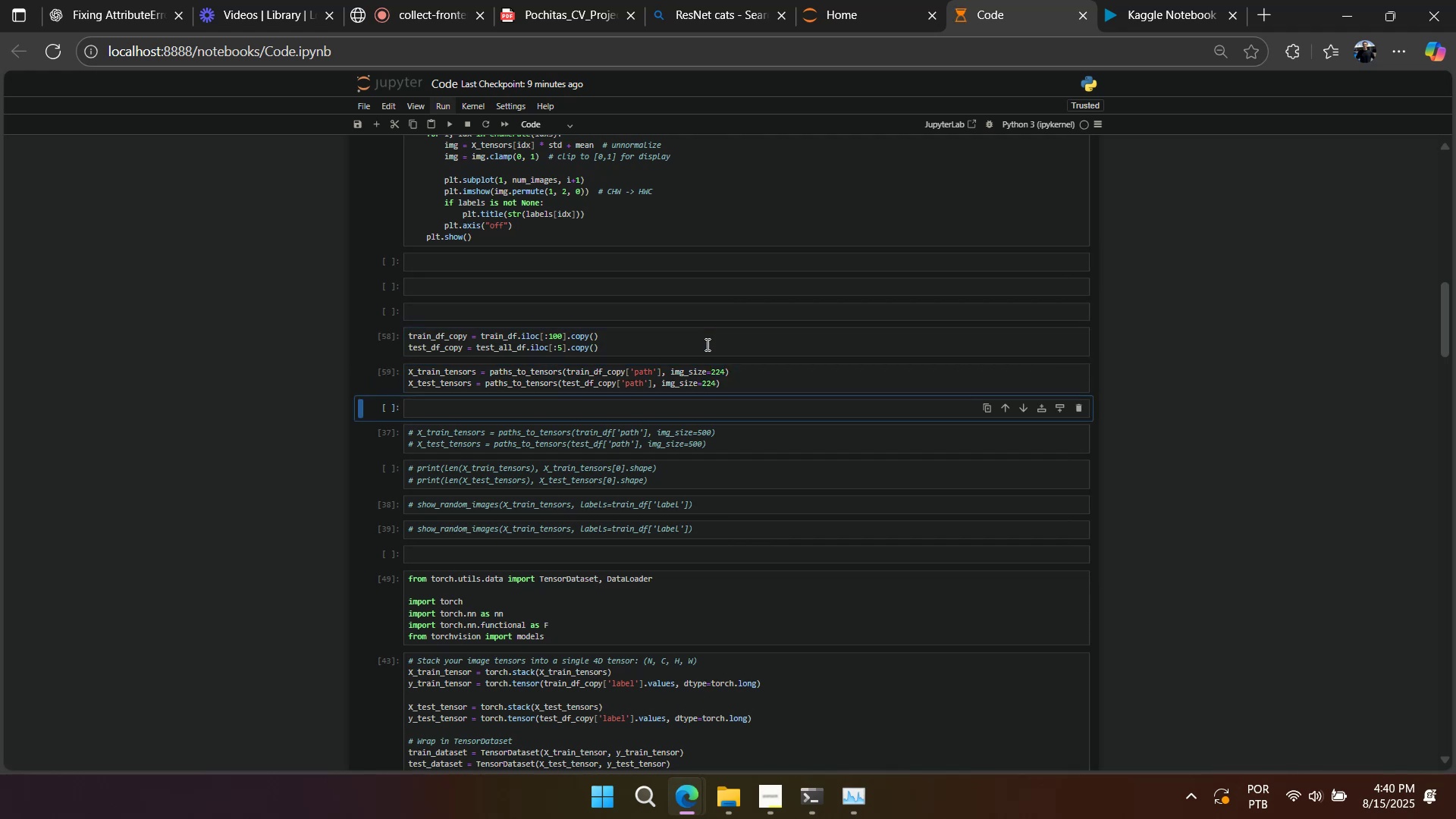 
scroll: coordinate [706, 344], scroll_direction: down, amount: 3.0
 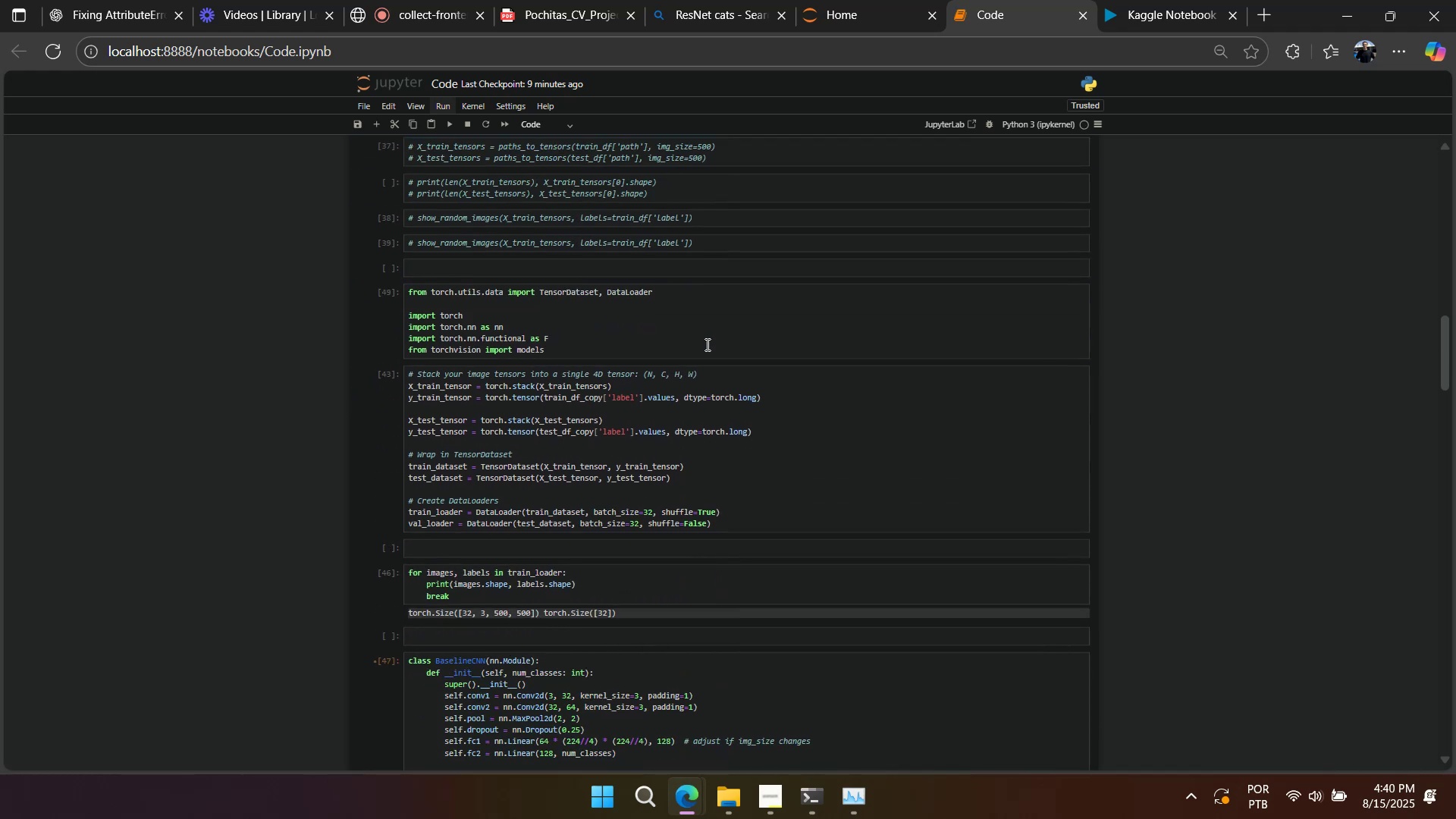 
left_click([706, 344])
 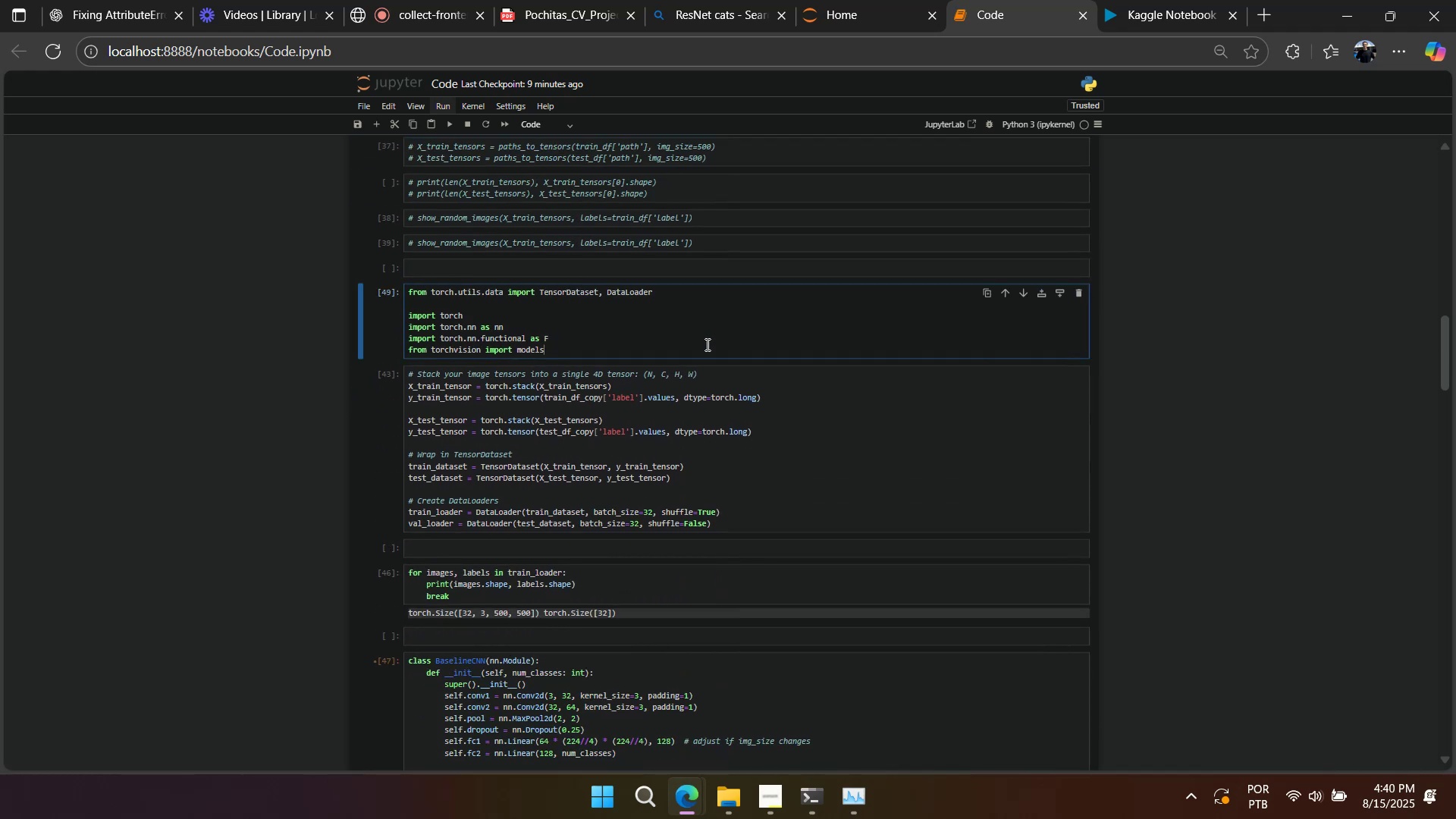 
key(Shift+Enter)
 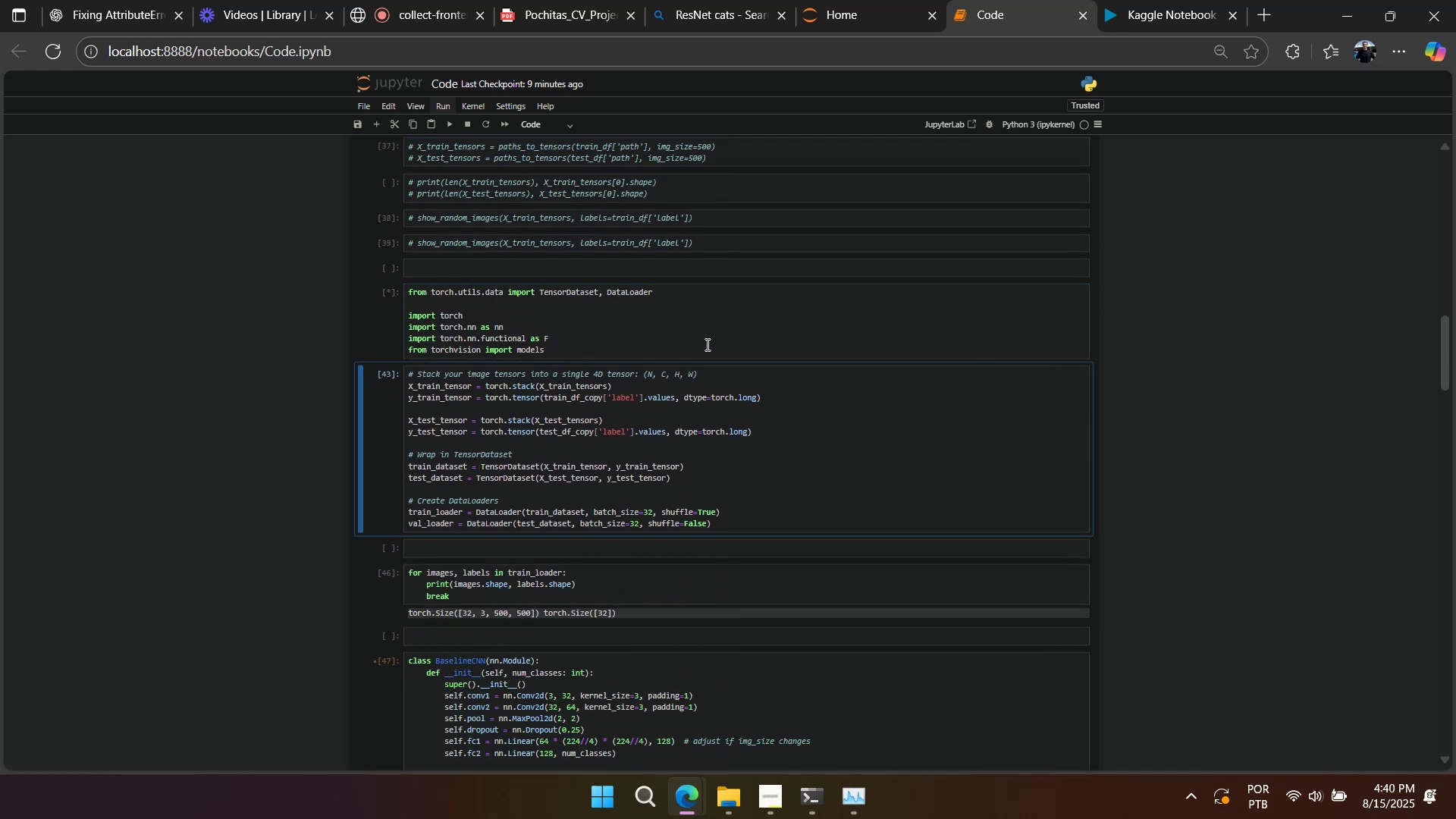 
key(Shift+Enter)
 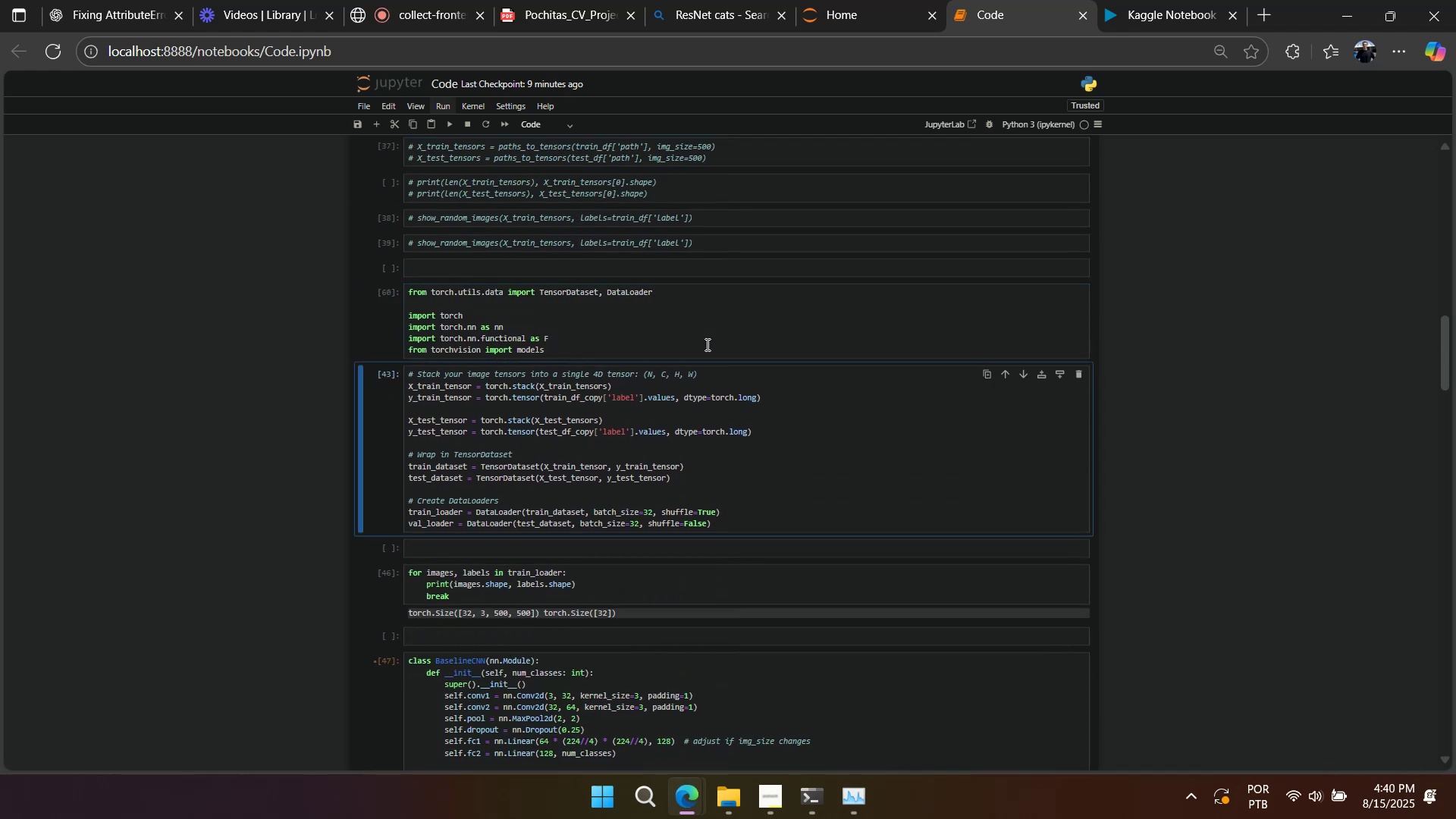 
key(Shift+Enter)
 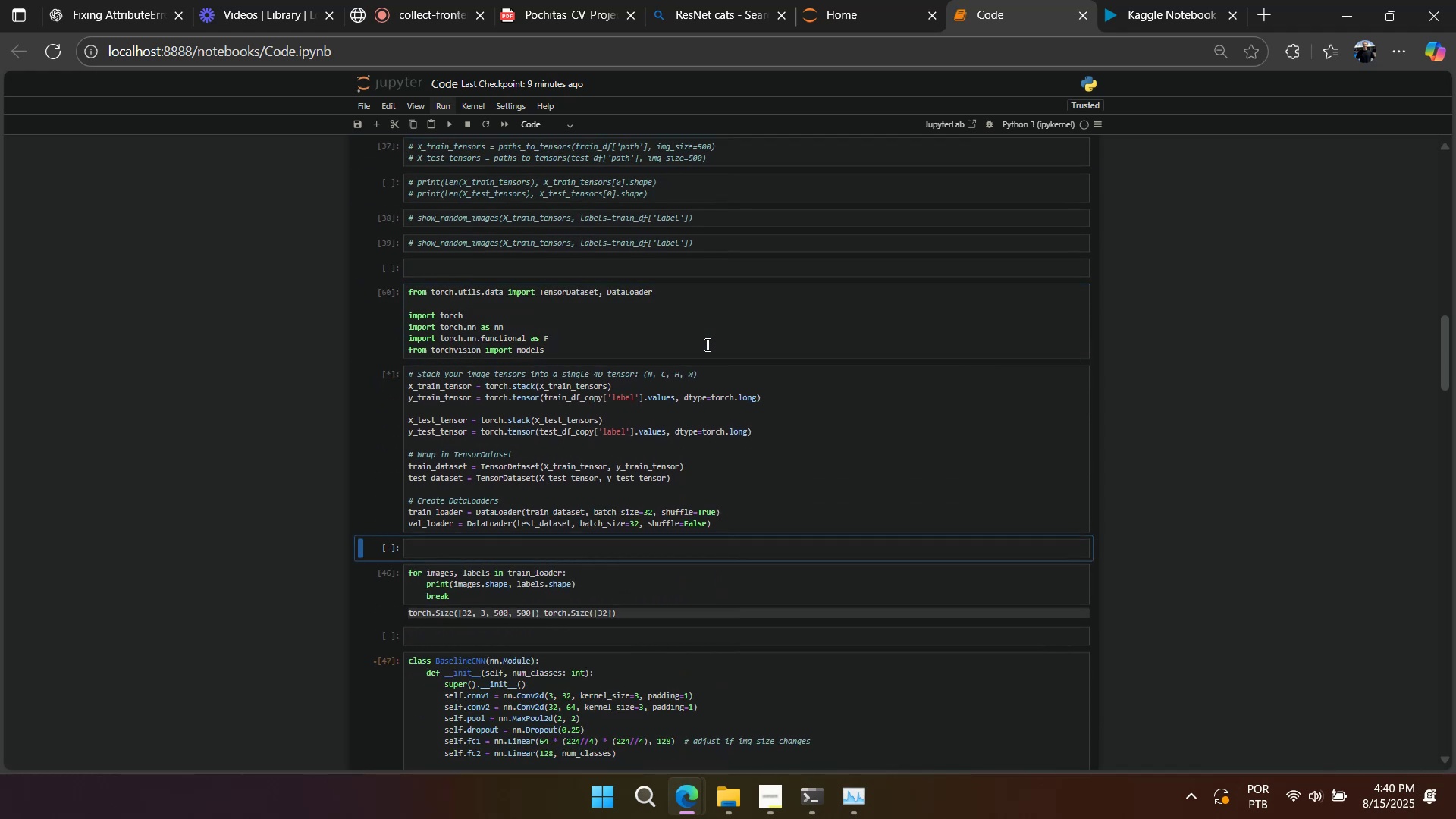 
key(Shift+Enter)
 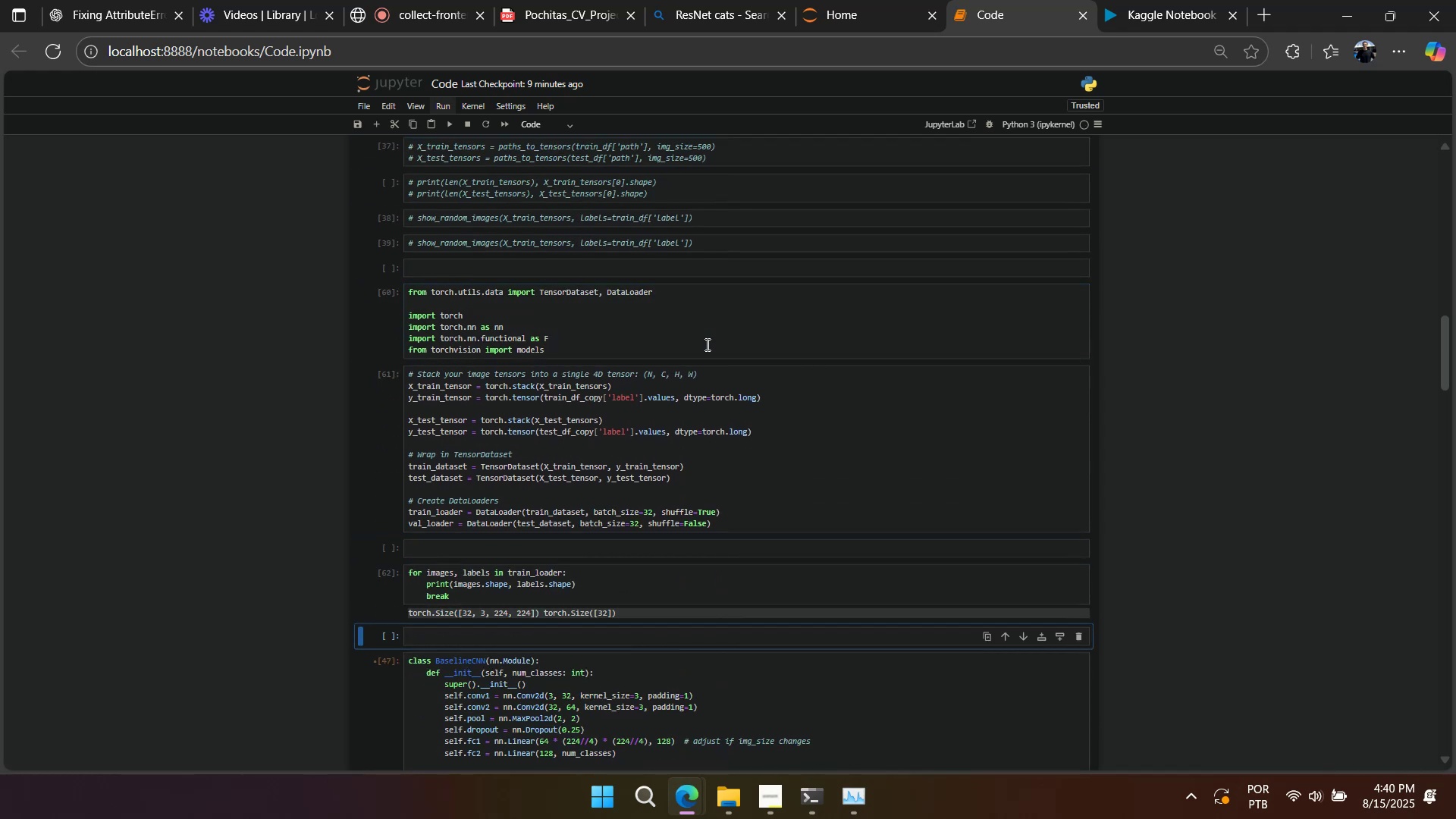 
key(Shift+Enter)
 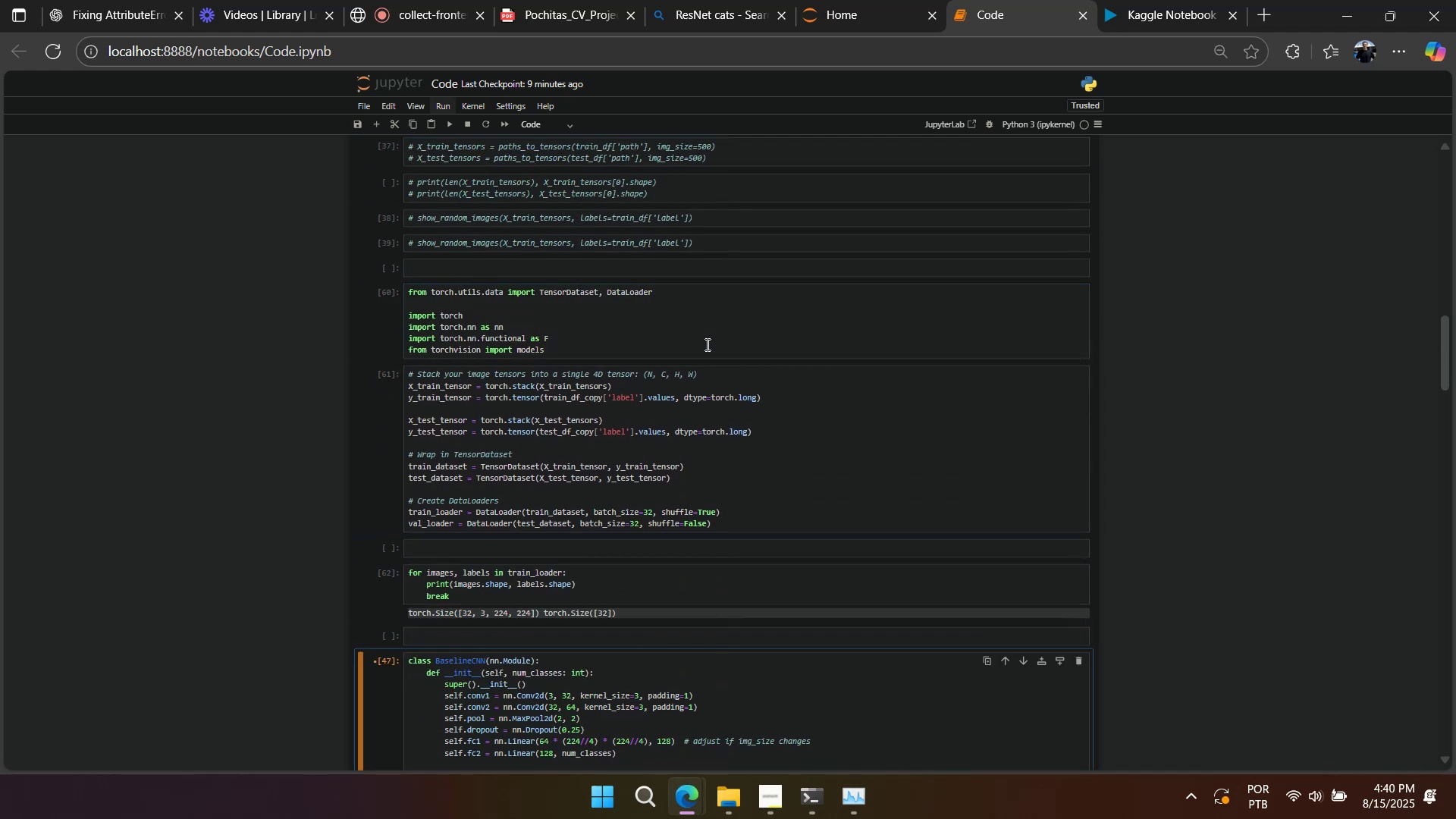 
key(Shift+Enter)
 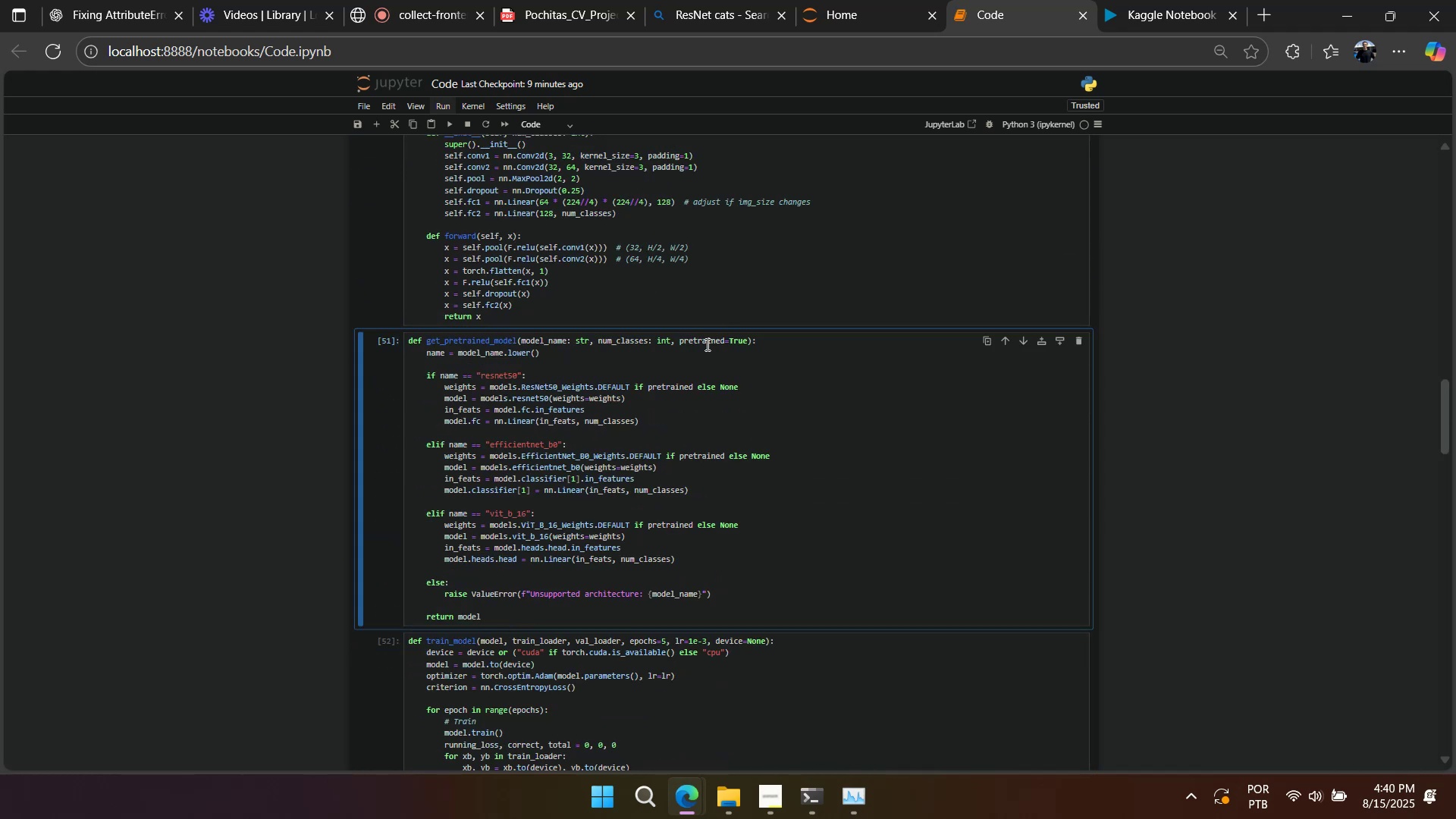 
scroll: coordinate [846, 287], scroll_direction: down, amount: 8.0
 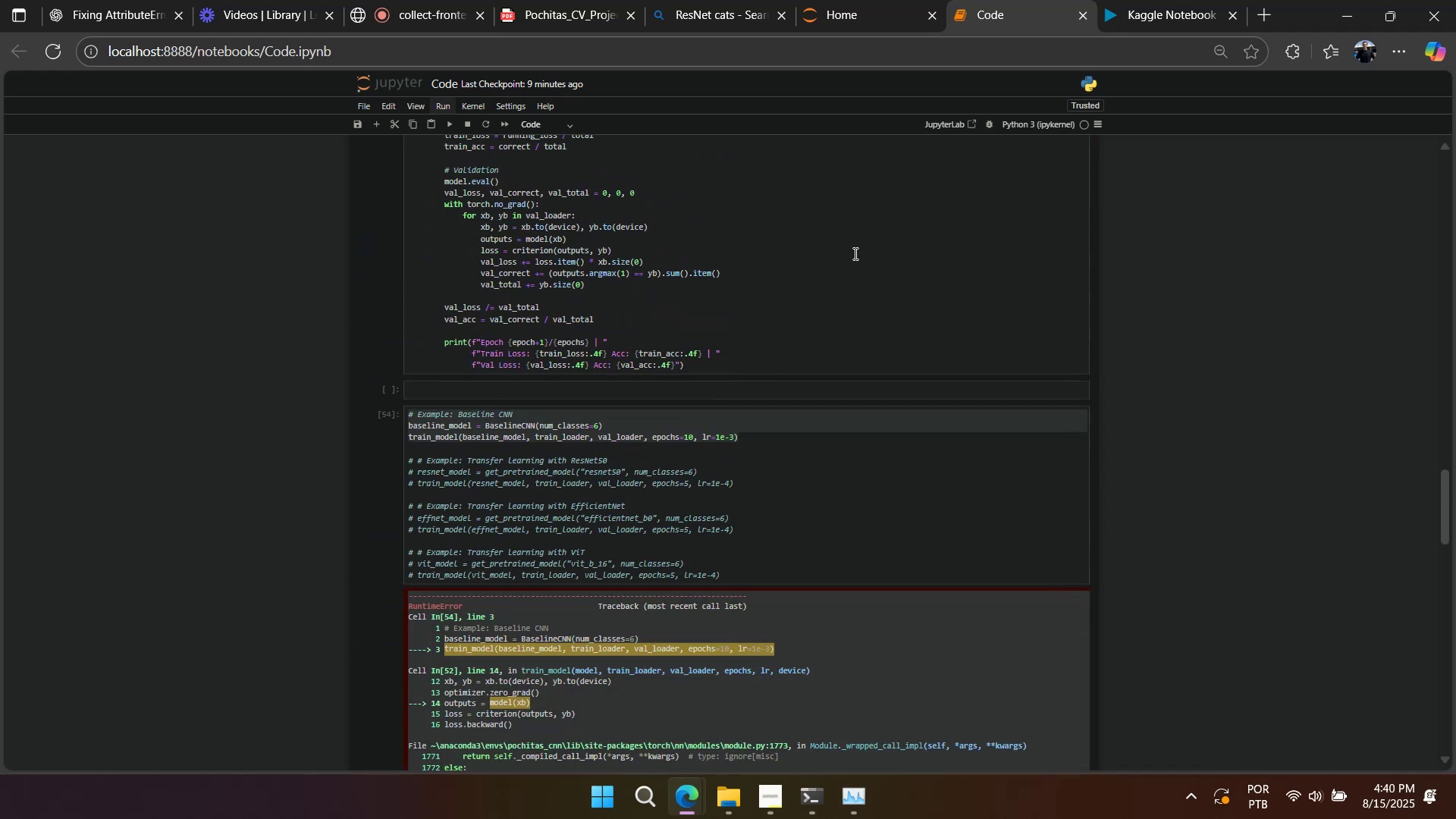 
key(Shift+Enter)
 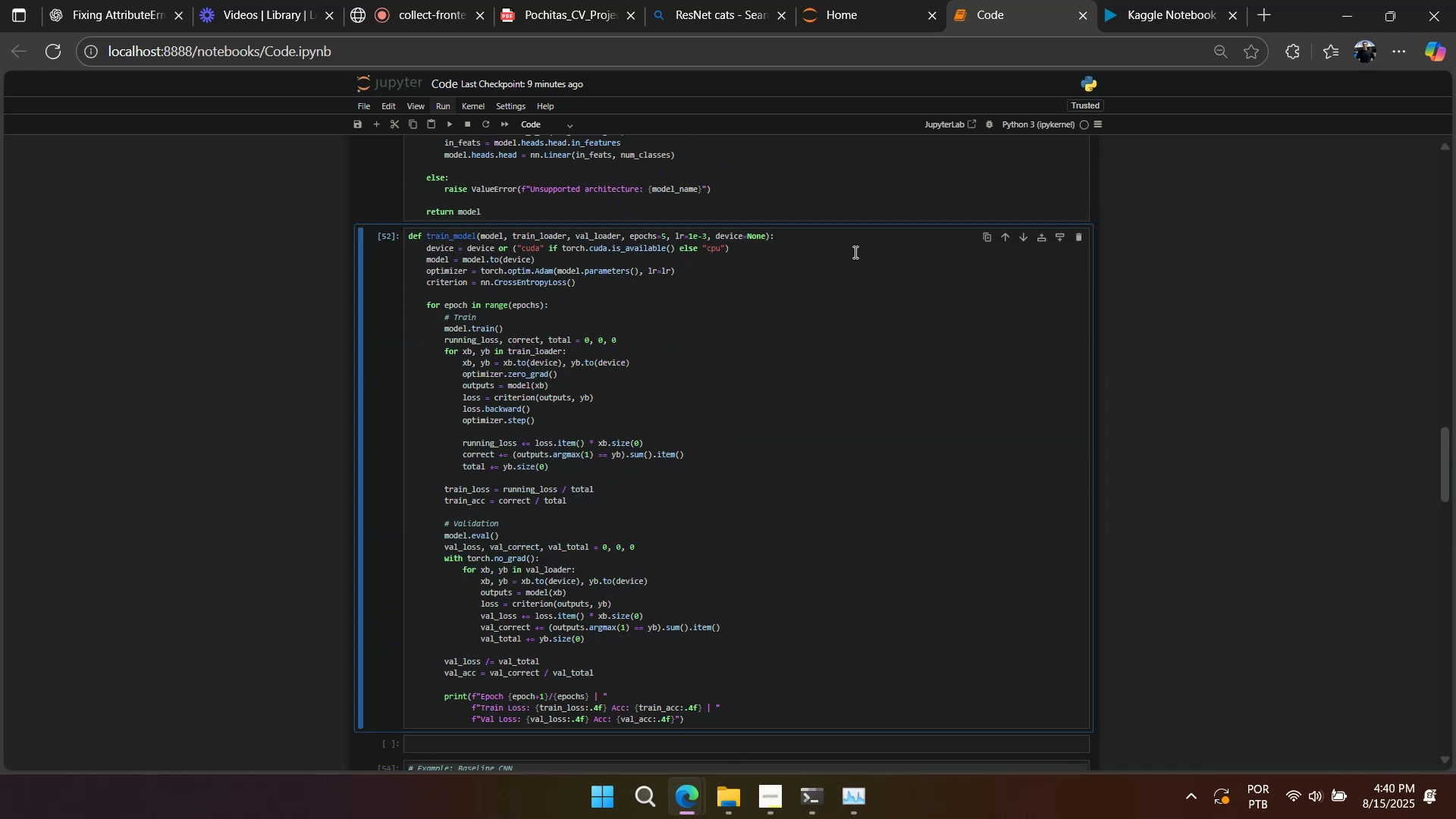 
key(Shift+Enter)
 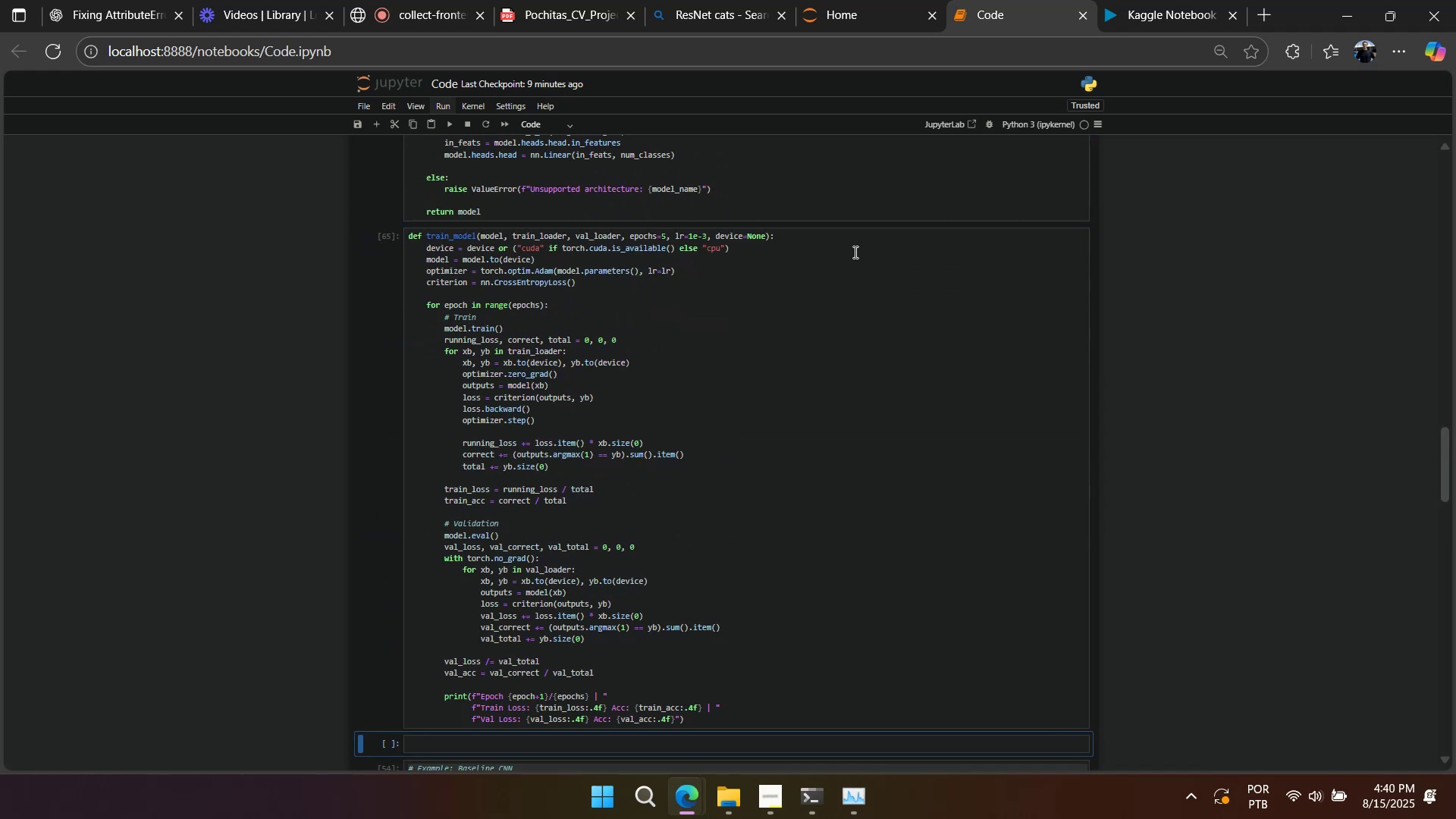 
key(Shift+Enter)
 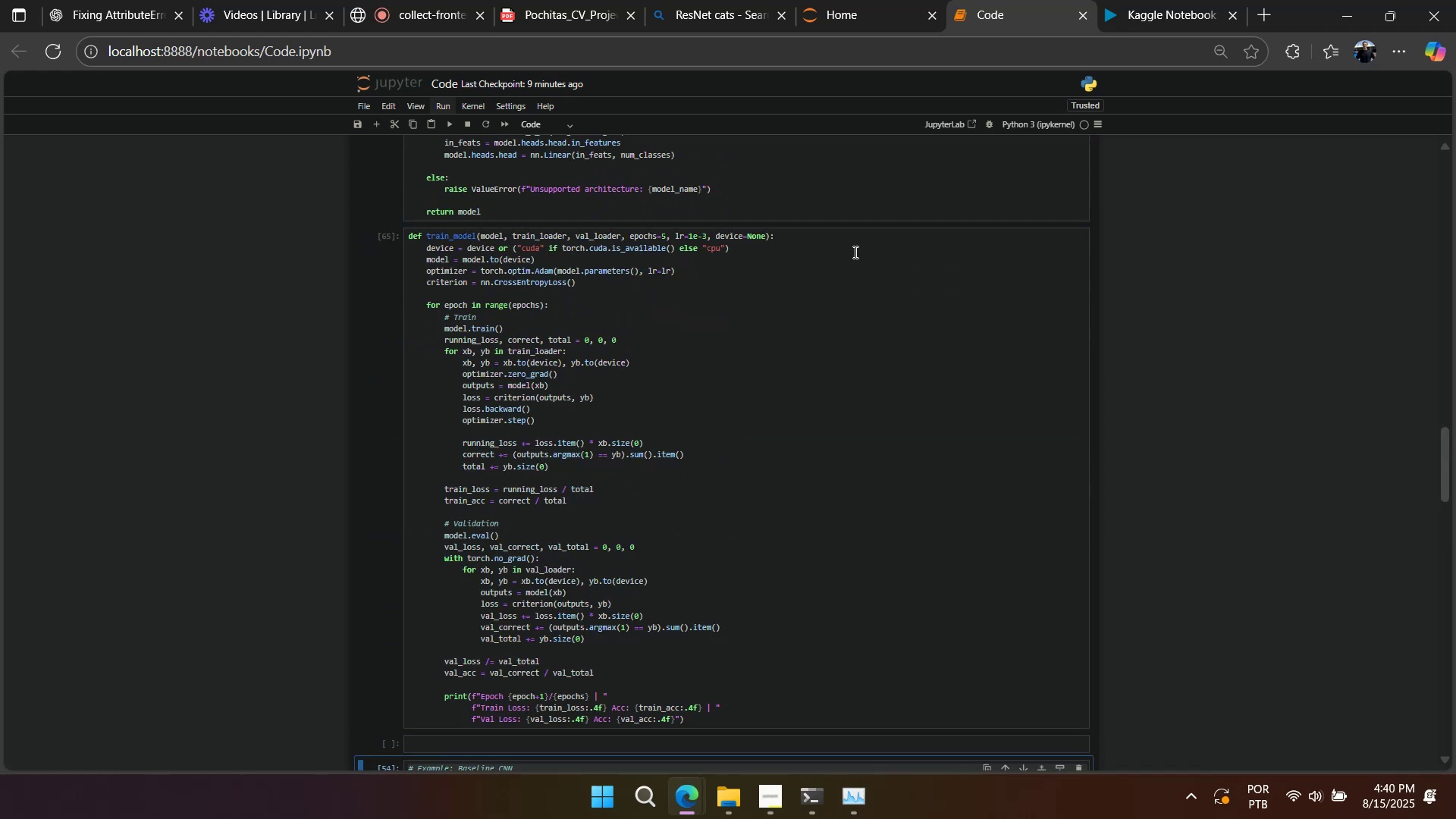 
key(Shift+Enter)
 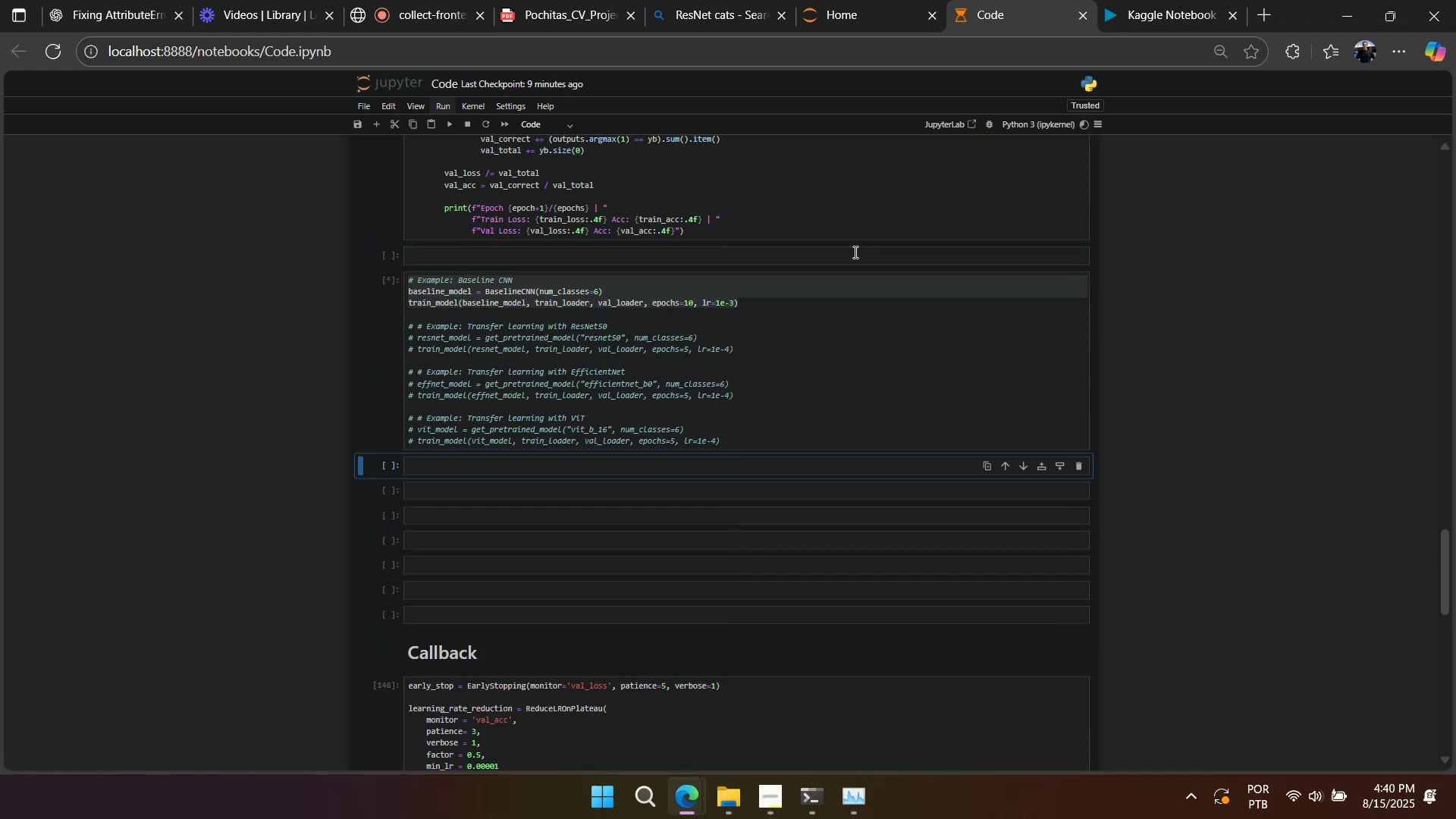 
hold_key(key=ShiftLeft, duration=0.71)
 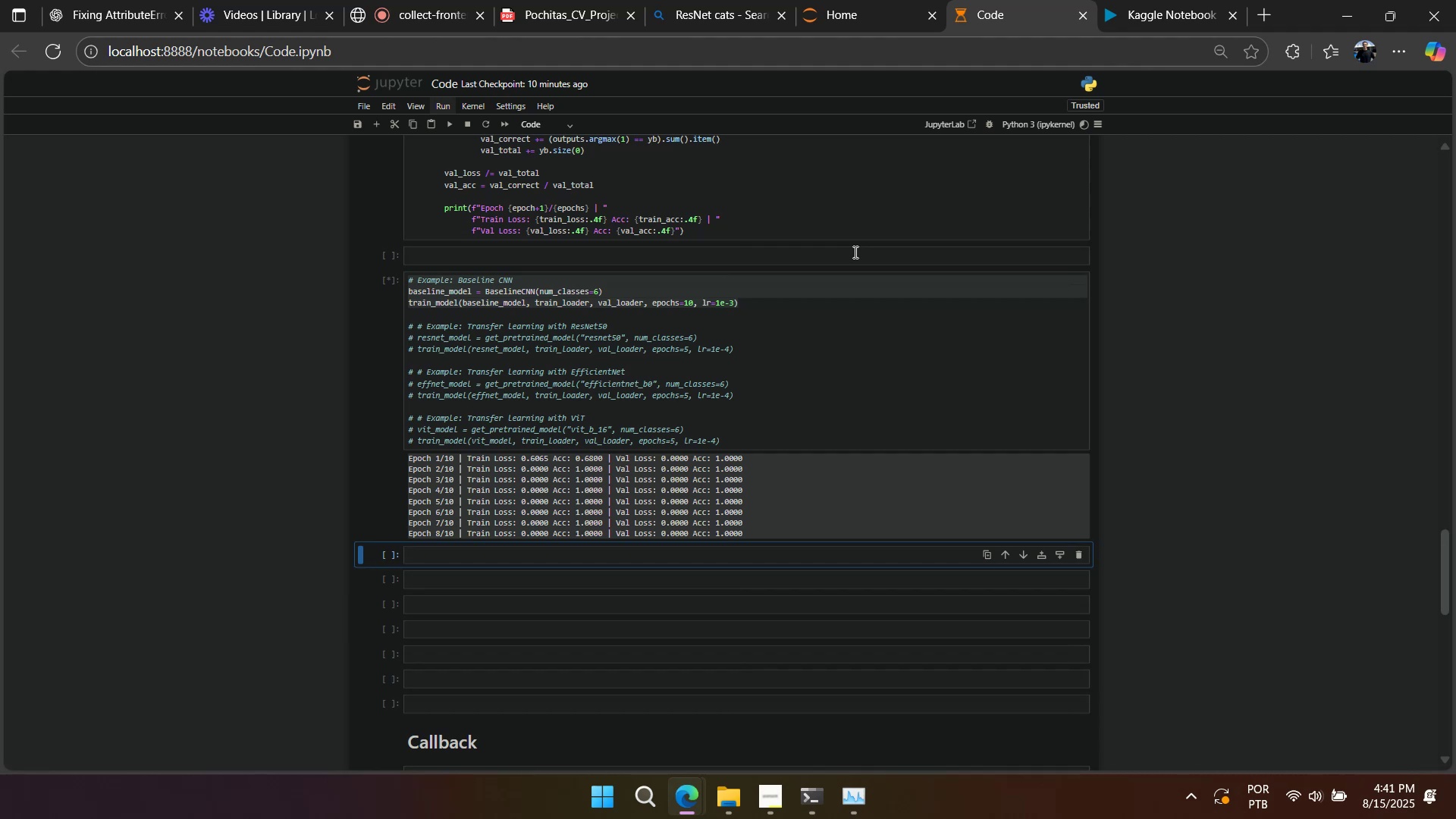 
wait(38.18)
 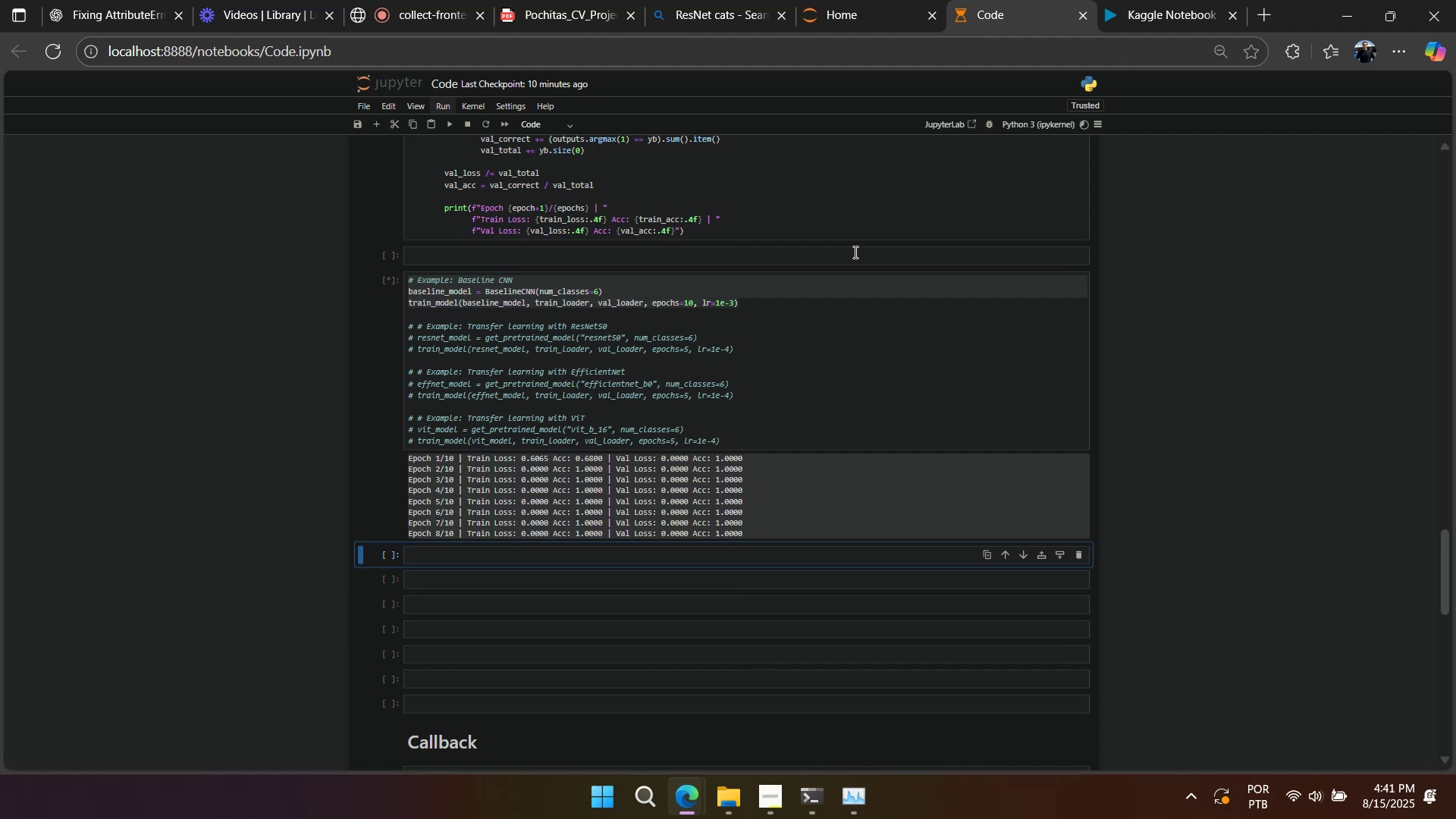 
right_click([877, 332])
 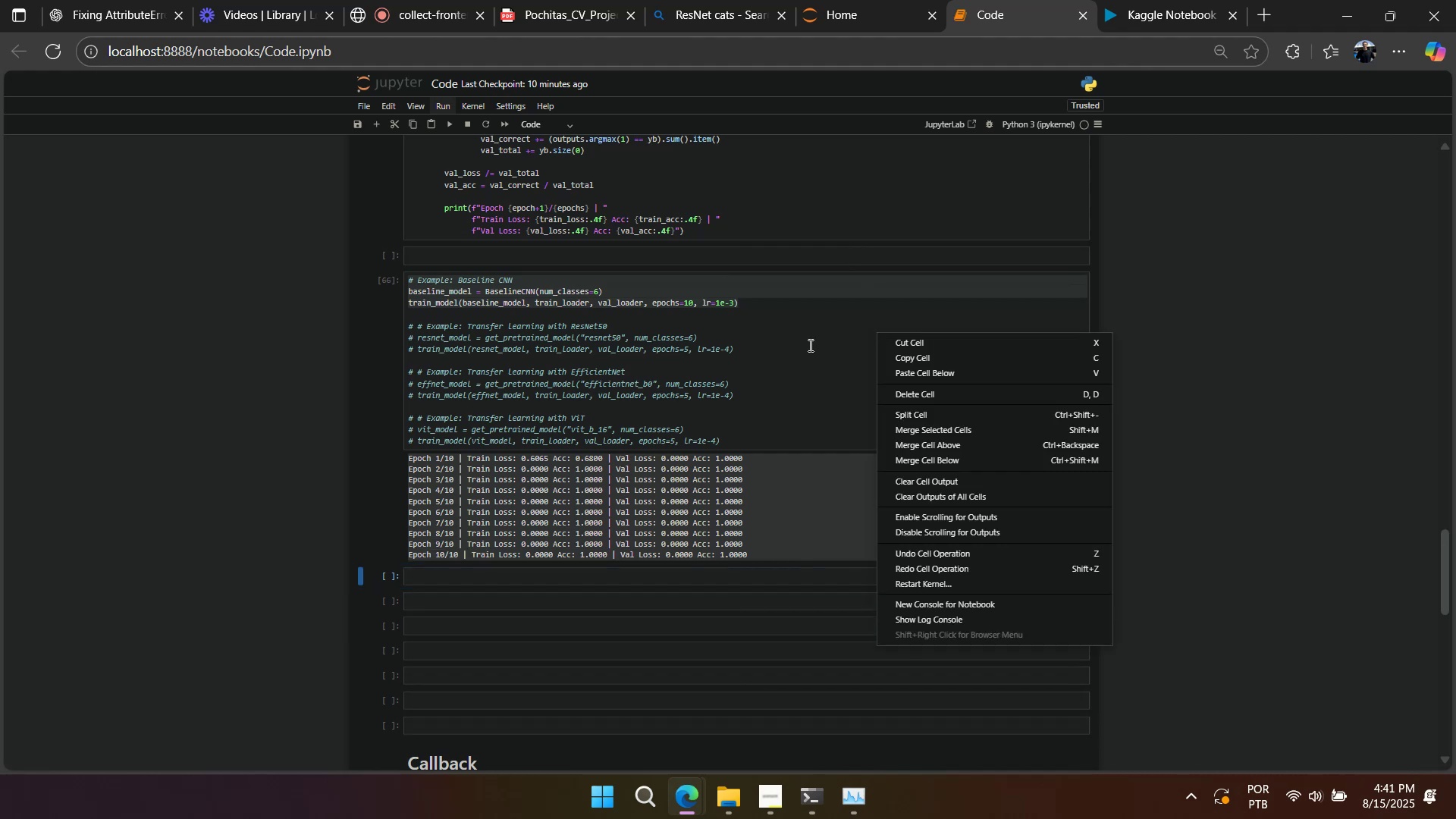 
left_click([792, 347])
 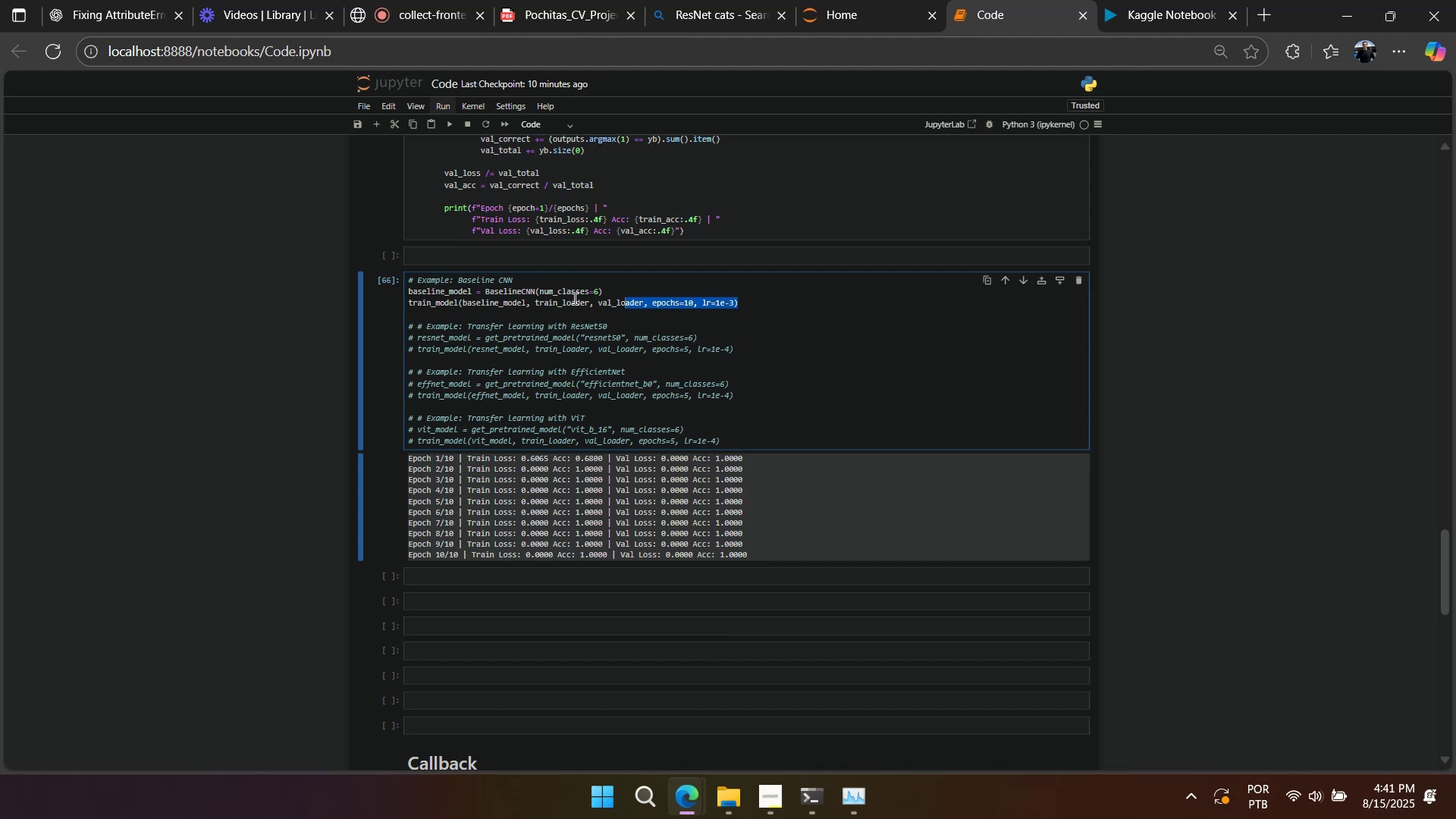 
wait(6.31)
 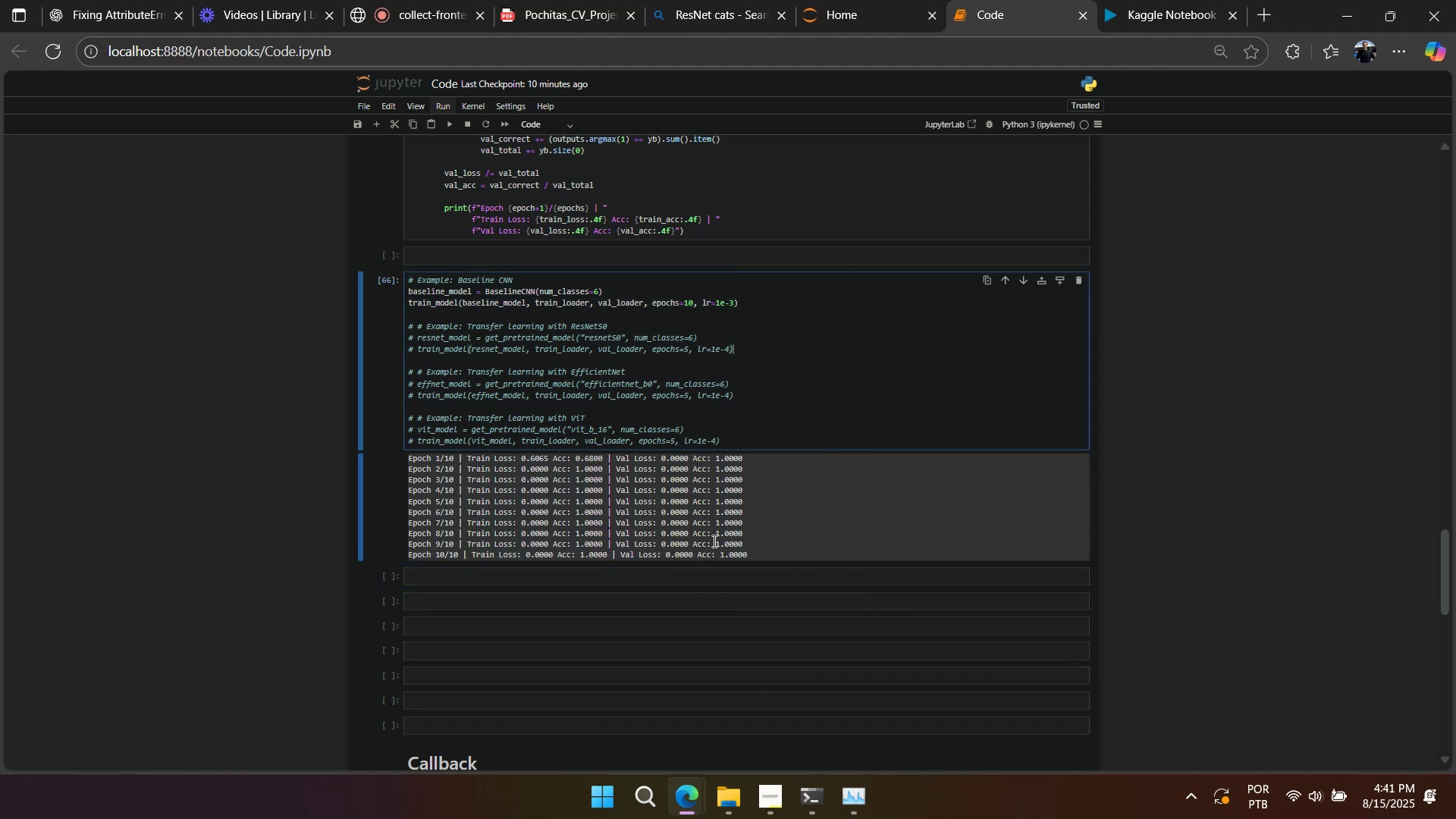 
left_click([126, 2])
 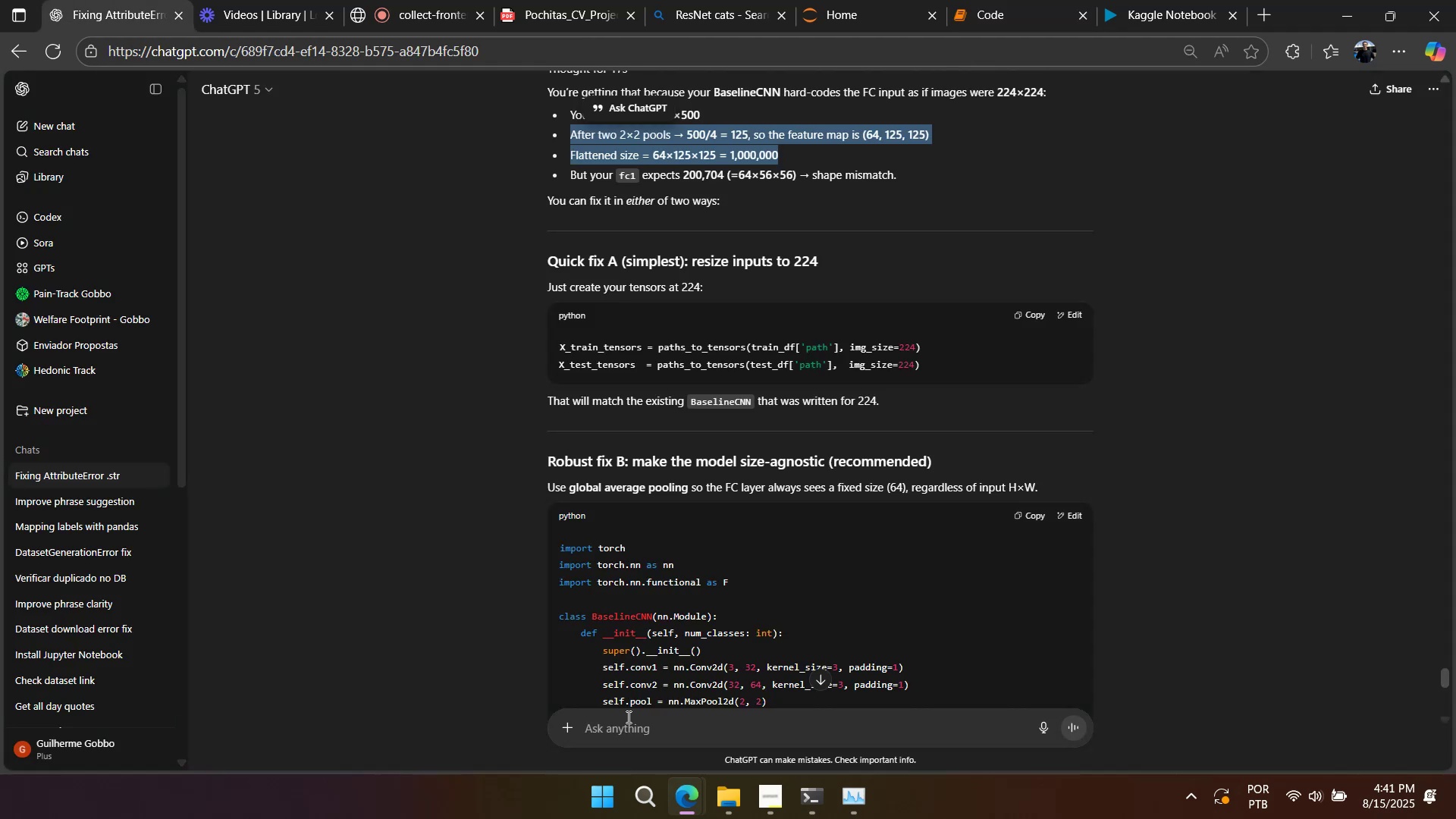 
left_click([639, 739])
 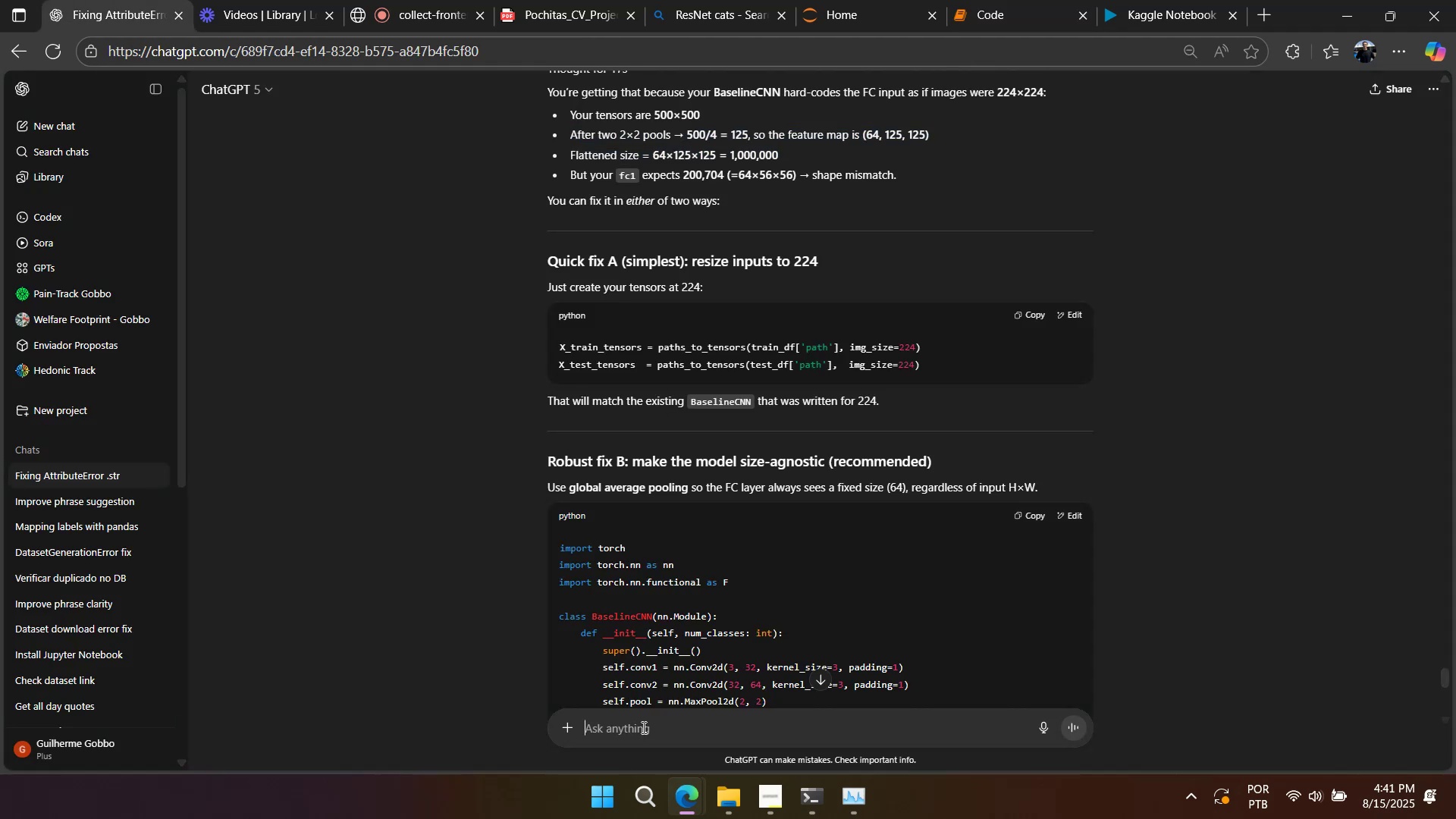 
type(yes, with 224 size it orked)
 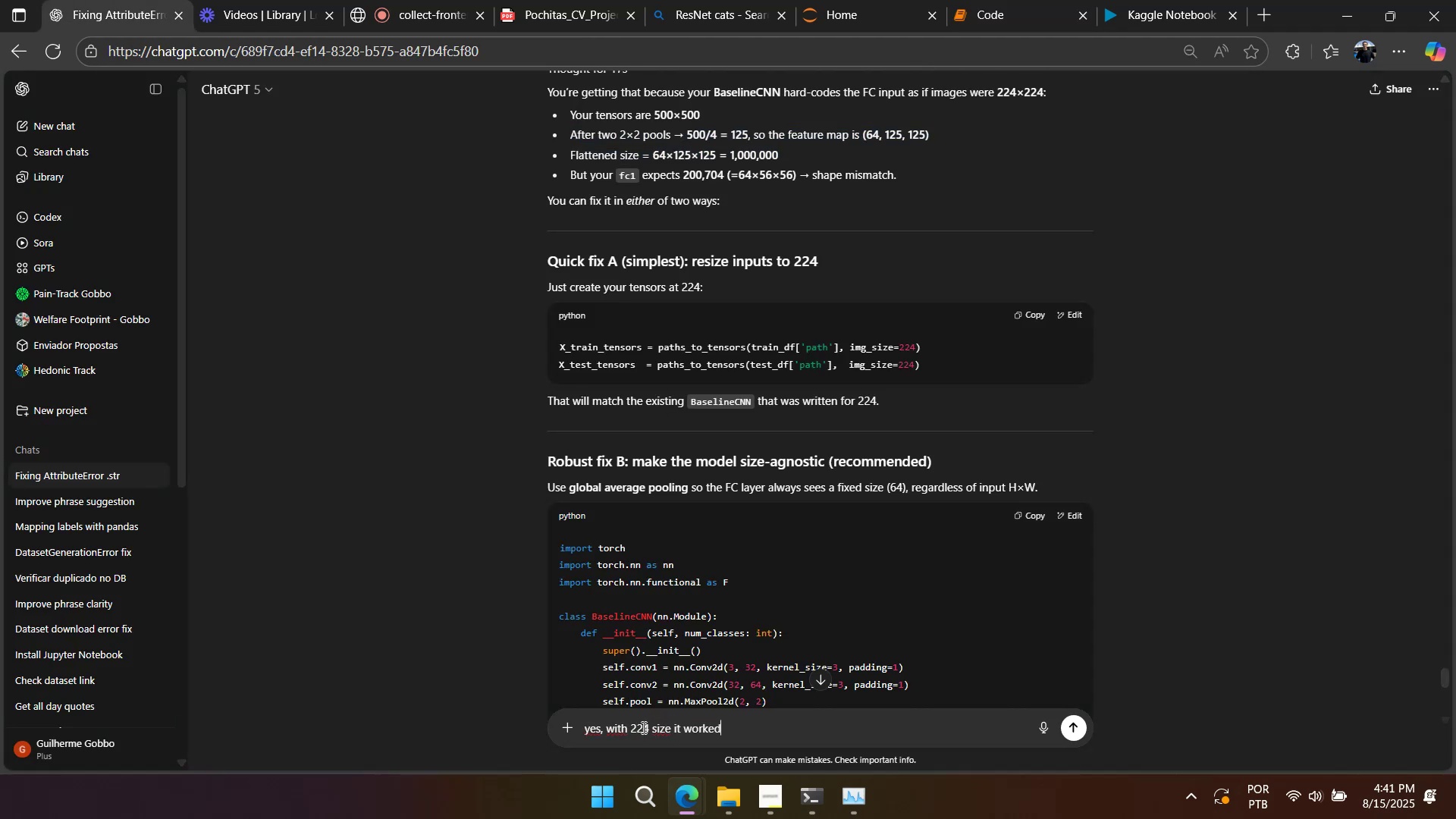 
key(Enter)
 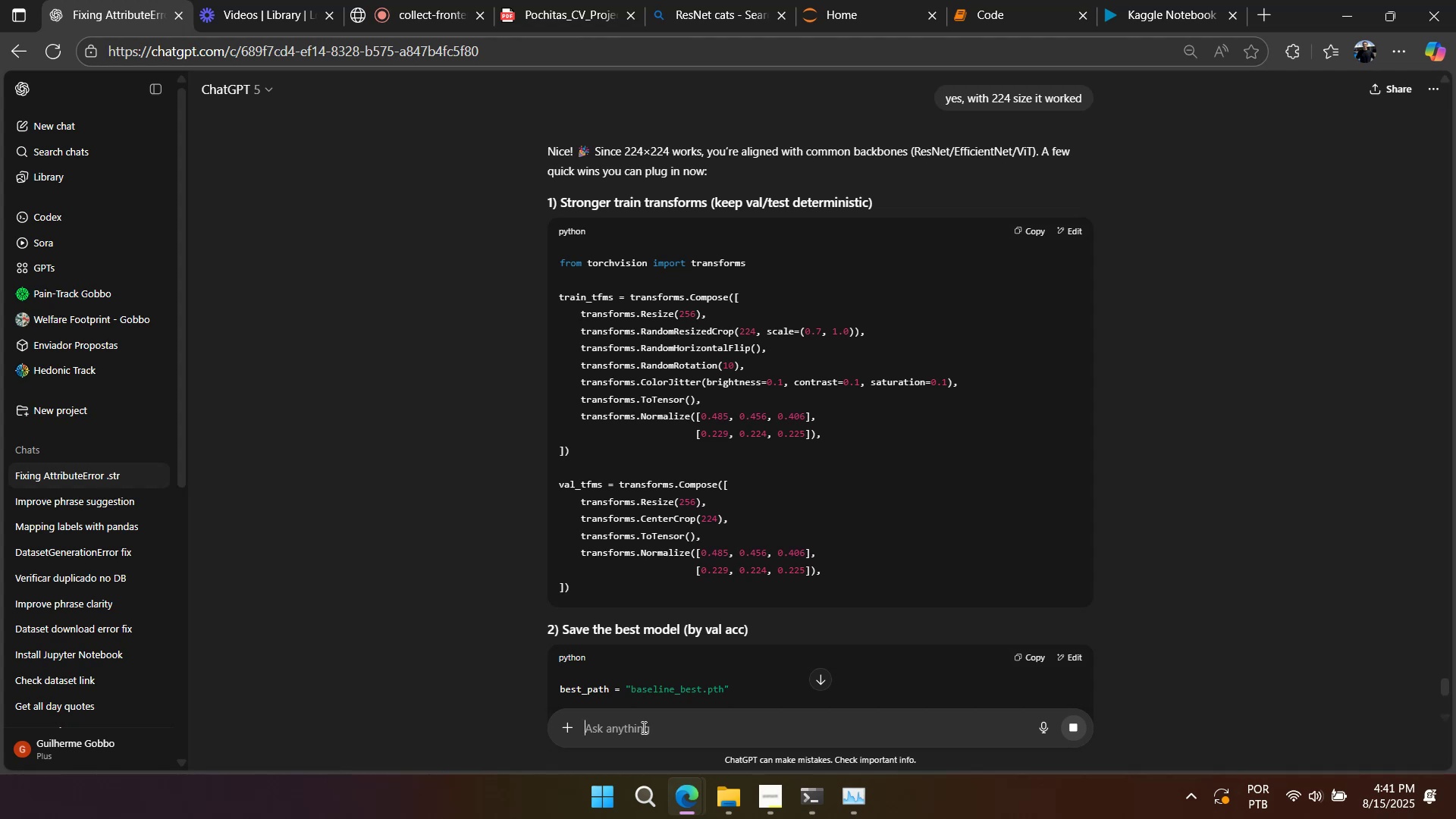 
wait(19.2)
 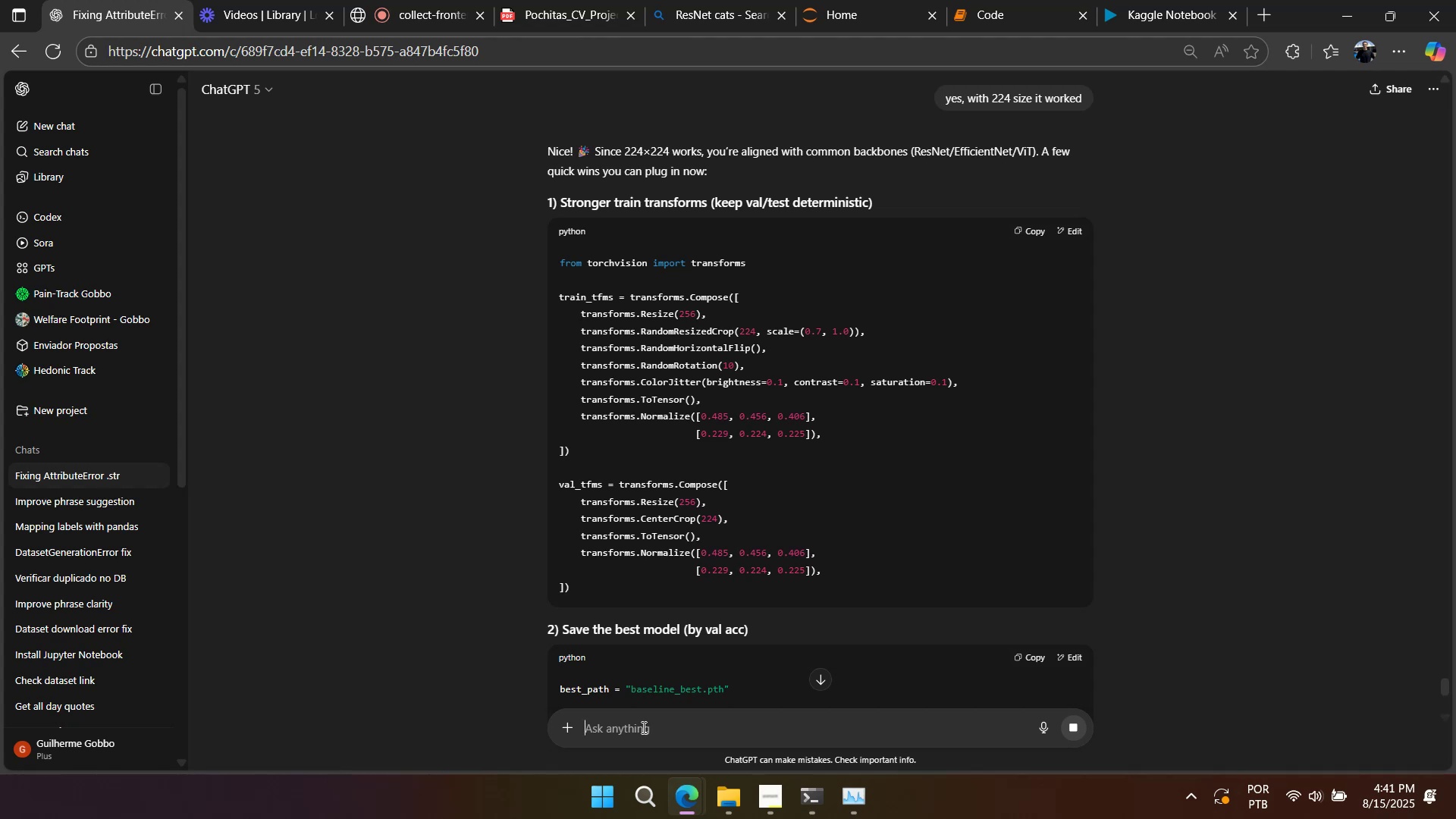 
right_click([816, 560])
 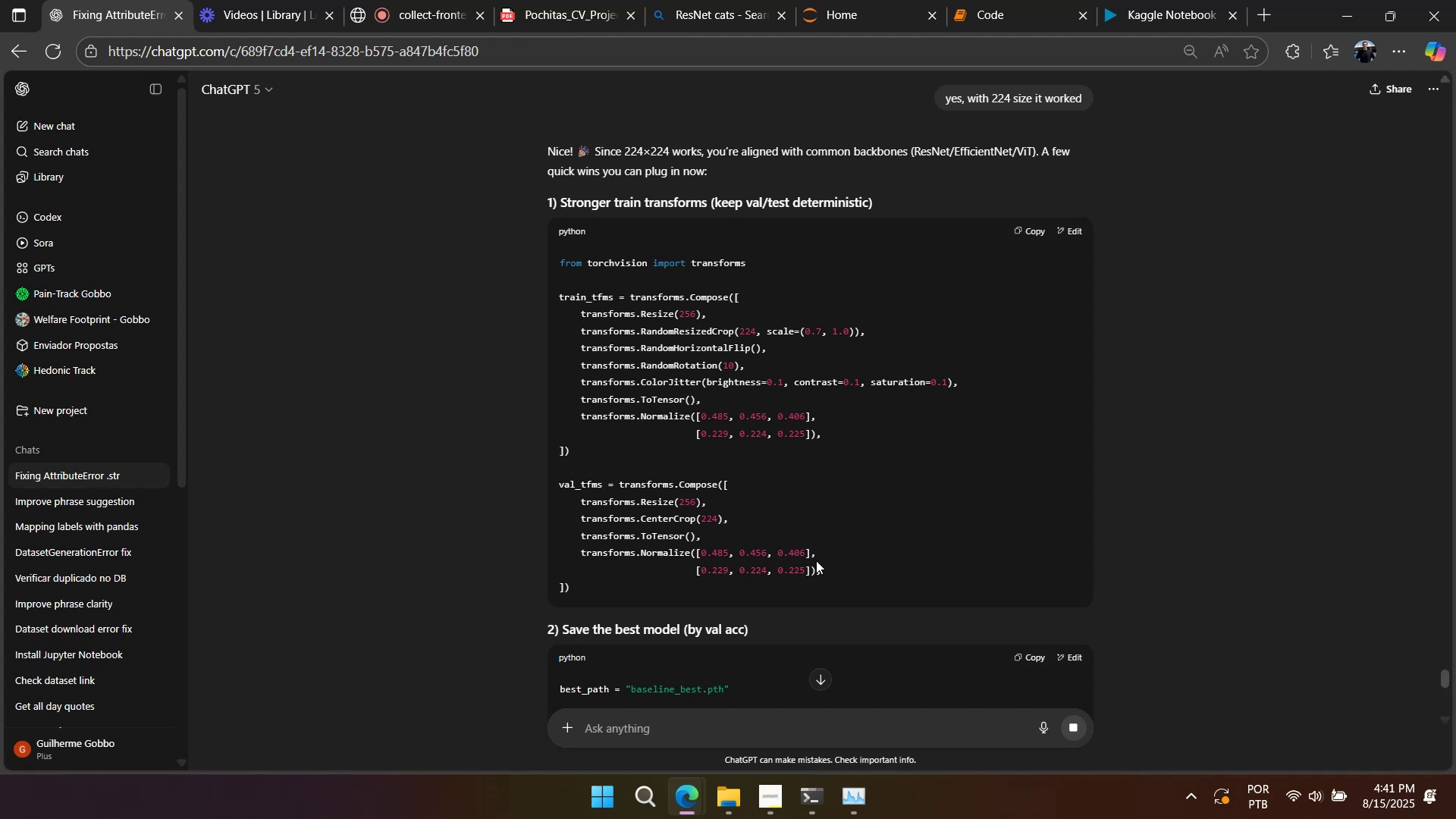 
mouse_move([816, 562])
 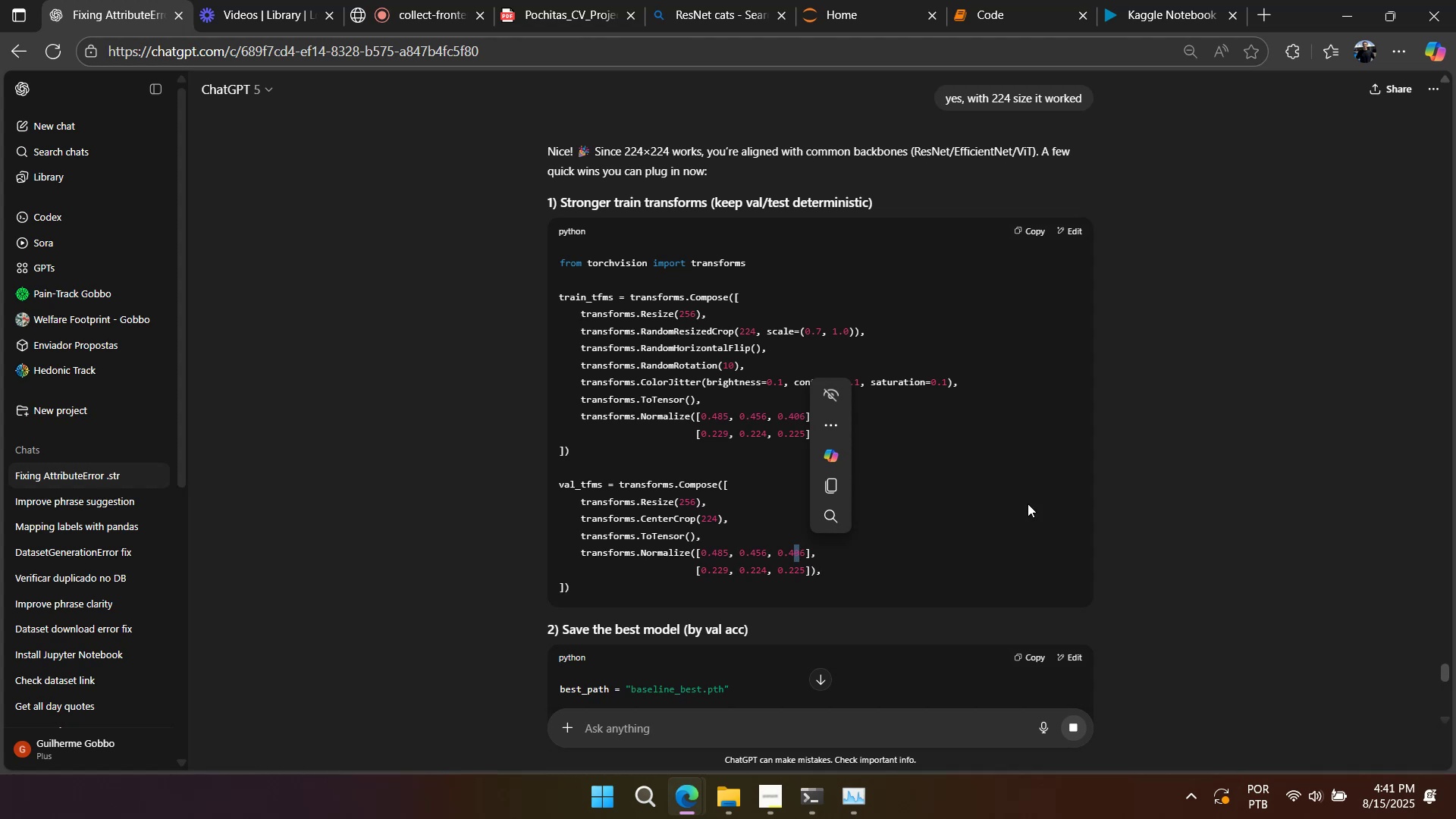 
left_click([1033, 493])
 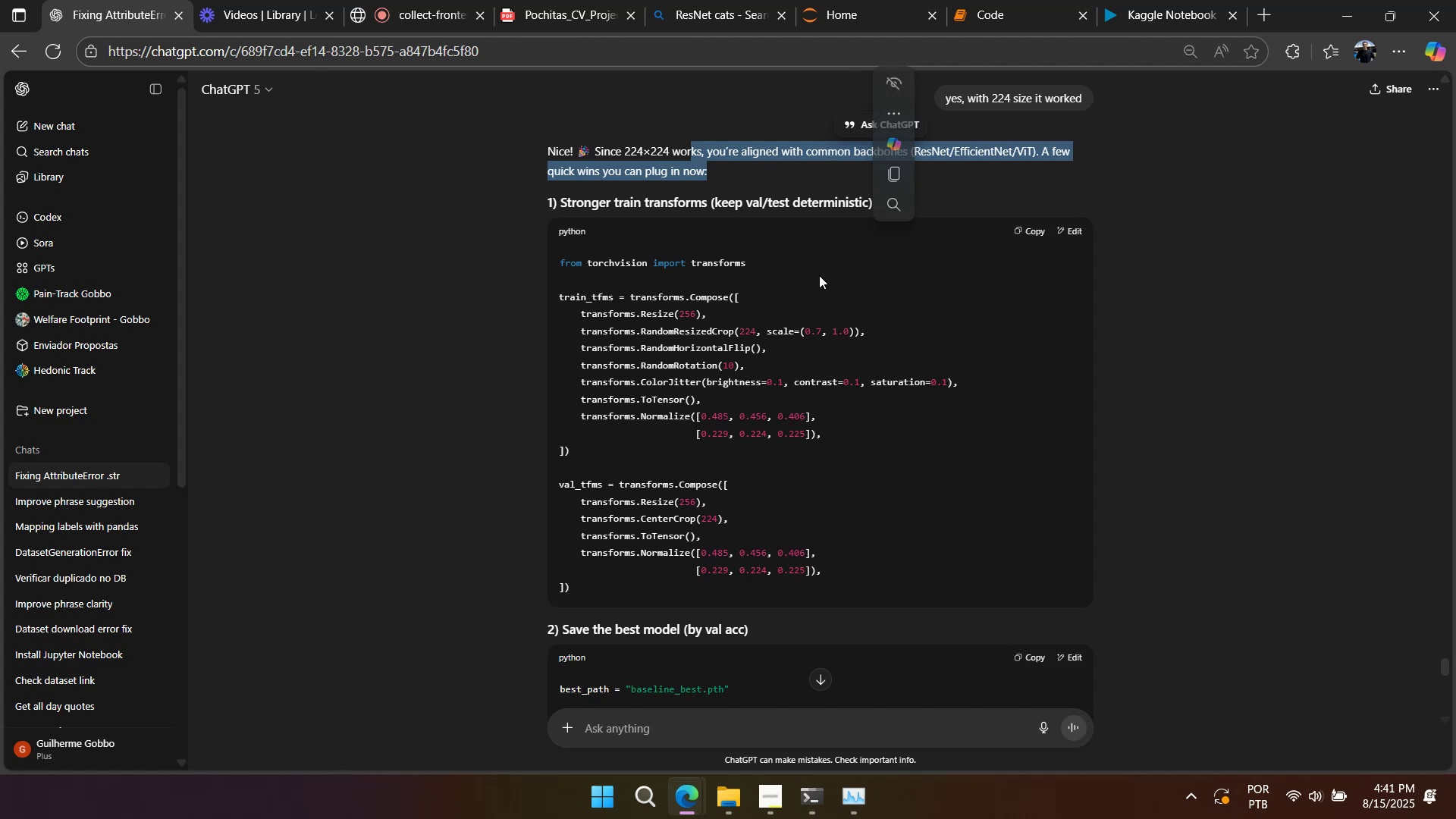 
wait(11.64)
 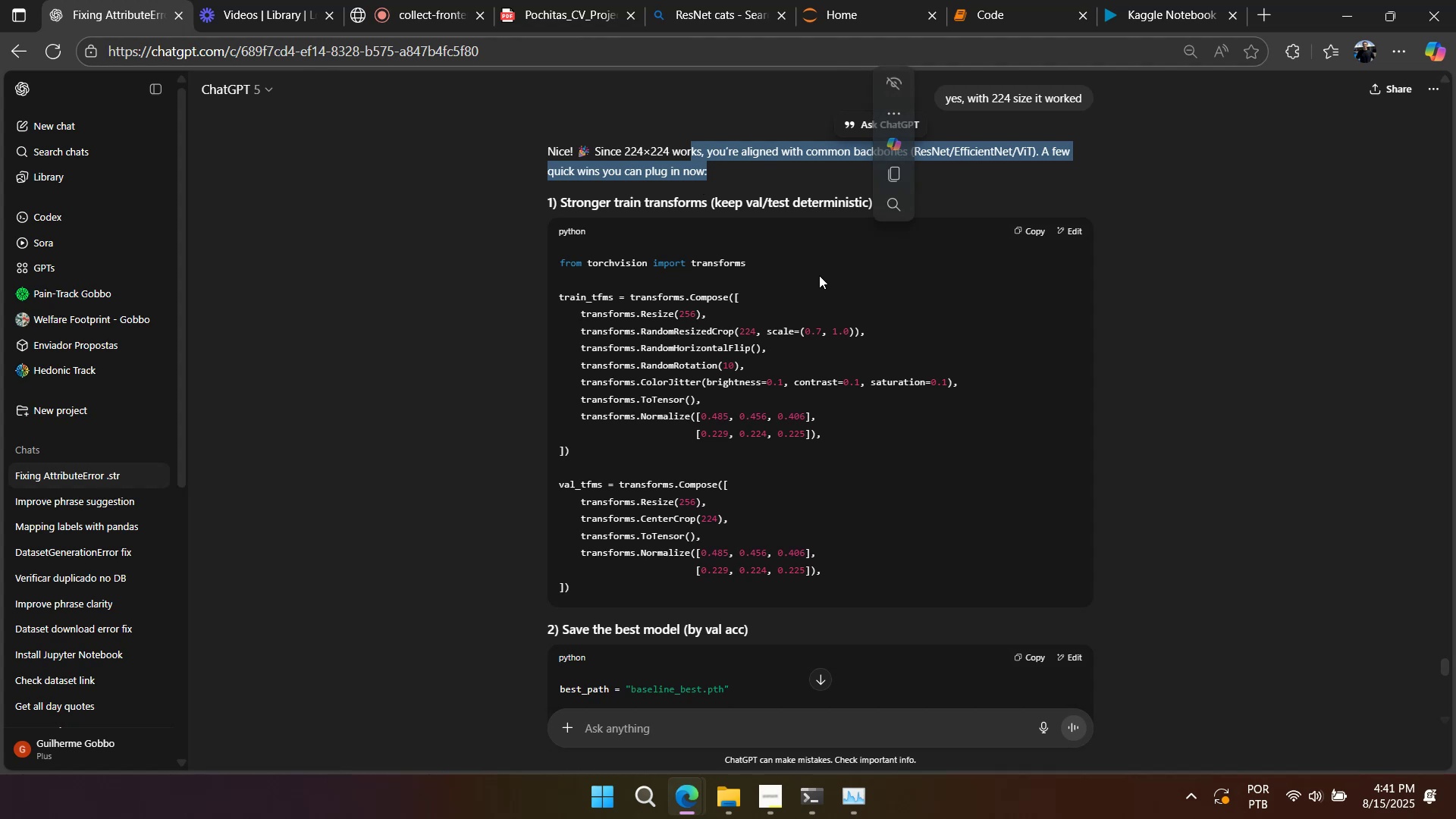 
scroll: coordinate [831, 271], scroll_direction: down, amount: 6.0
 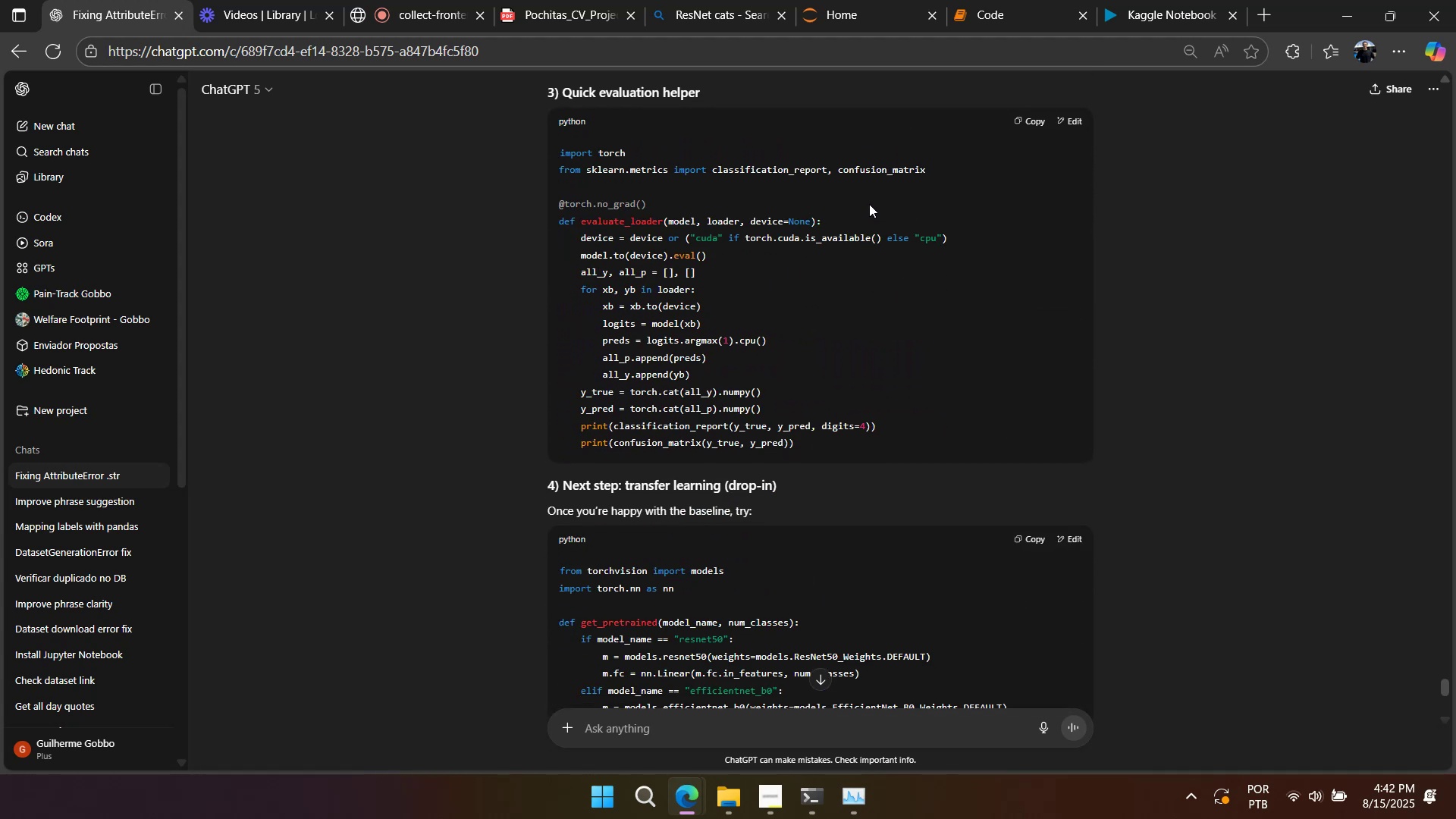 
wait(6.71)
 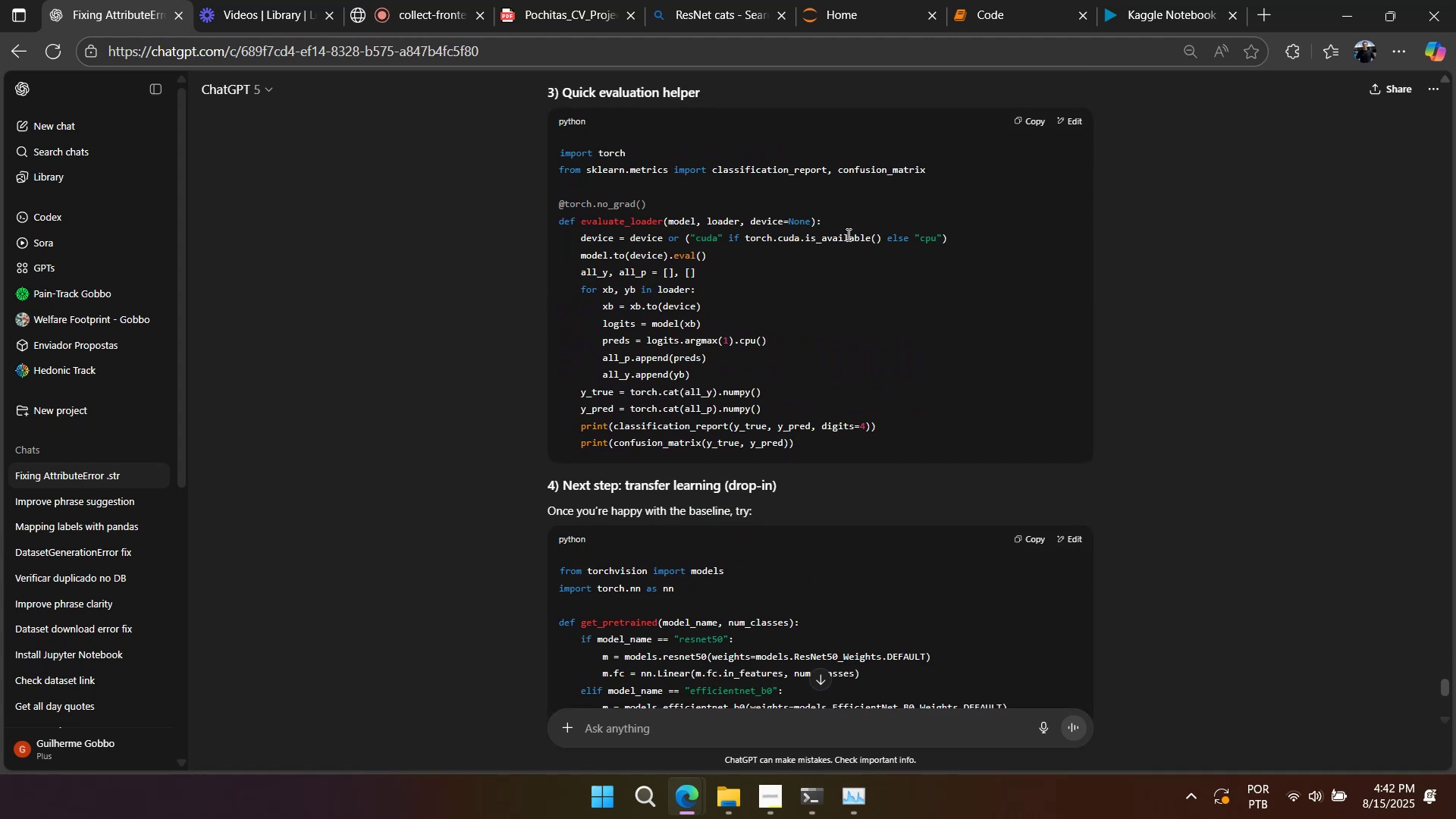 
scroll: coordinate [867, 214], scroll_direction: down, amount: 5.0
 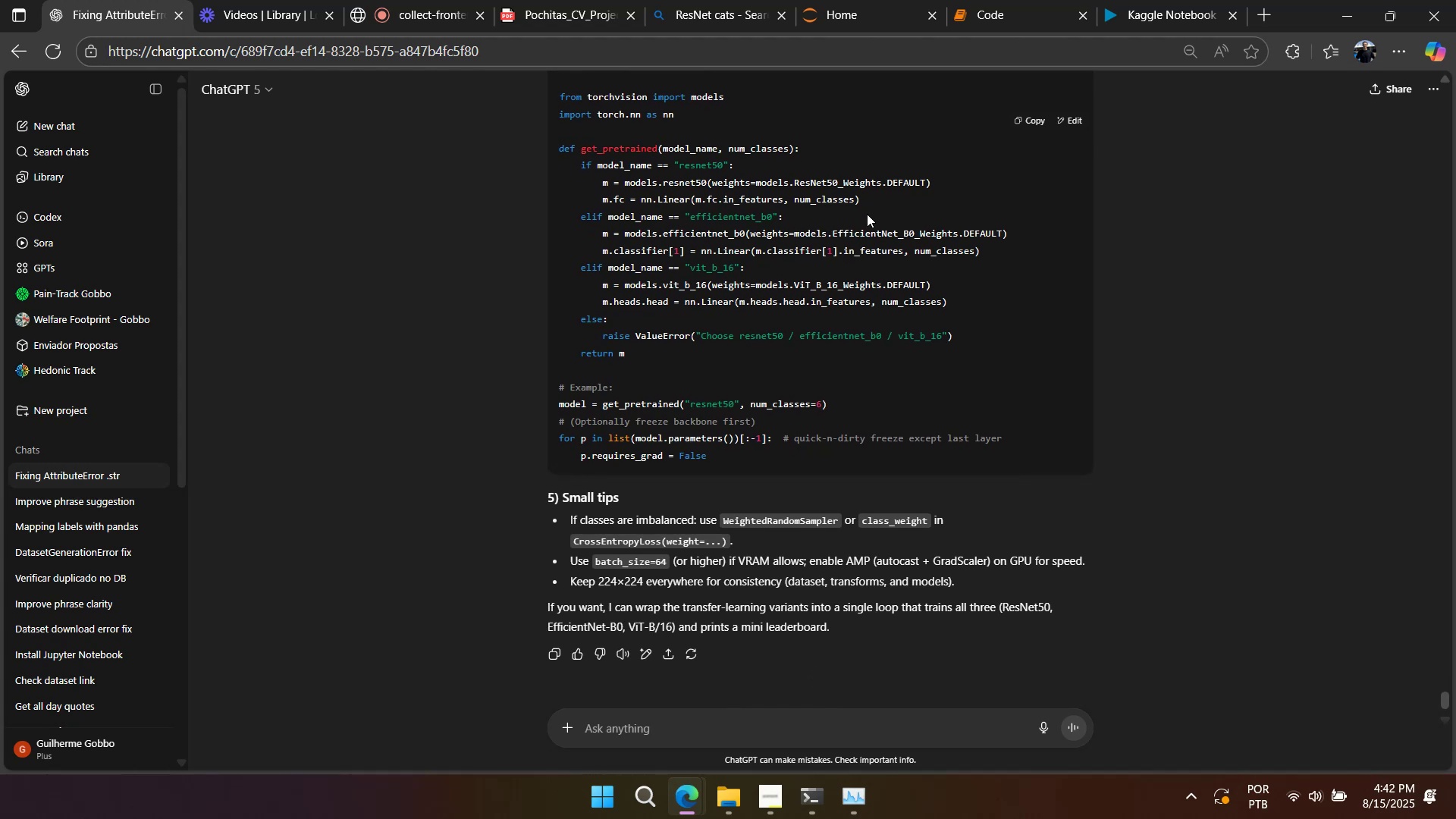 
left_click([844, 212])
 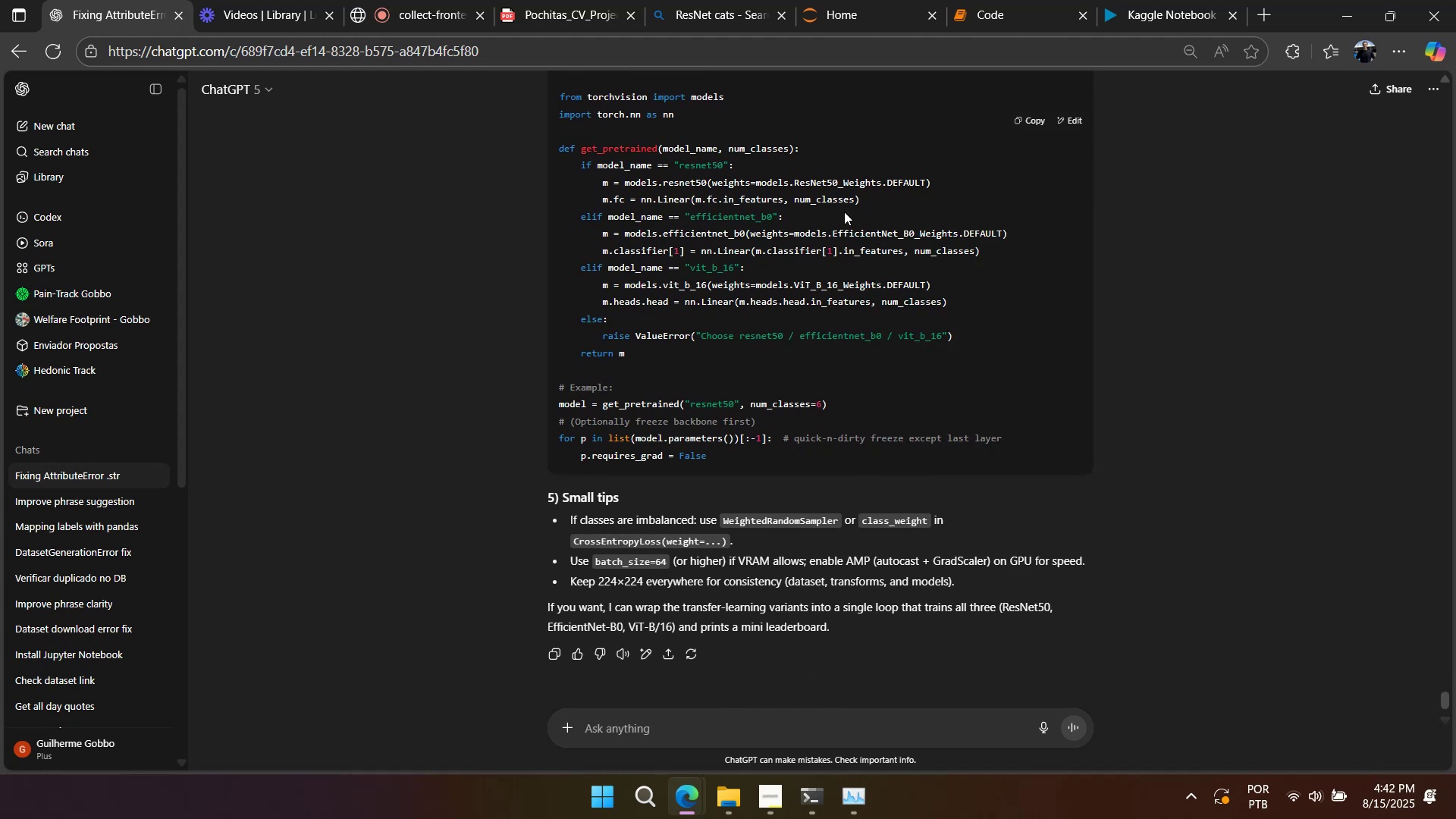 
right_click([844, 212])
 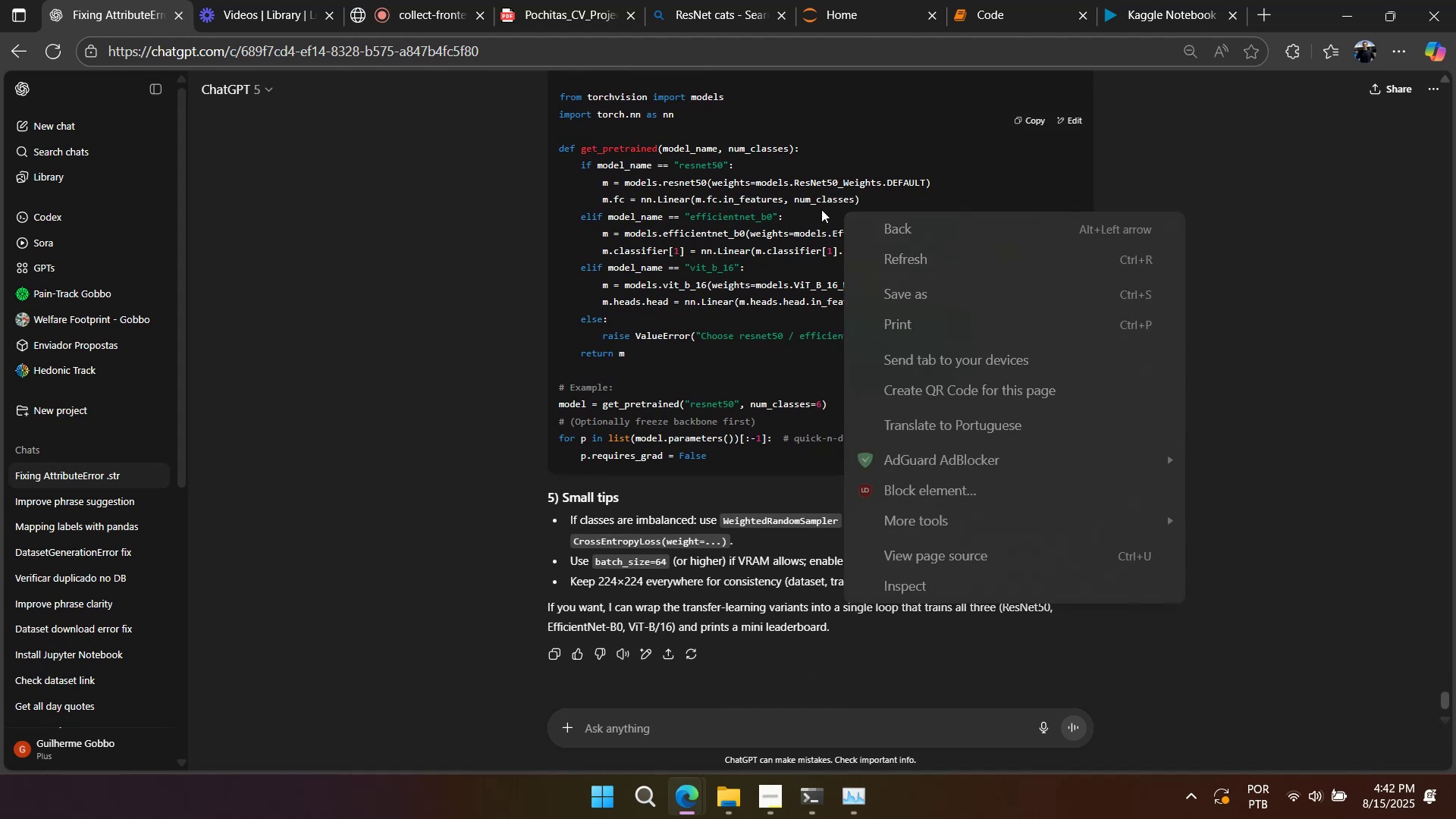 
left_click([820, 209])
 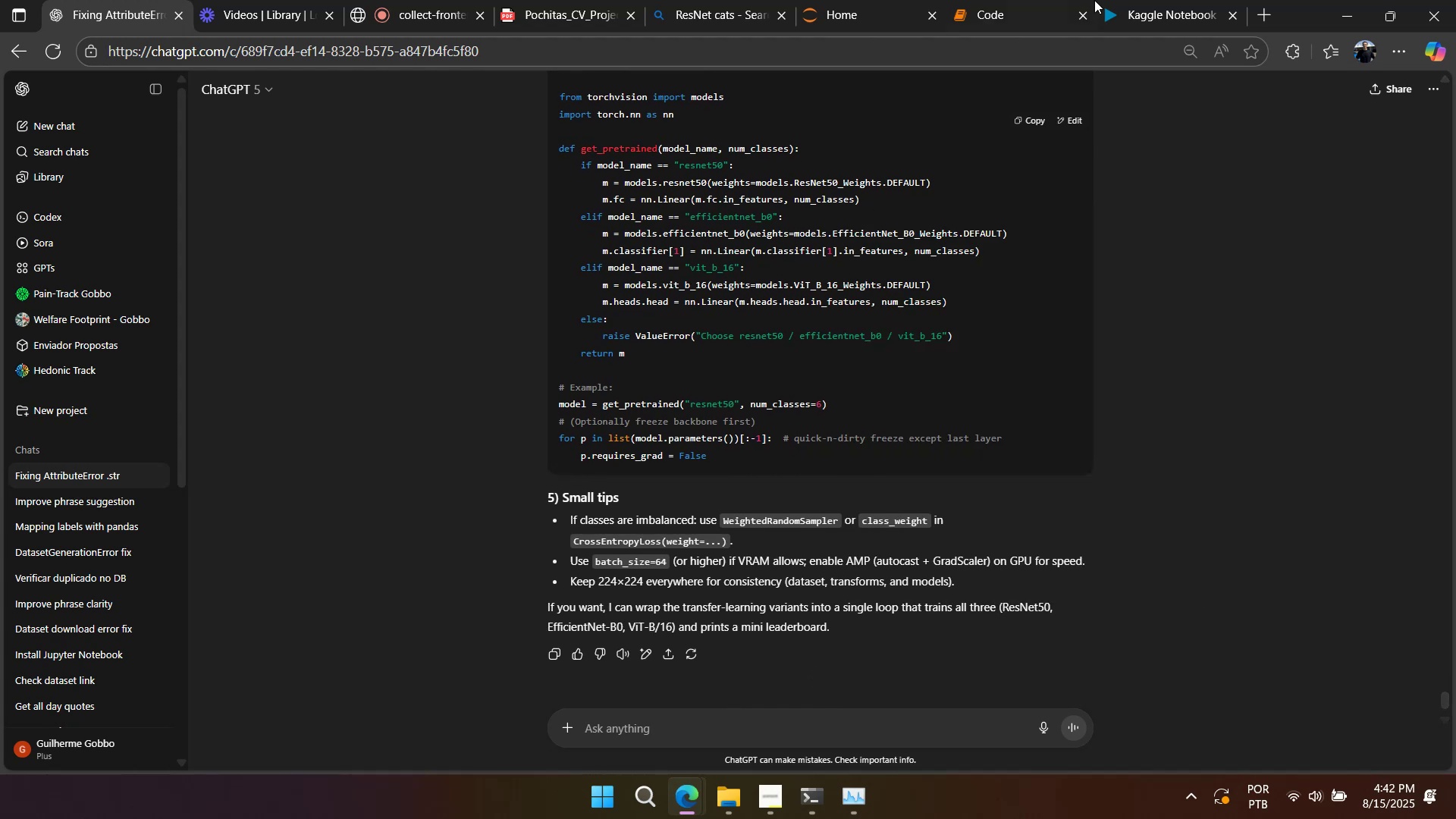 
left_click([1165, 14])
 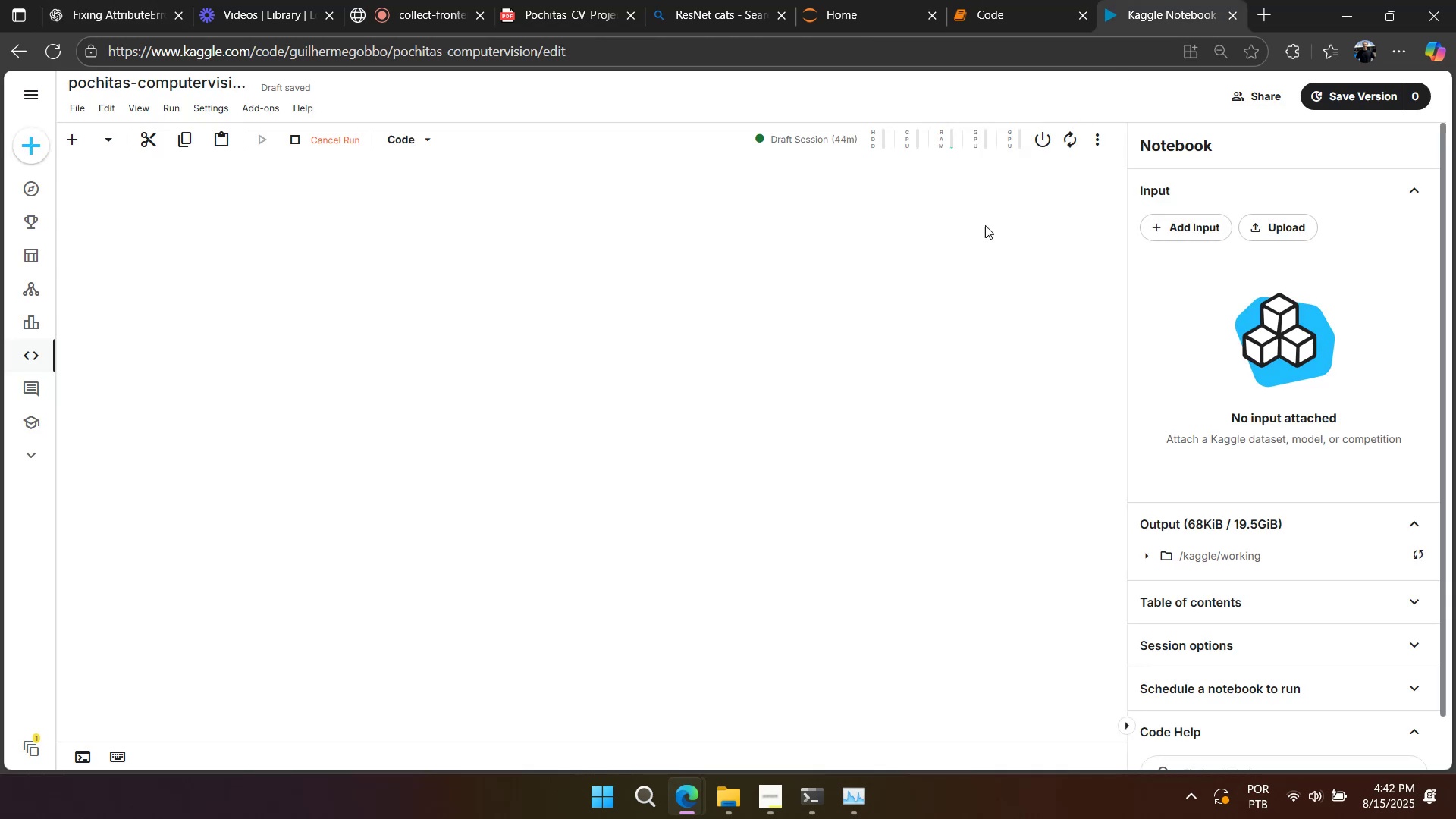 
scroll: coordinate [951, 309], scroll_direction: up, amount: 42.0
 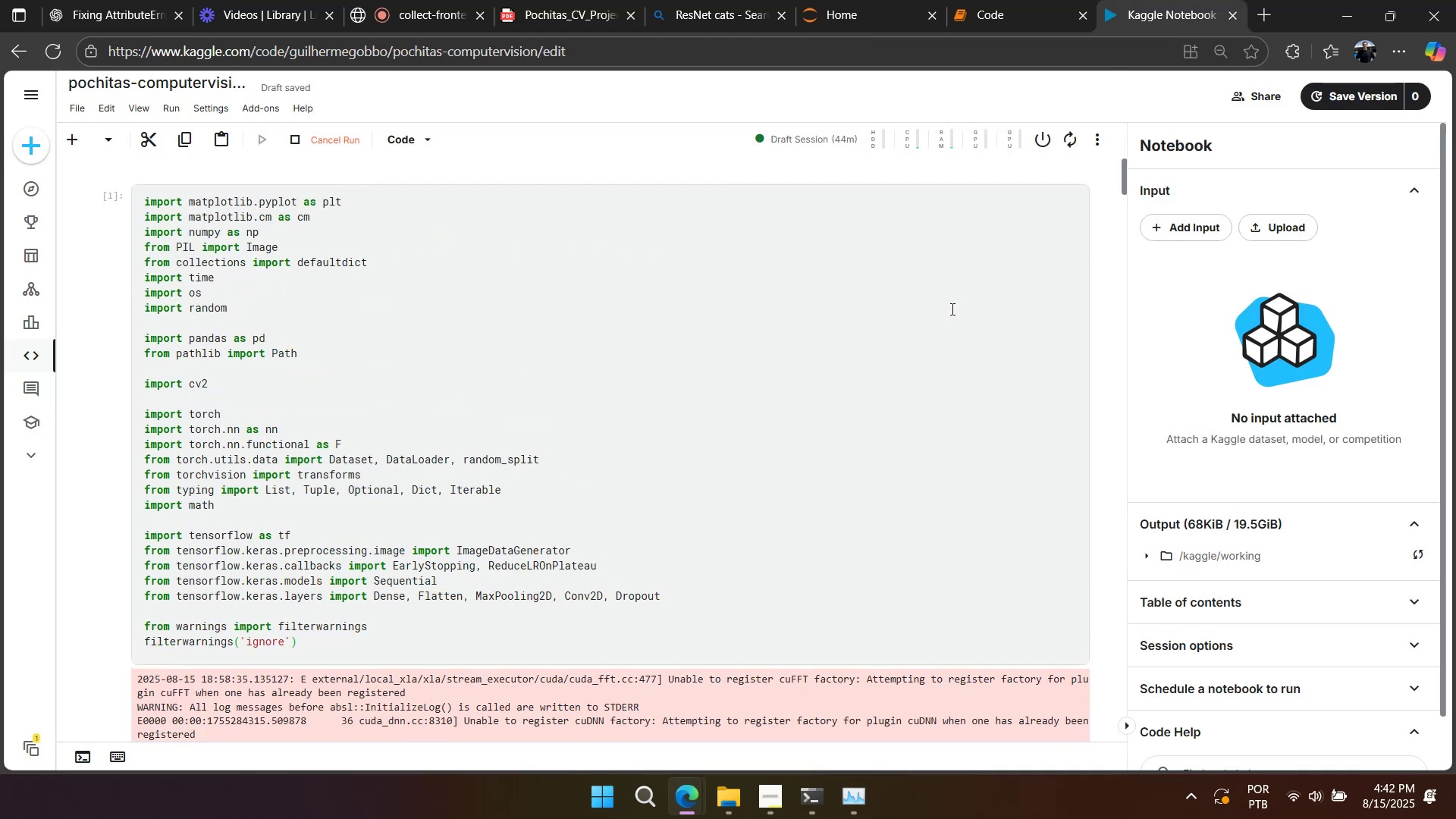 
scroll: coordinate [951, 309], scroll_direction: none, amount: 0.0
 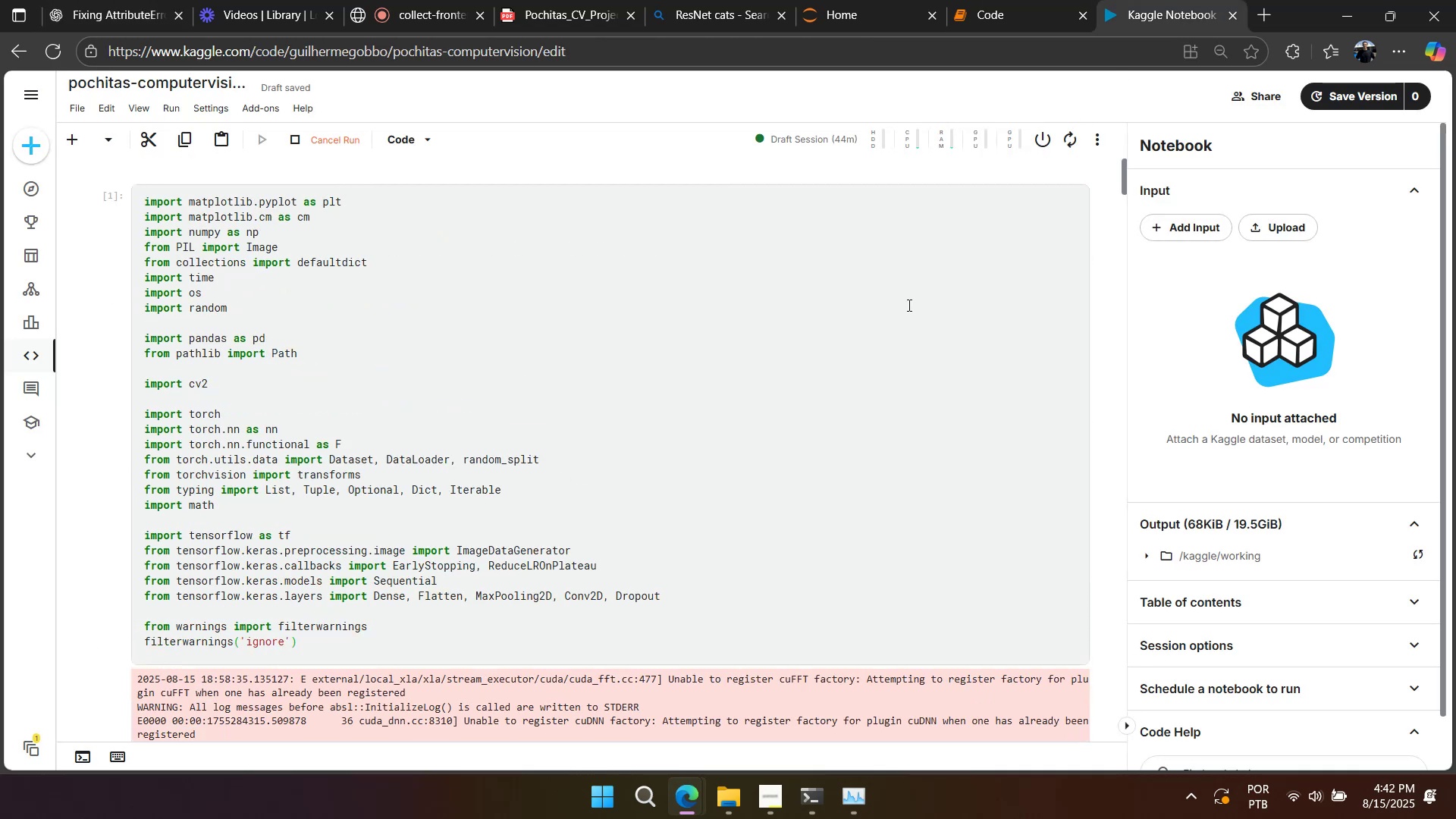 
scroll: coordinate [867, 381], scroll_direction: down, amount: 5.0
 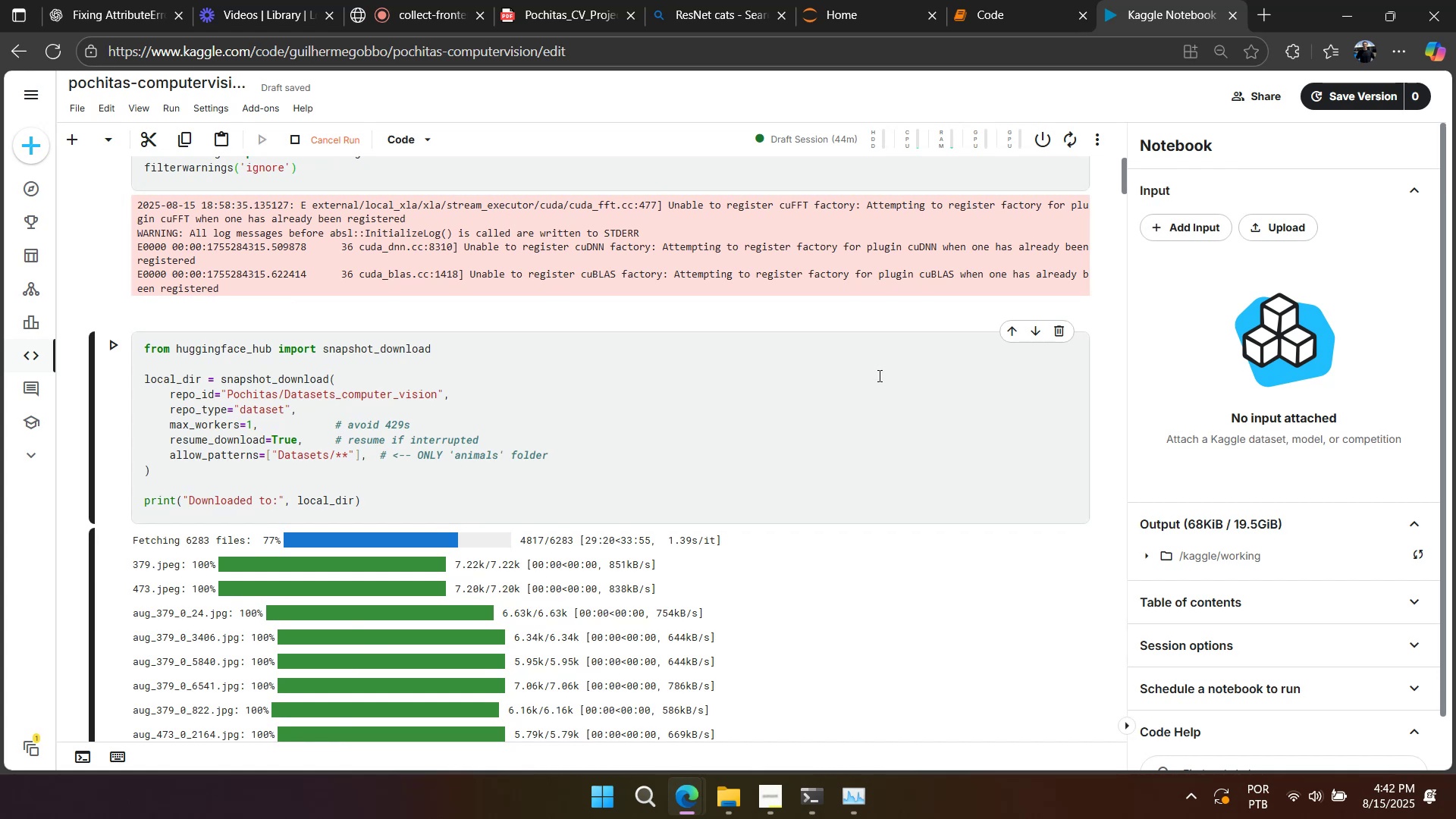 
wait(7.35)
 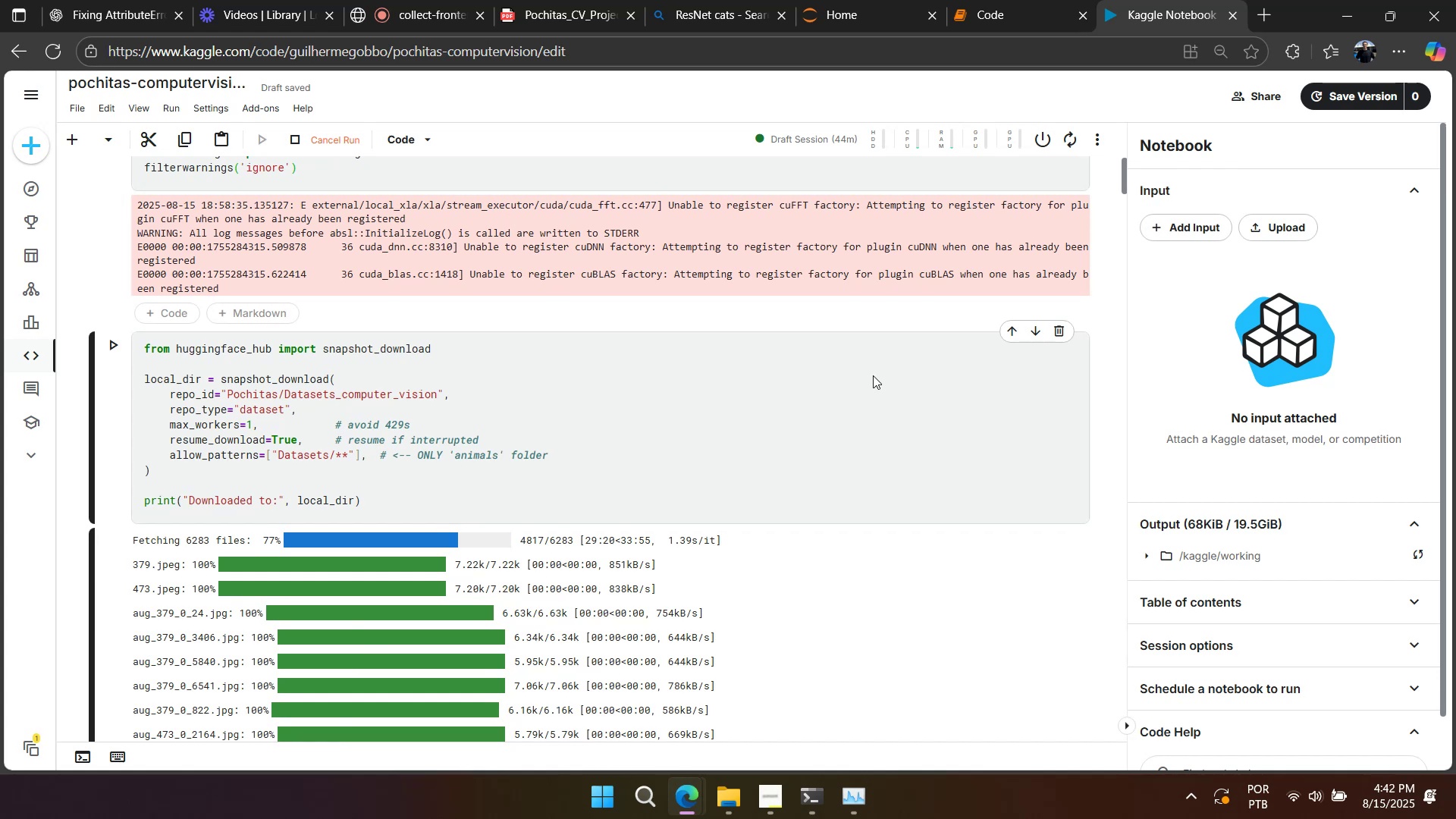 
scroll: coordinate [880, 375], scroll_direction: down, amount: 1.0
 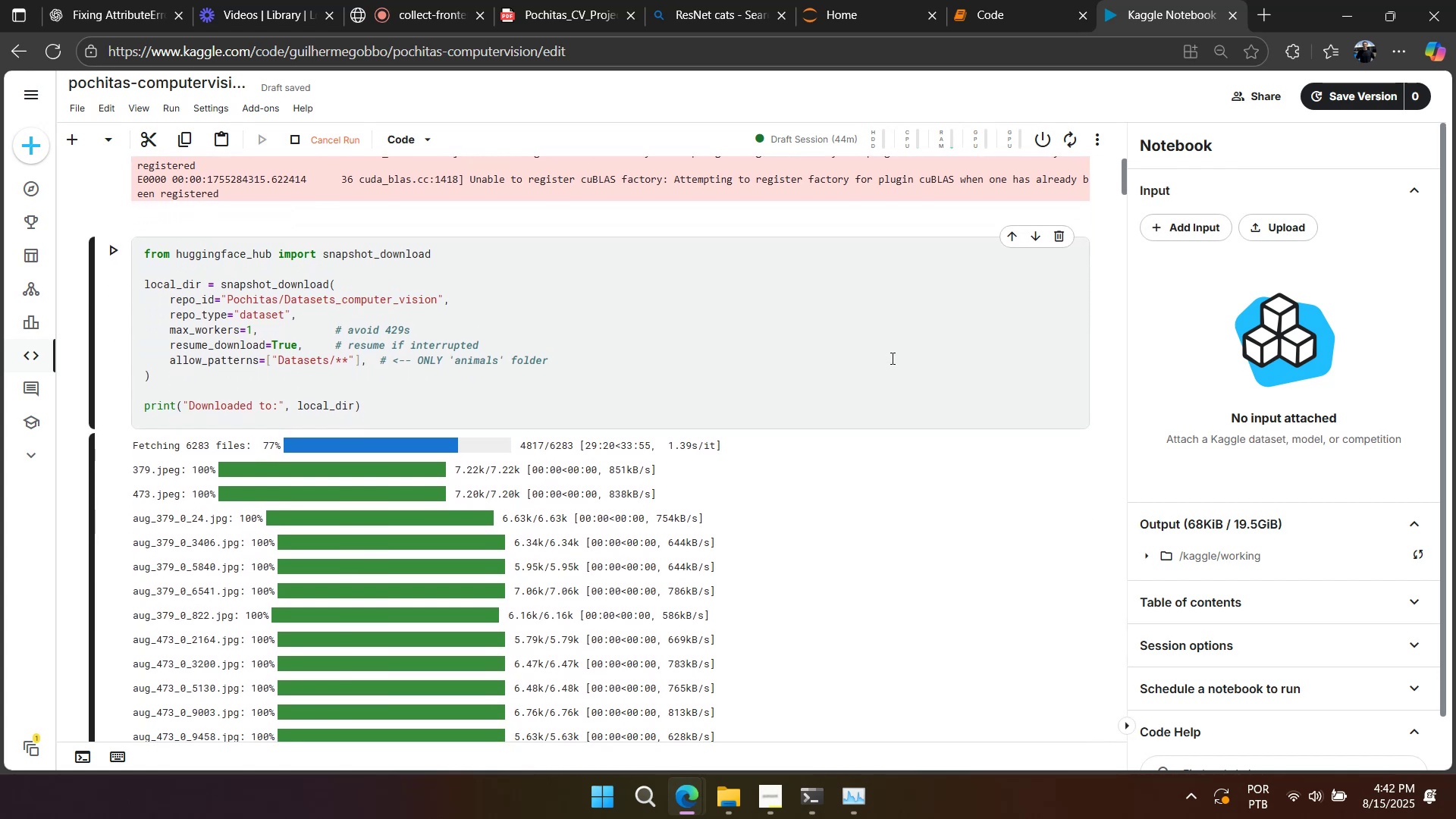 
right_click([915, 315])
 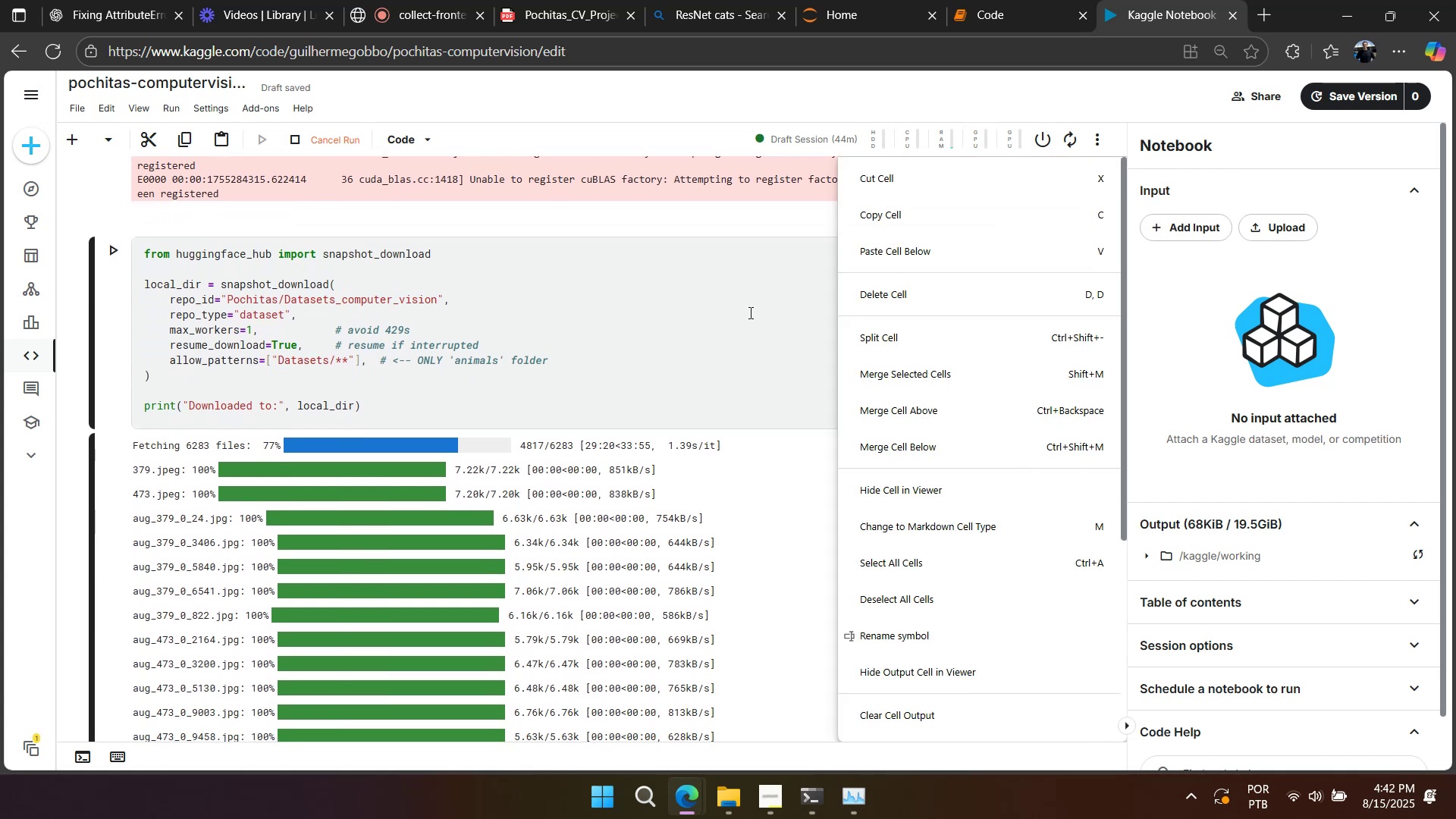 
left_click([739, 309])
 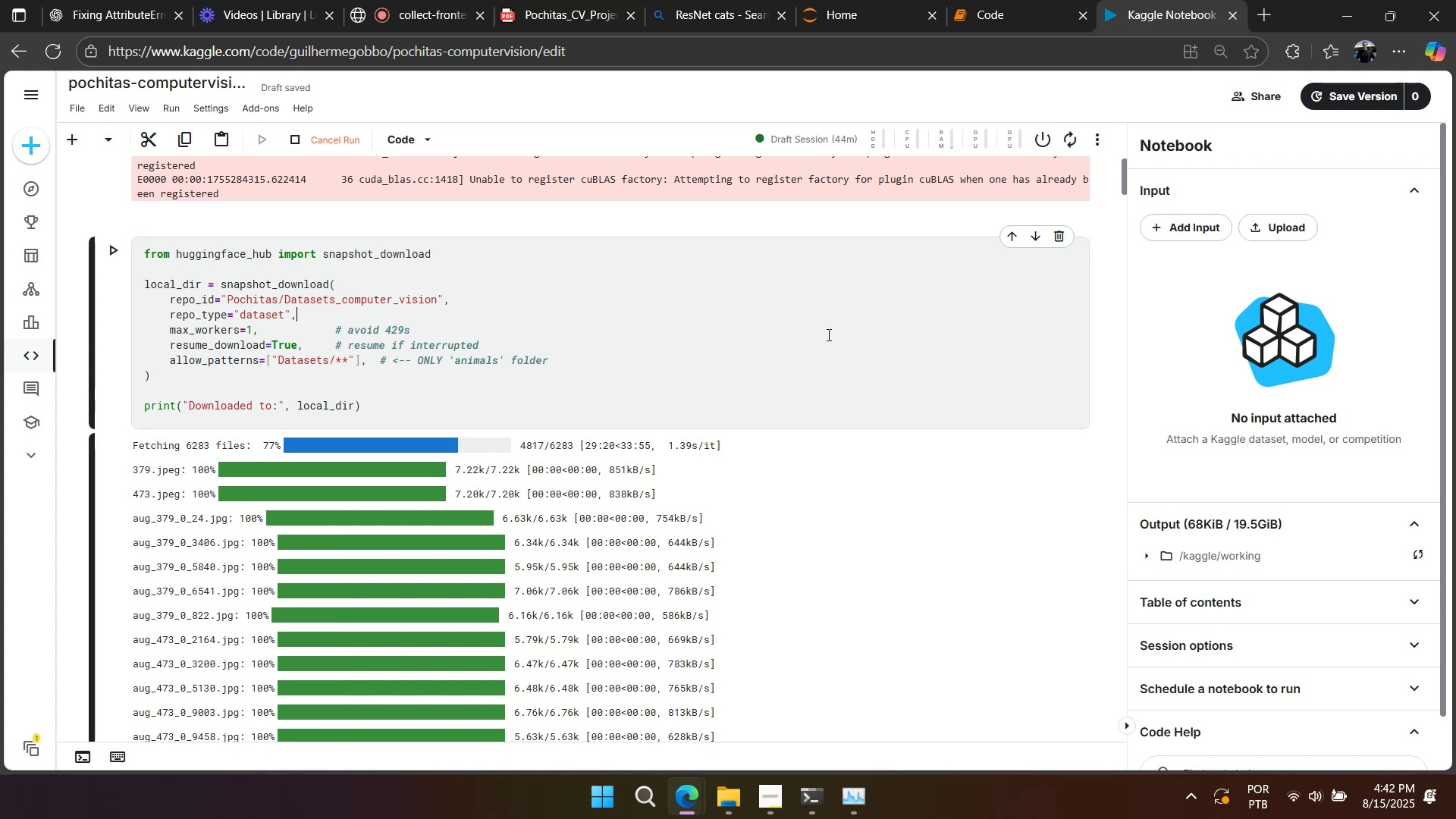 
scroll: coordinate [827, 335], scroll_direction: up, amount: 2.0
 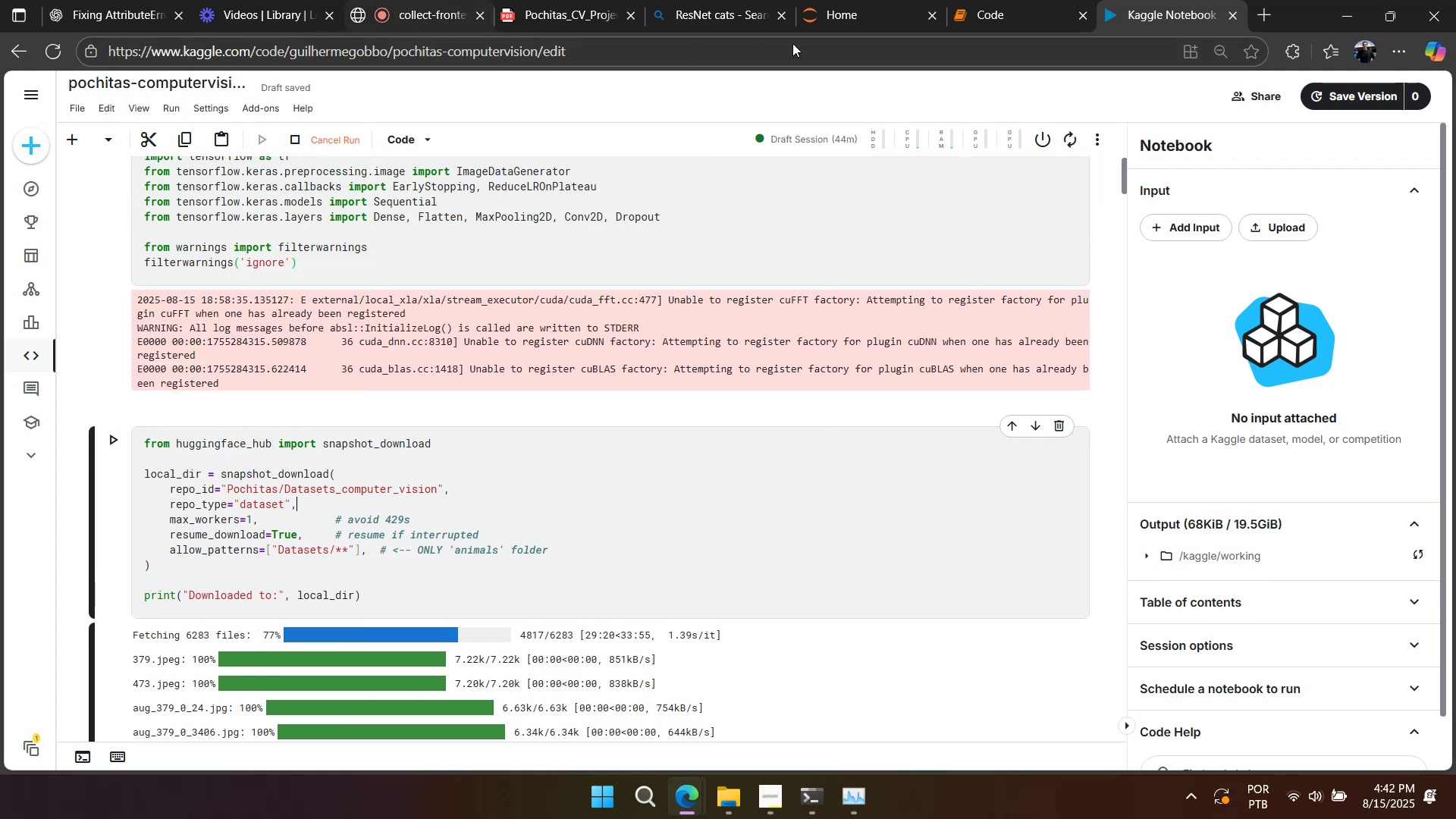 
left_click([718, 20])
 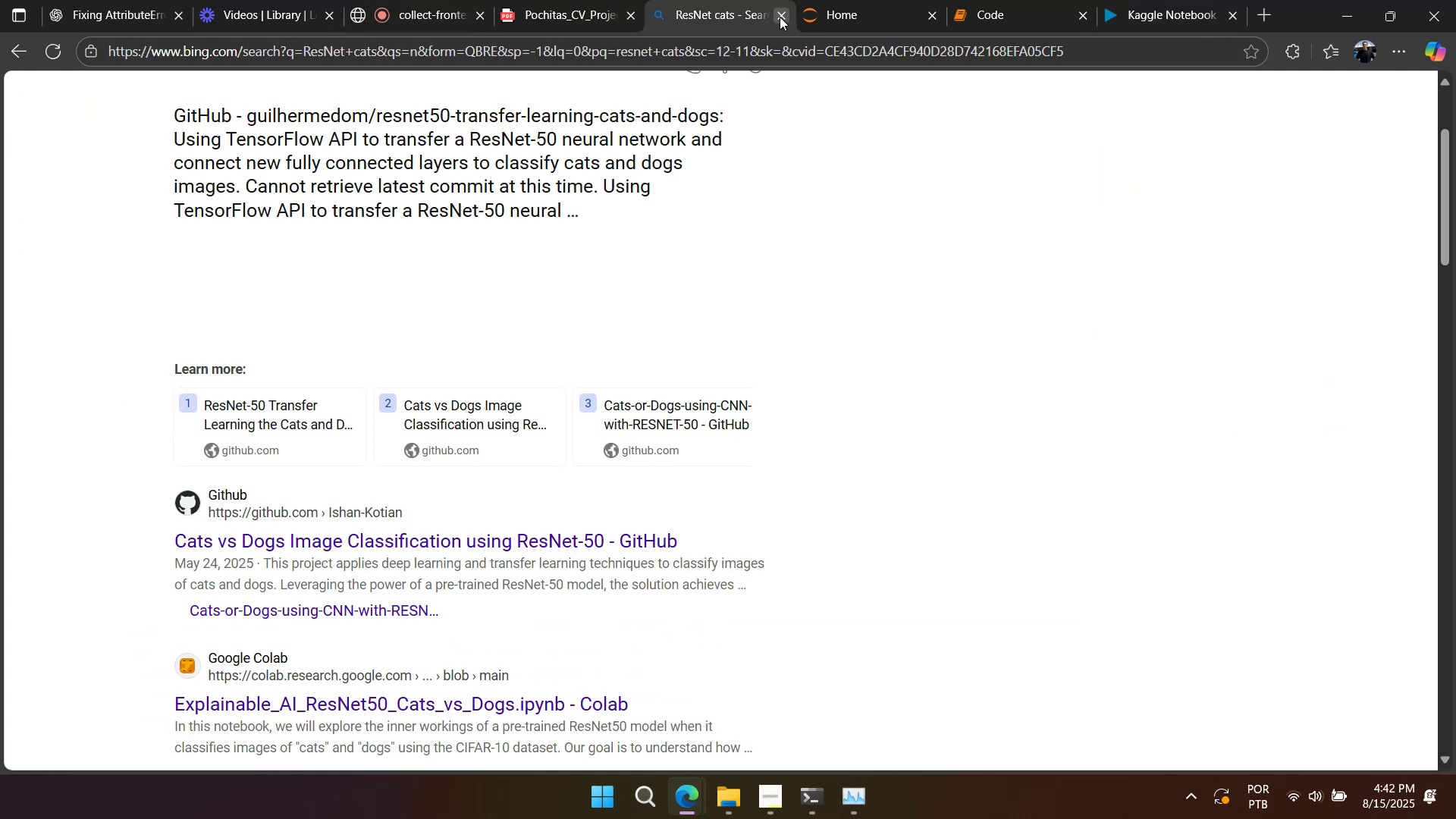 
left_click([780, 17])
 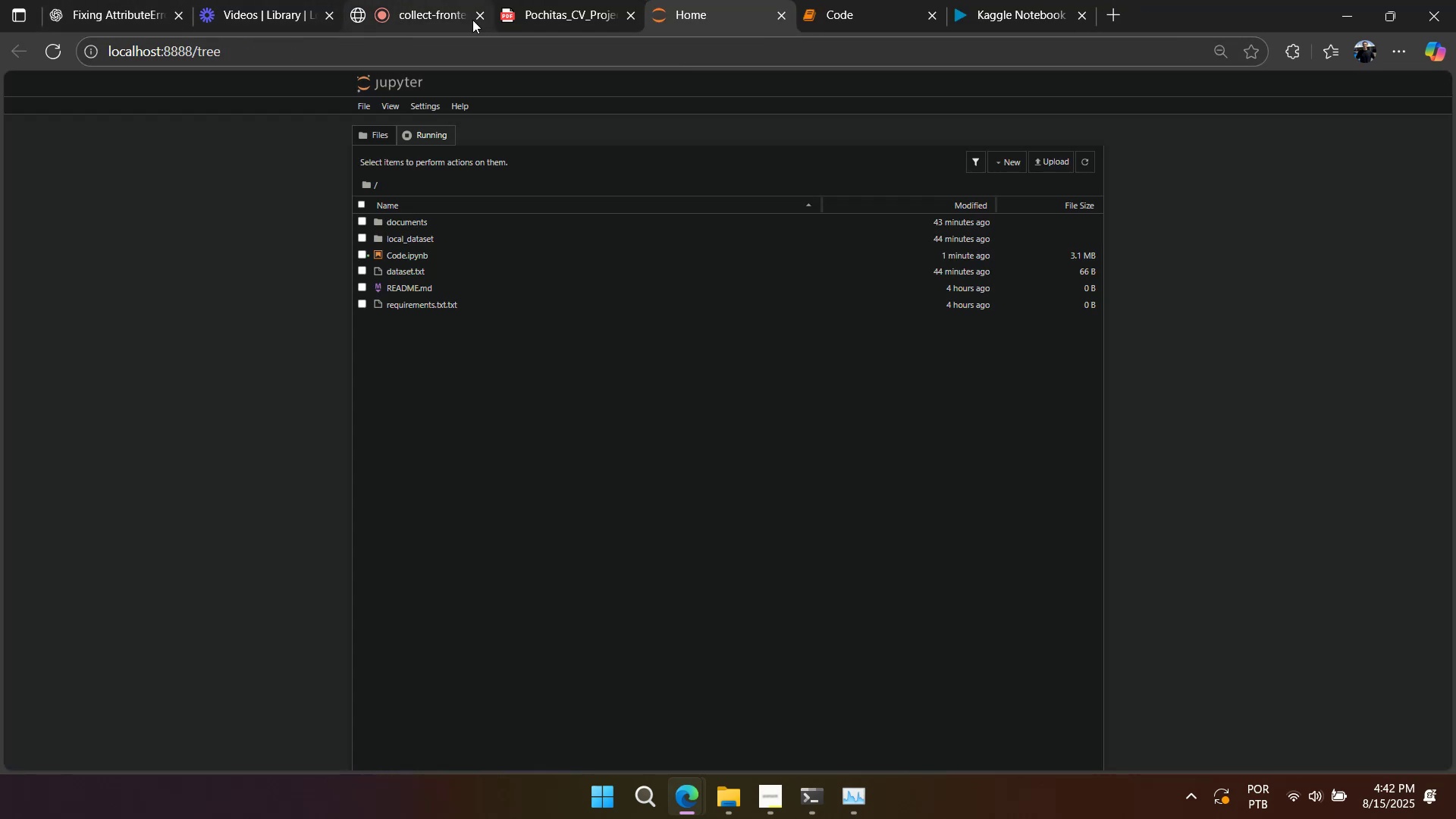 
left_click([999, 20])
 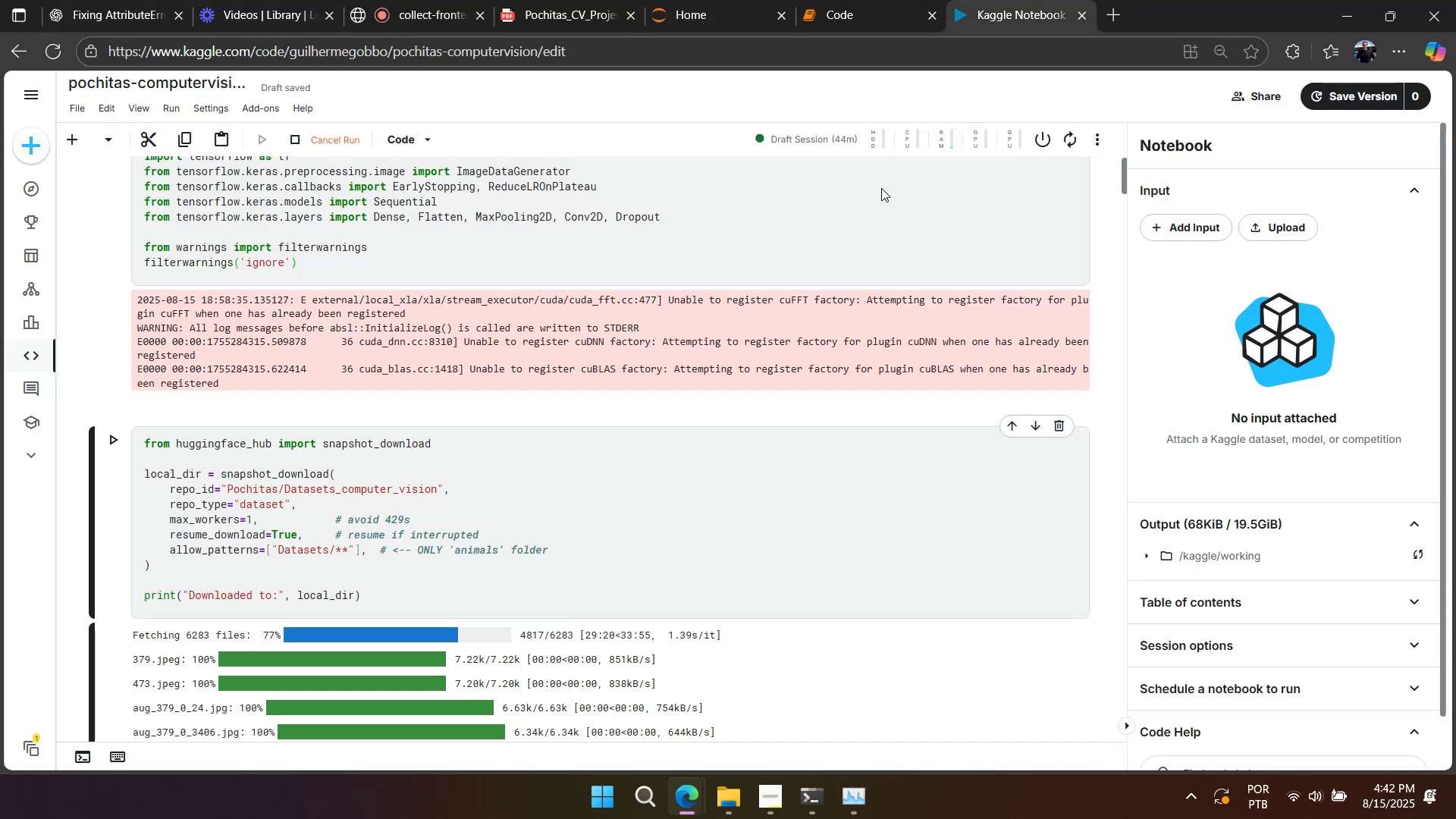 
scroll: coordinate [827, 266], scroll_direction: down, amount: 1.0
 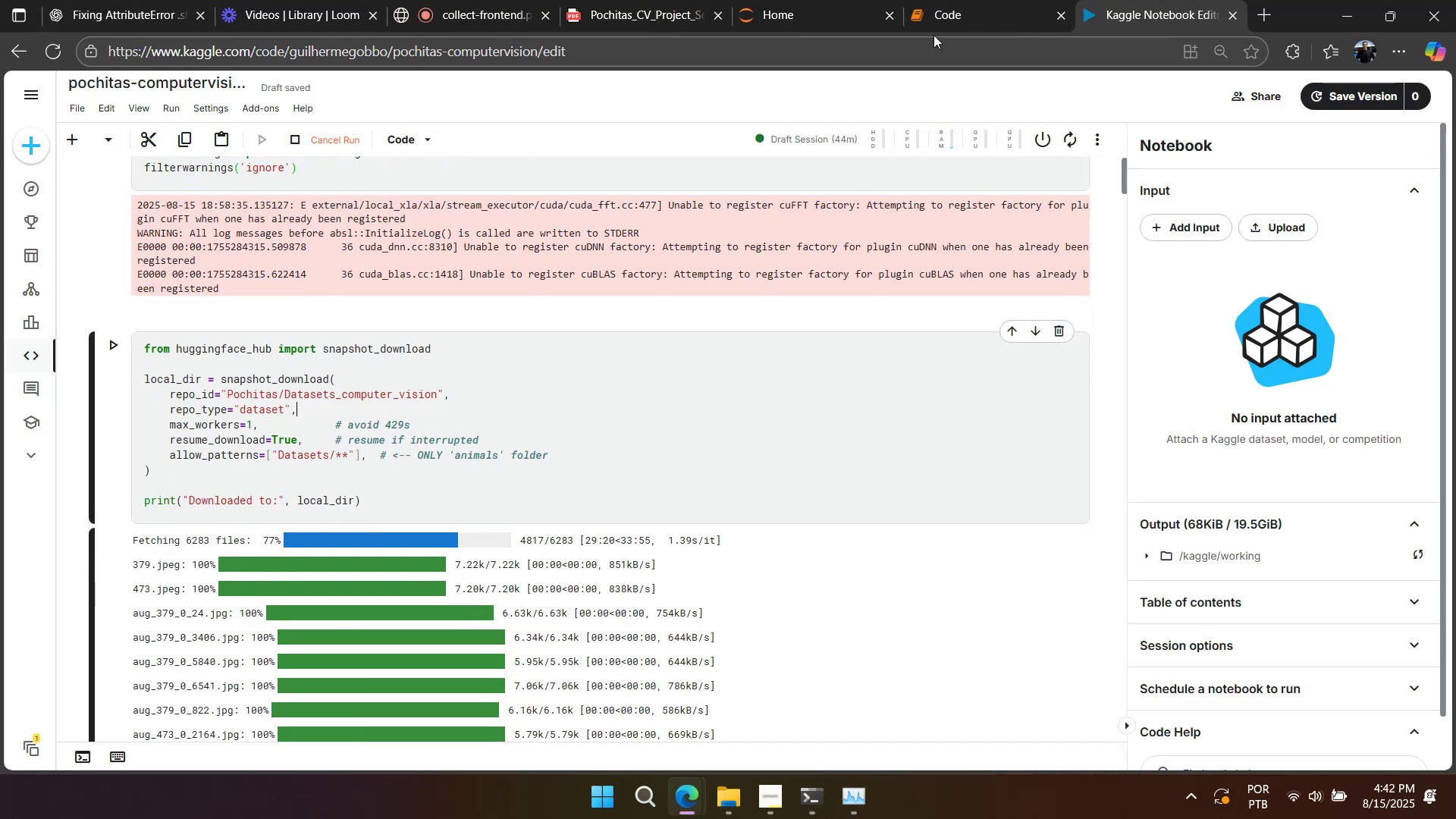 
left_click([965, 13])
 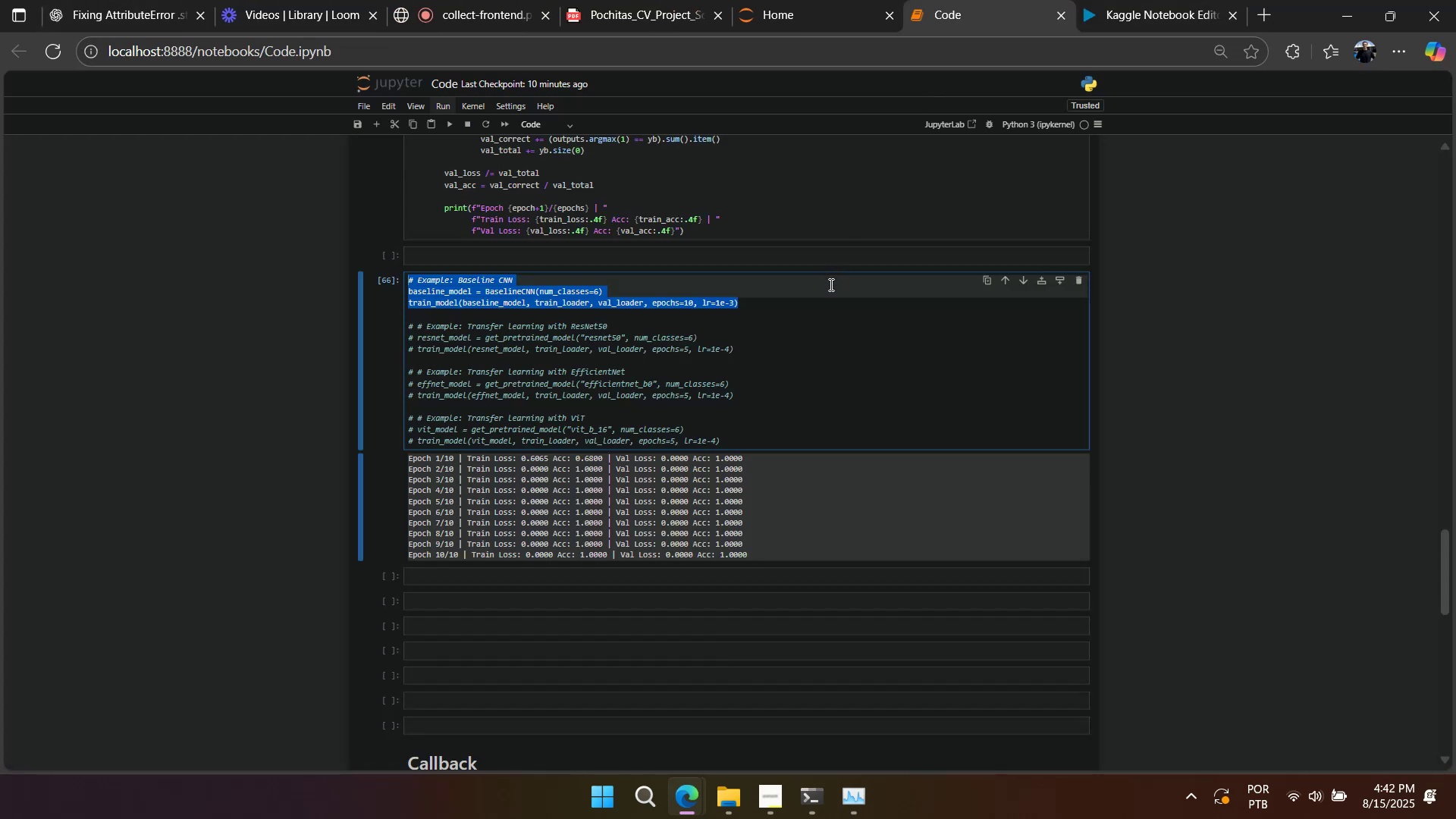 
right_click([875, 300])
 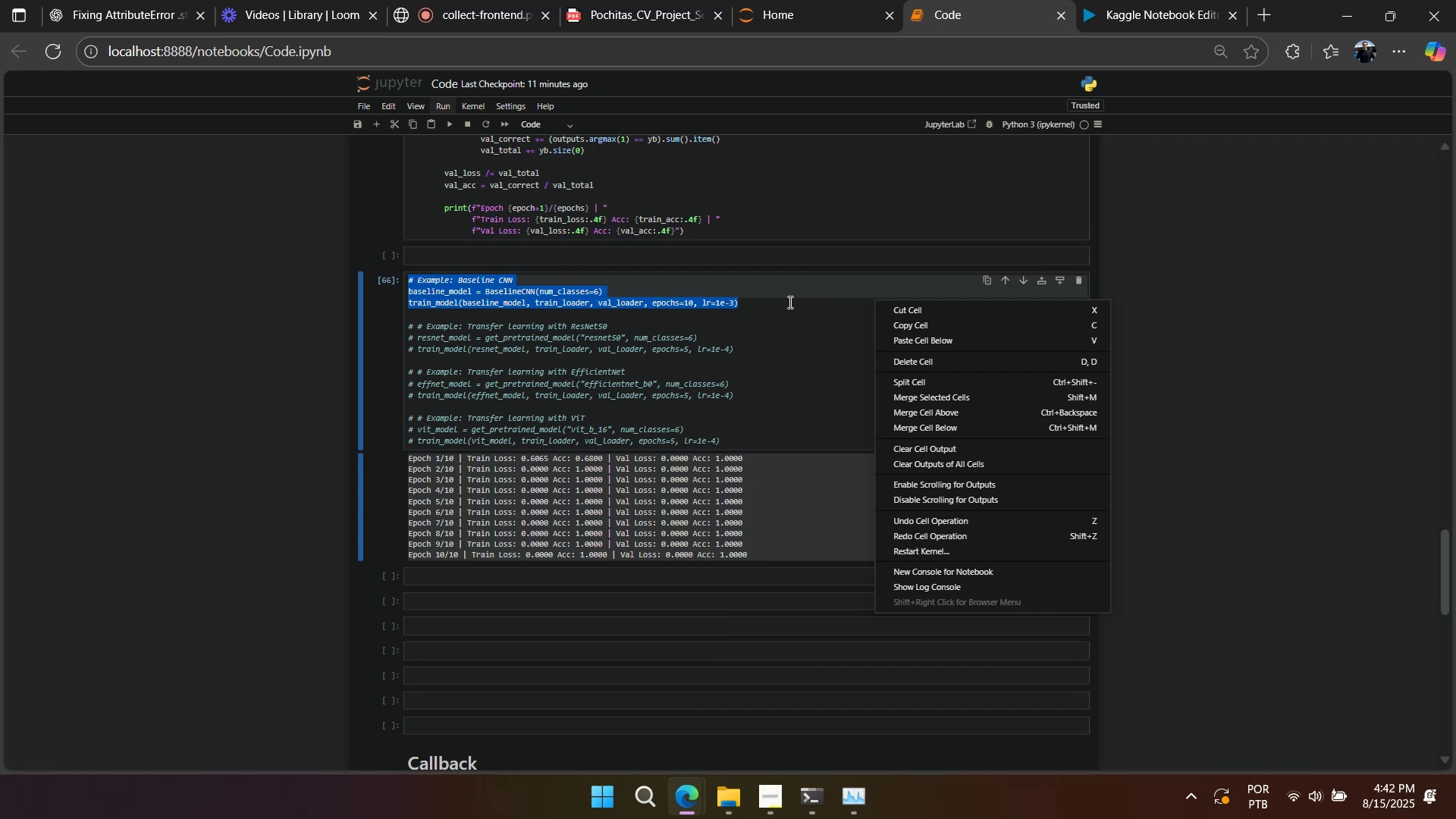 
left_click([783, 302])
 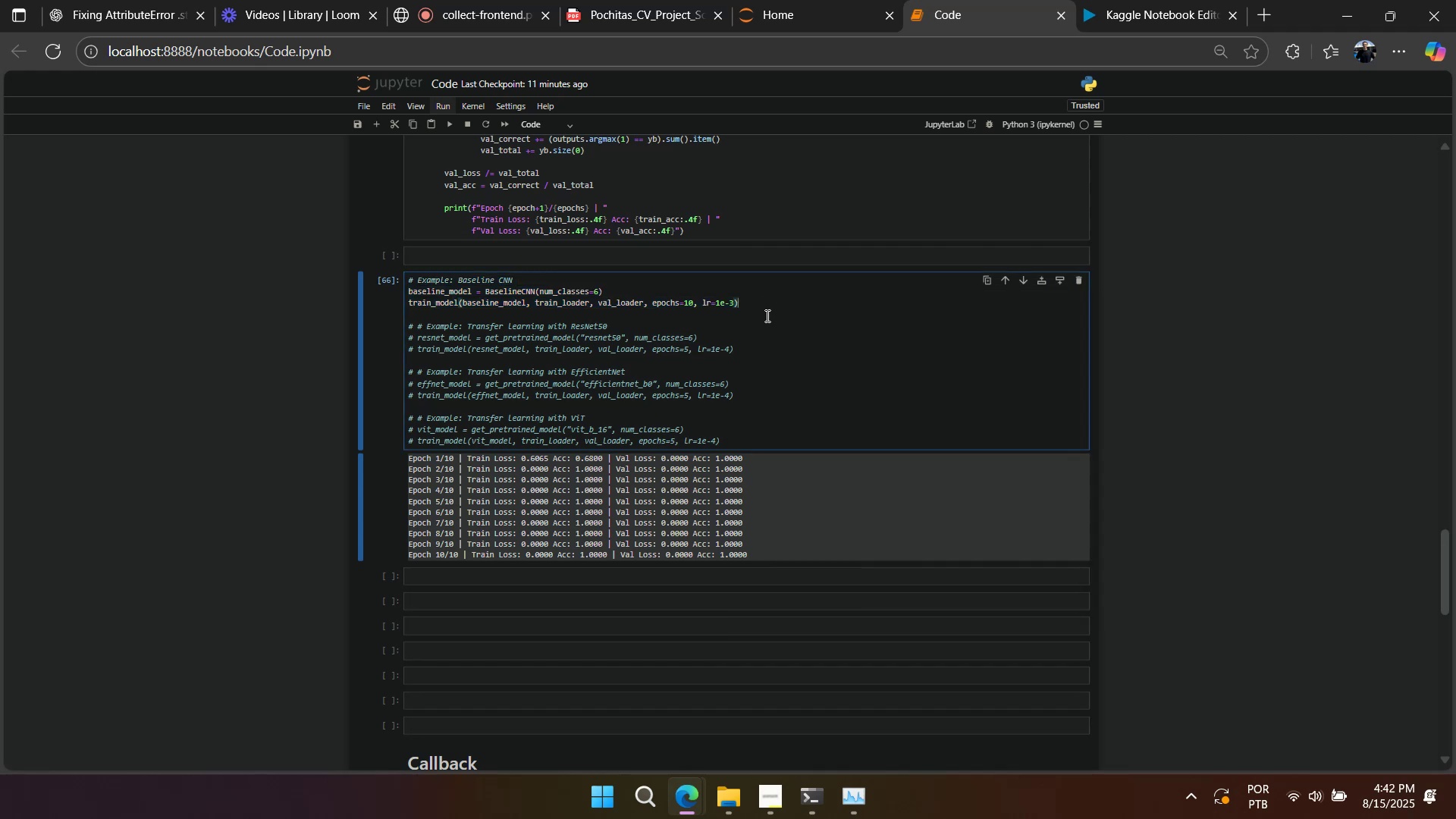 
left_click([760, 321])
 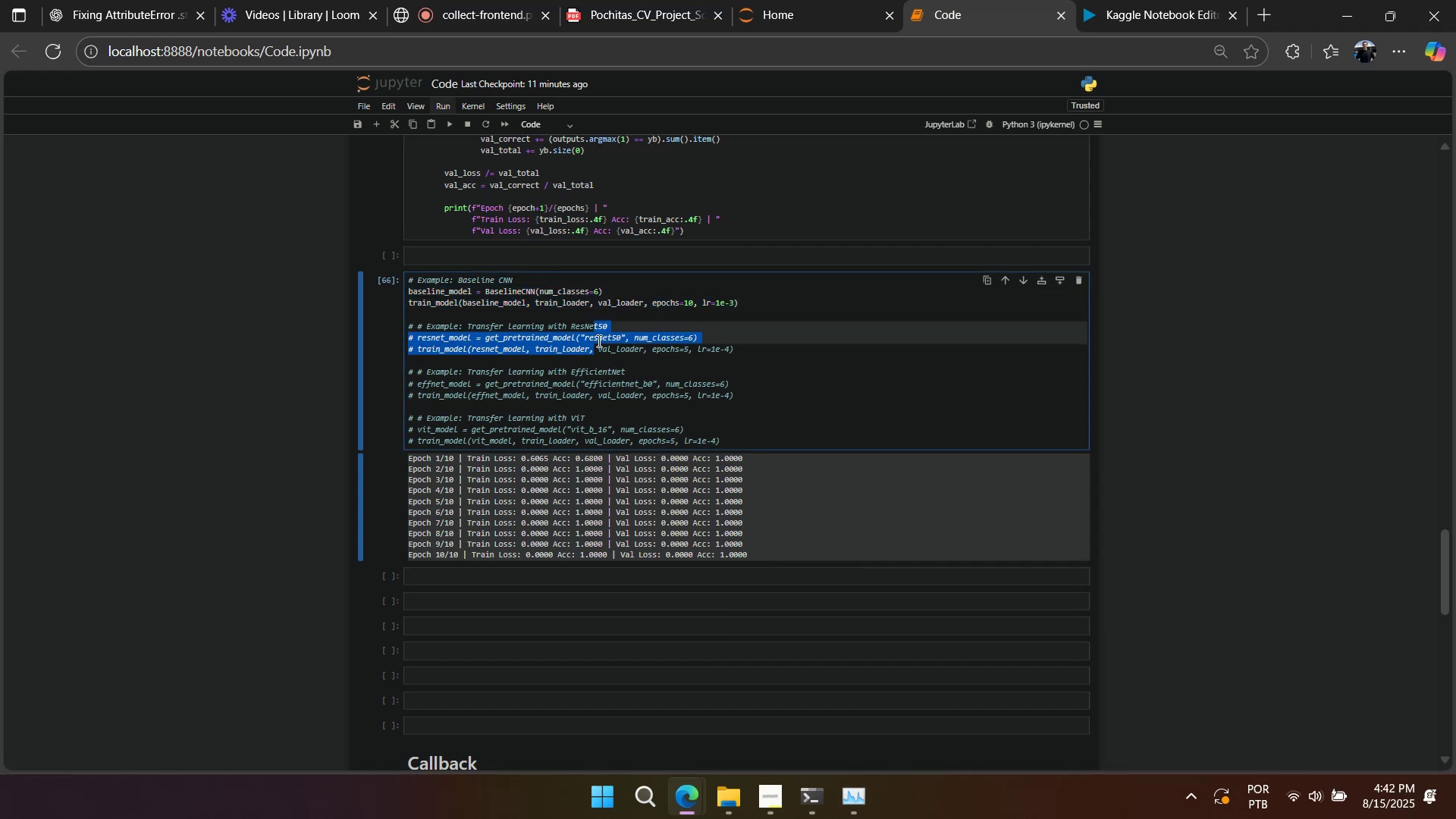 
key(Control+Slash)
 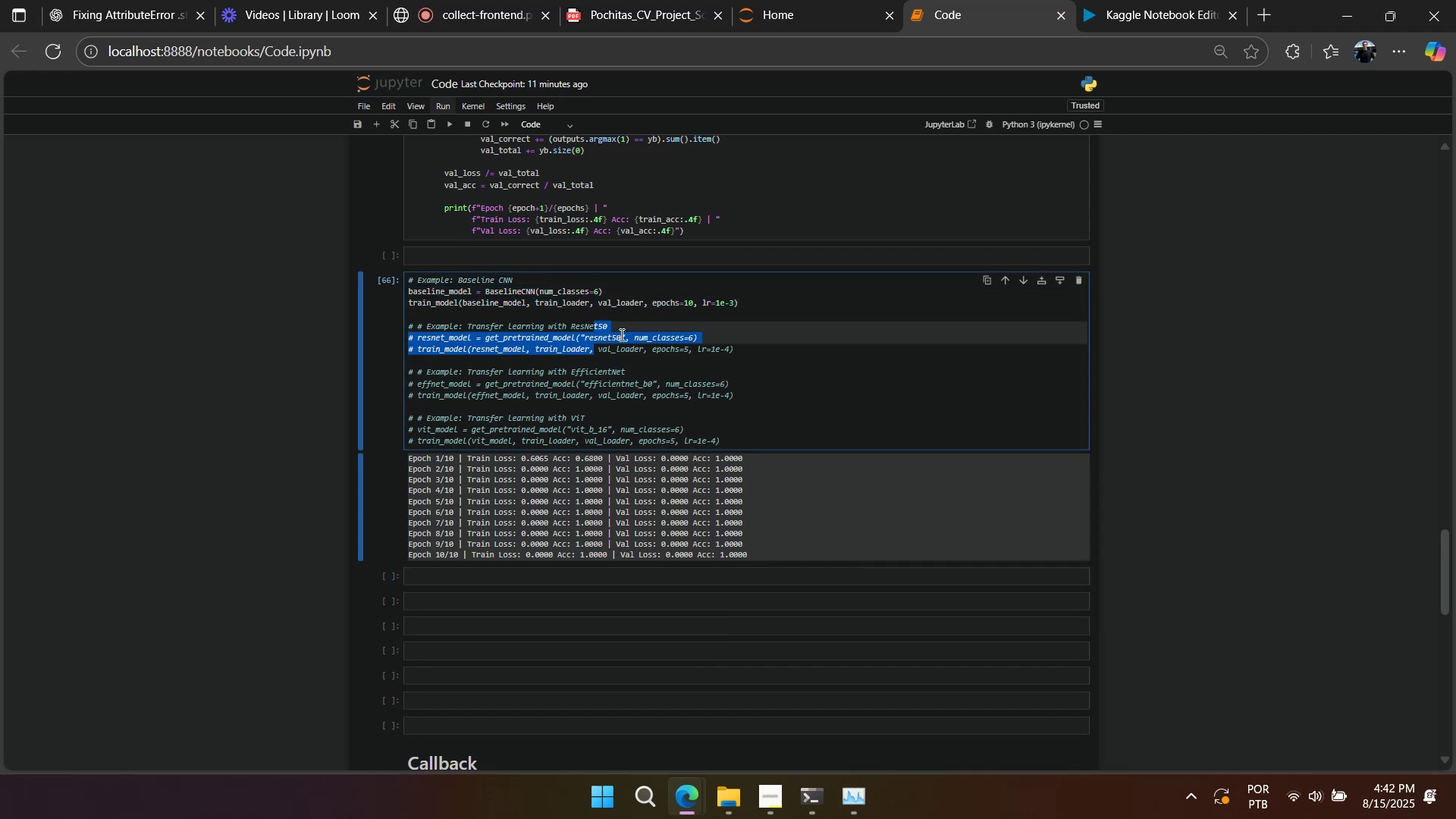 
left_click([634, 422])
 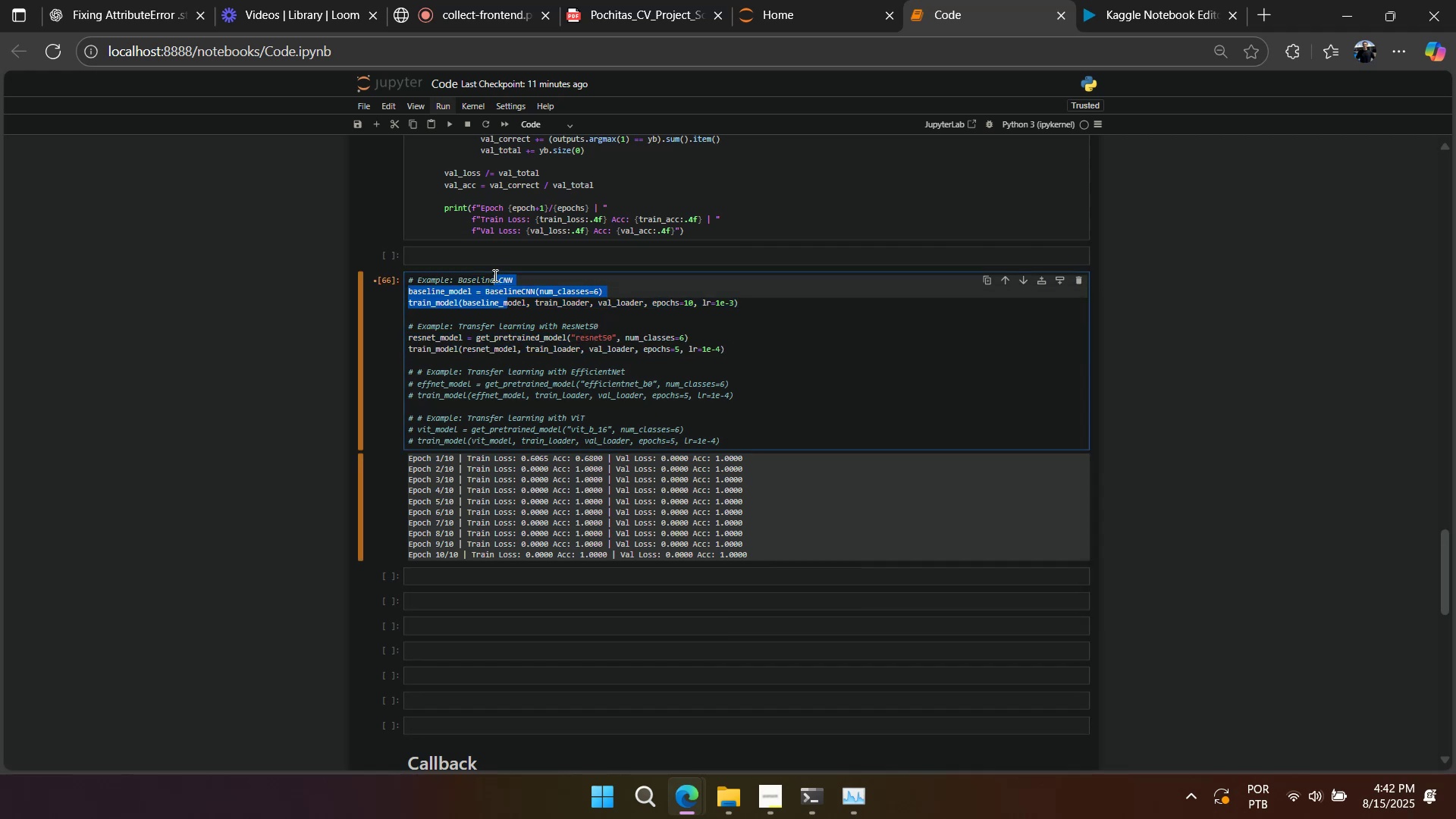 
key(Control+Slash)
 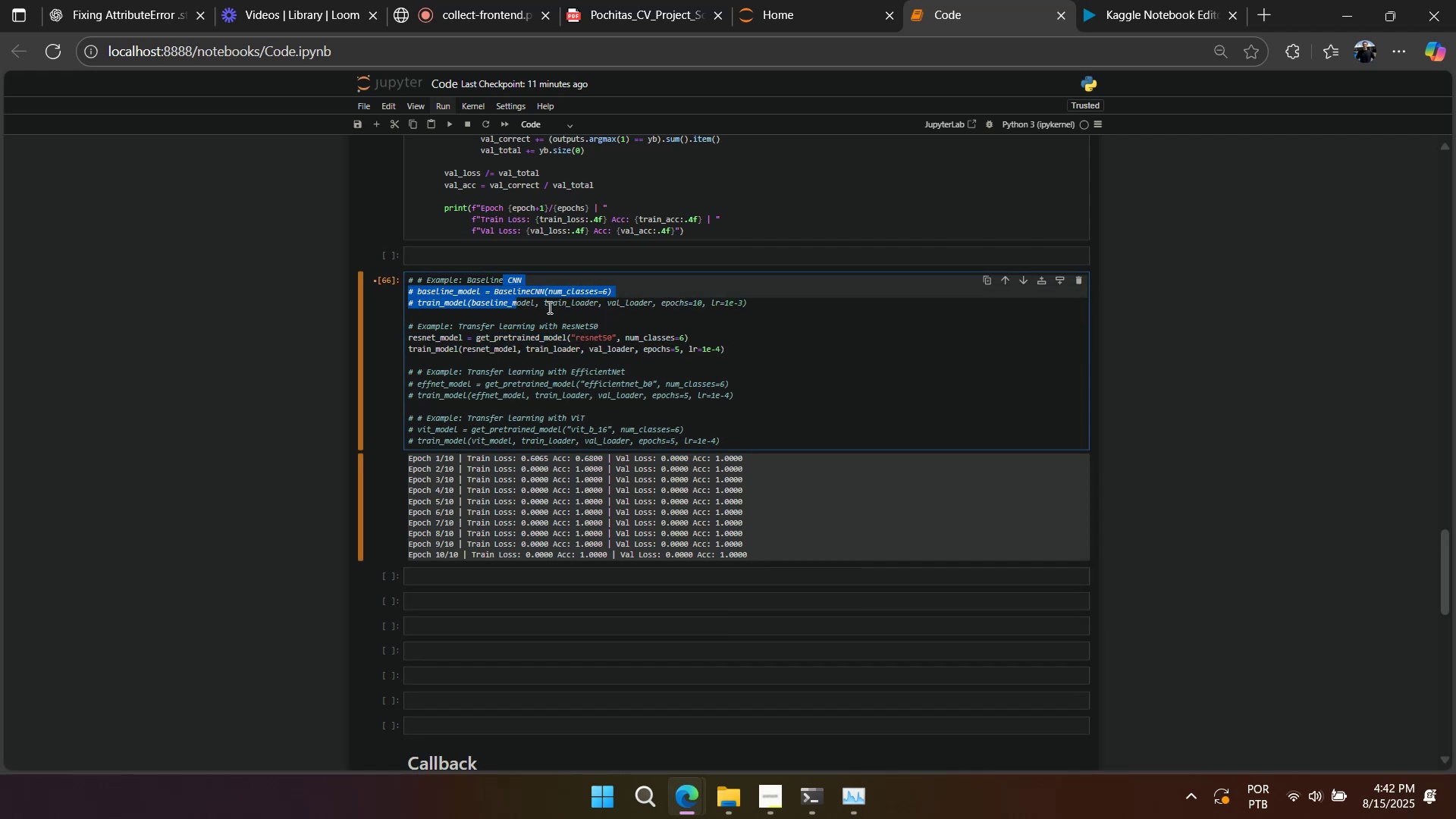 
left_click([658, 351])
 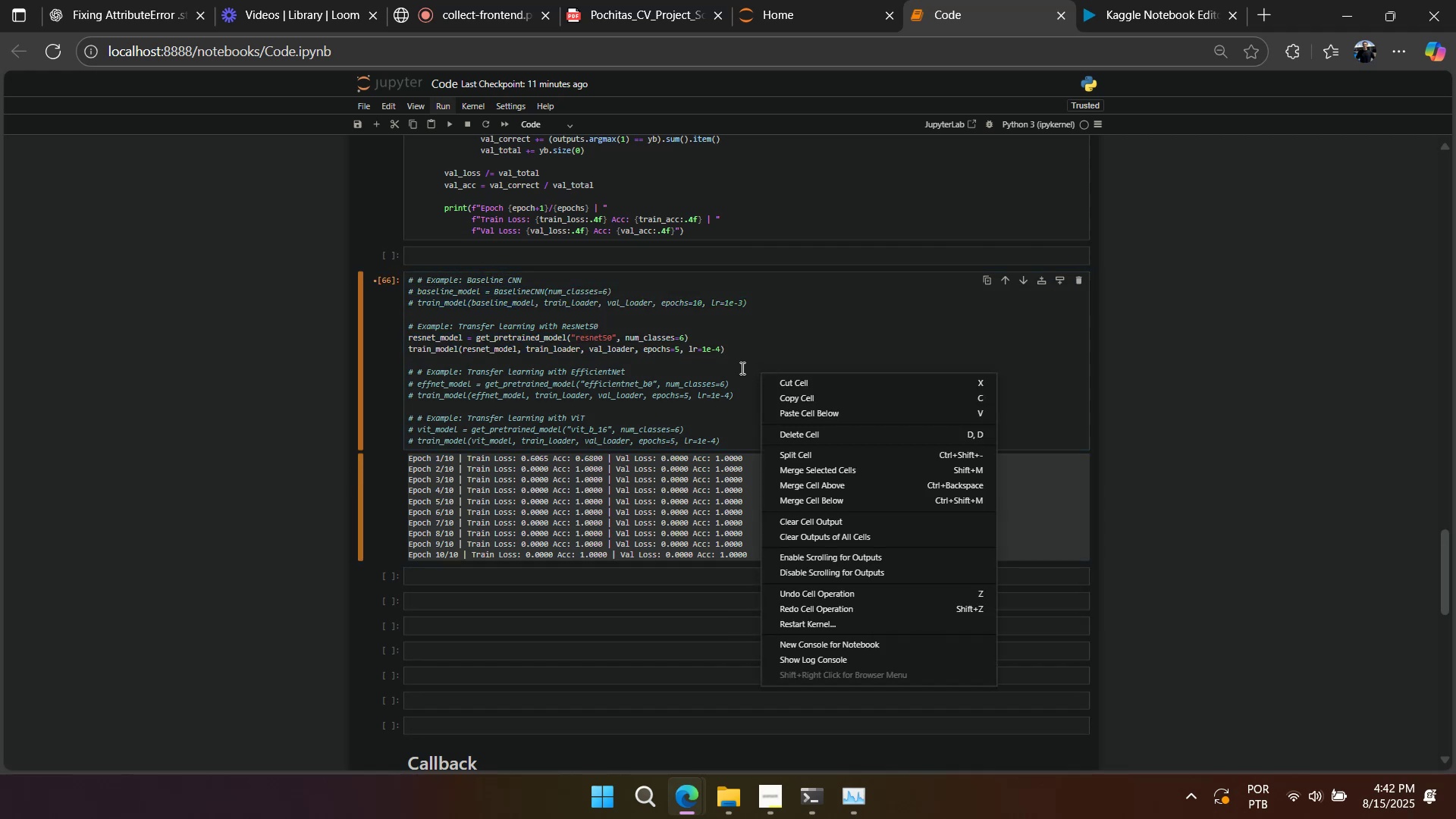 
left_click([691, 350])
 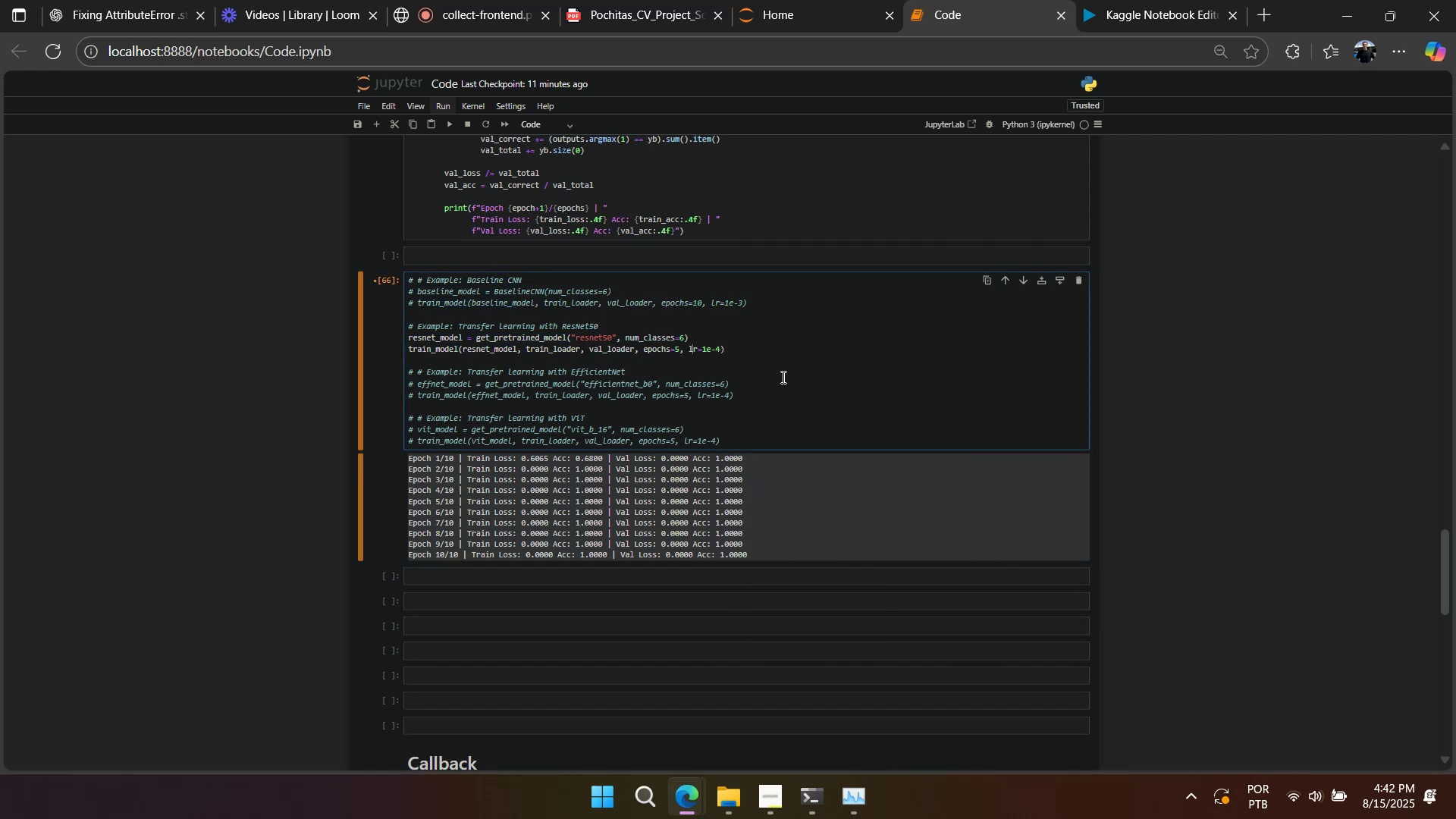 
hold_key(key=ShiftLeft, duration=1.52)
 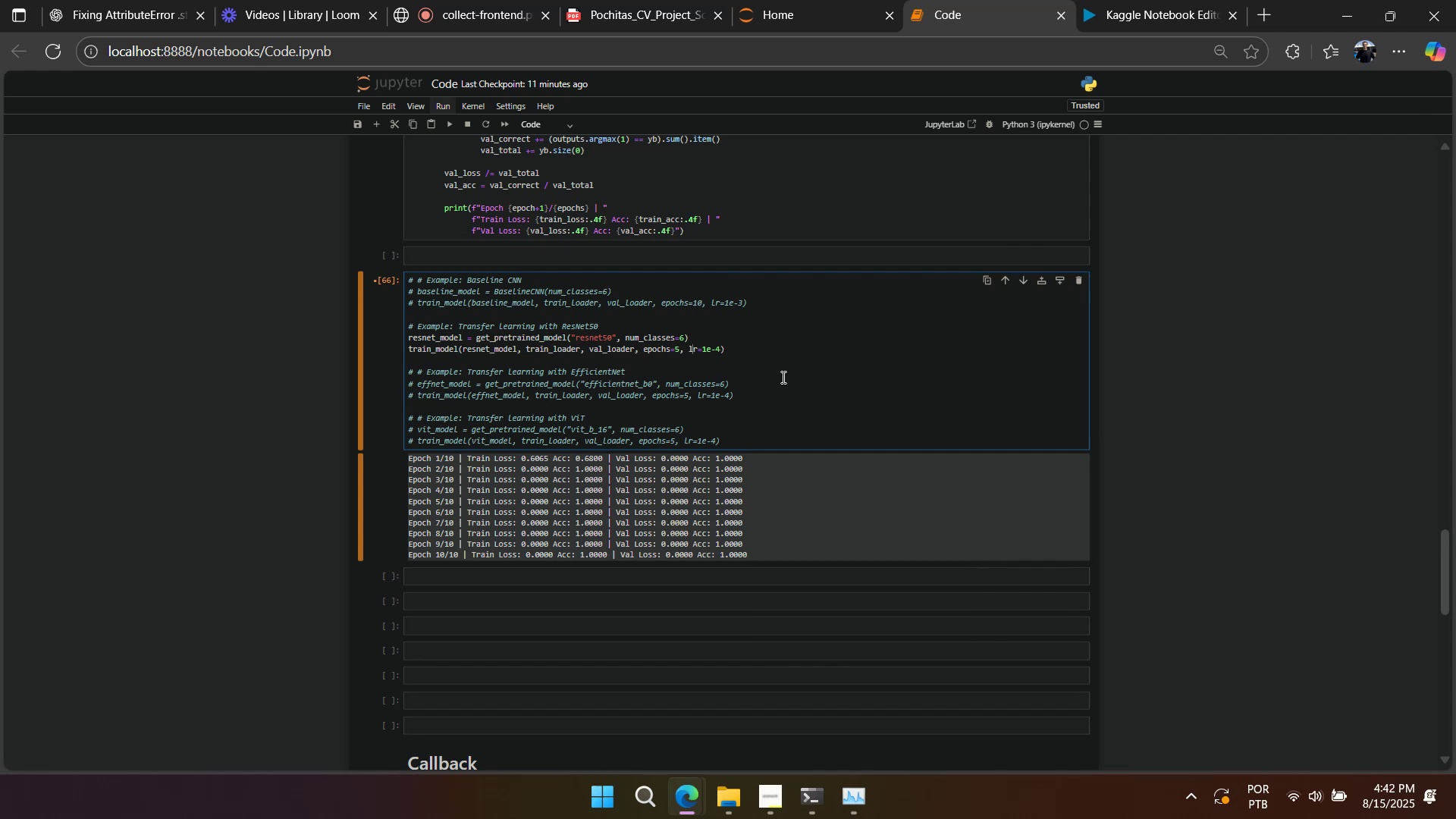 
key(Shift+Enter)
 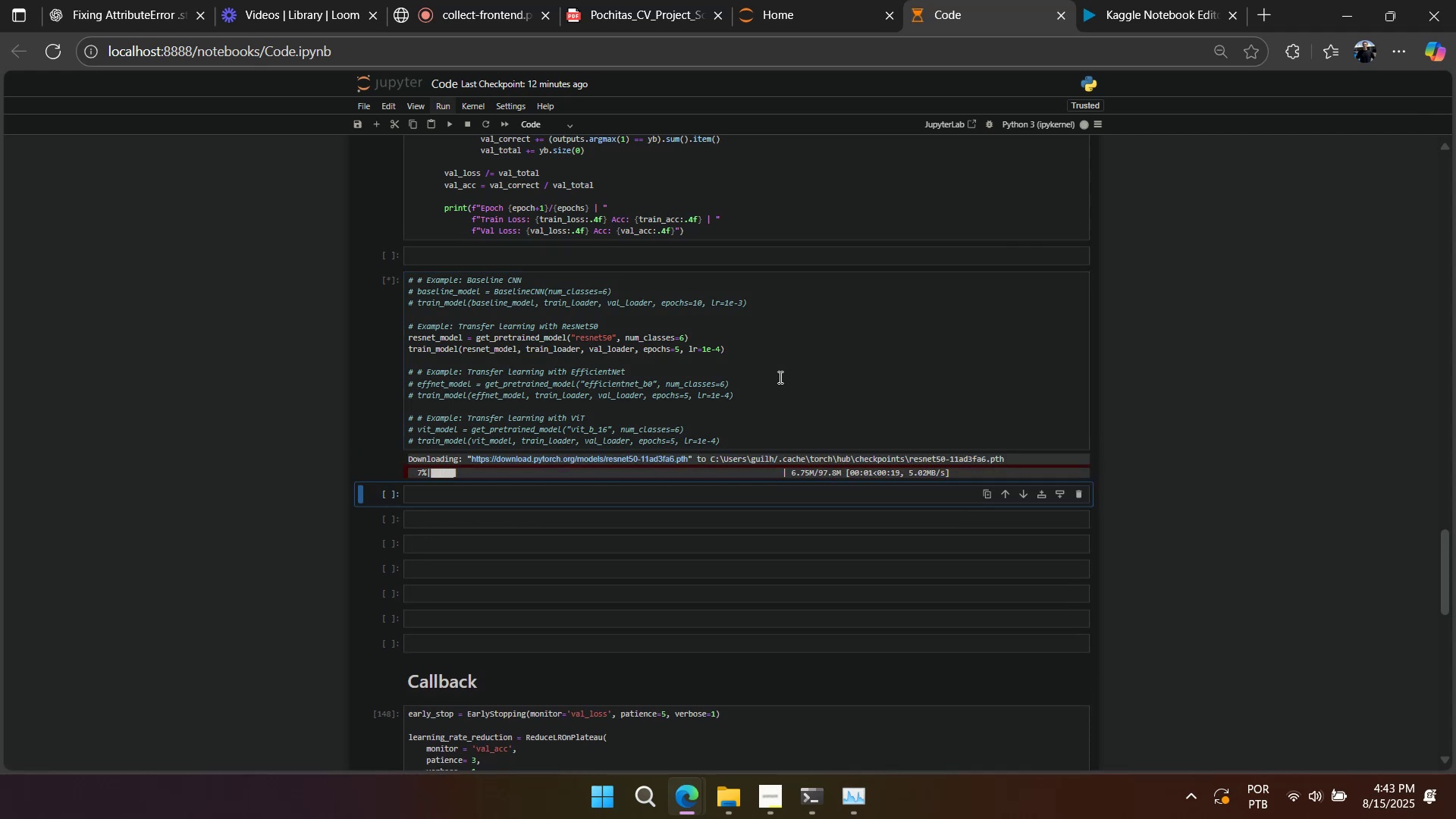 
scroll: coordinate [779, 377], scroll_direction: up, amount: 3.0
 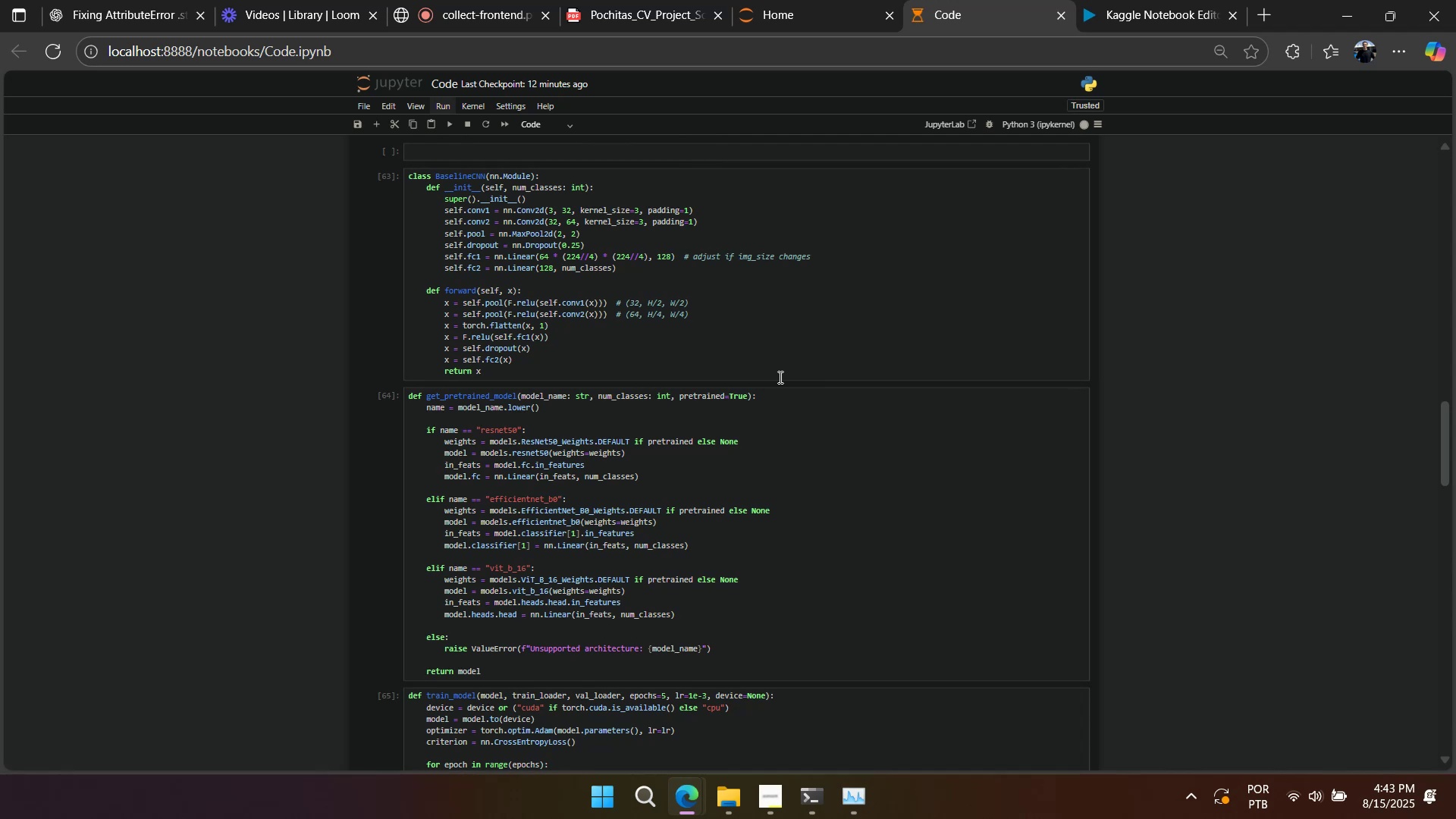 
wait(5.52)
 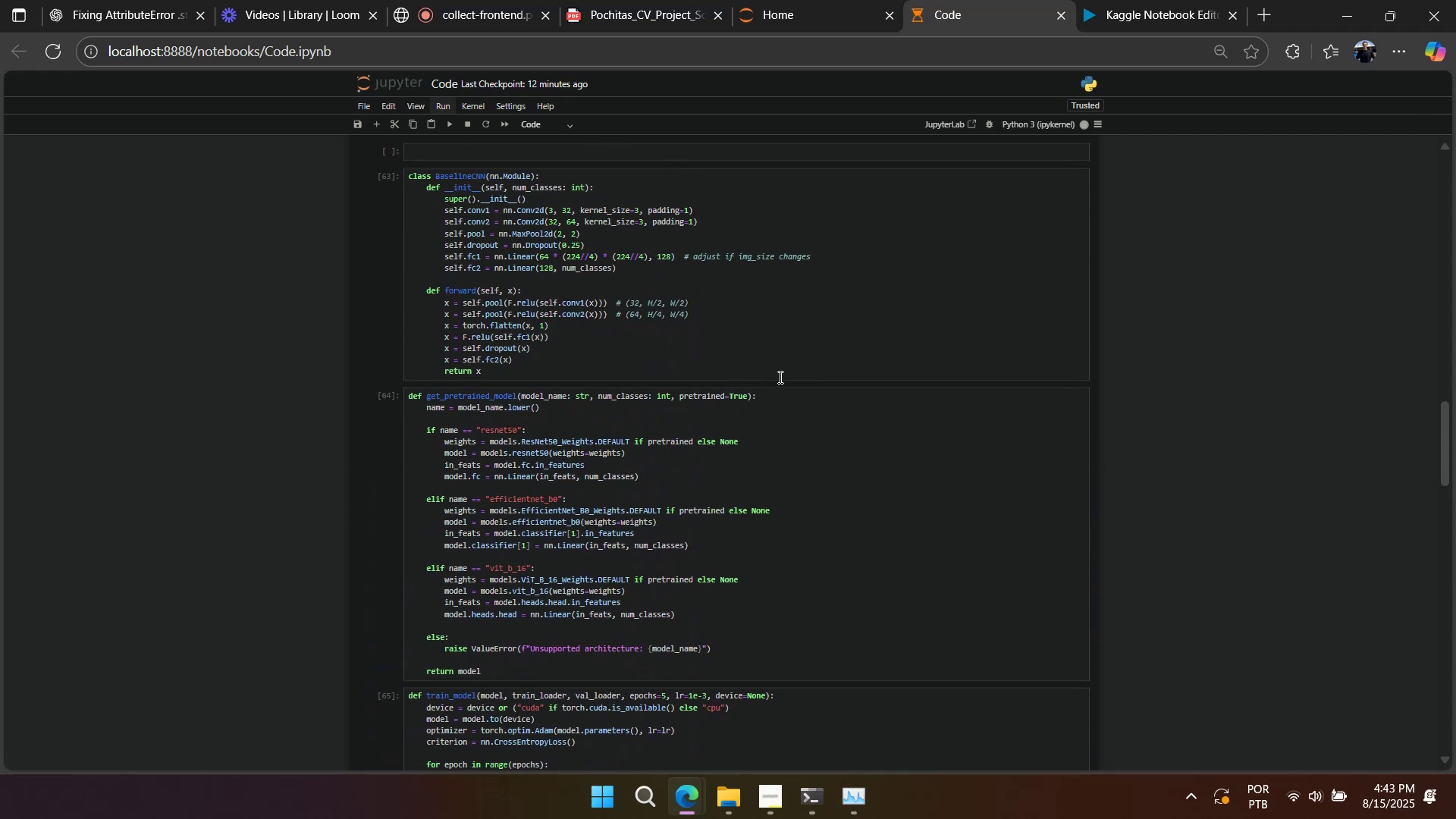 
scroll: coordinate [780, 384], scroll_direction: down, amount: 10.0
 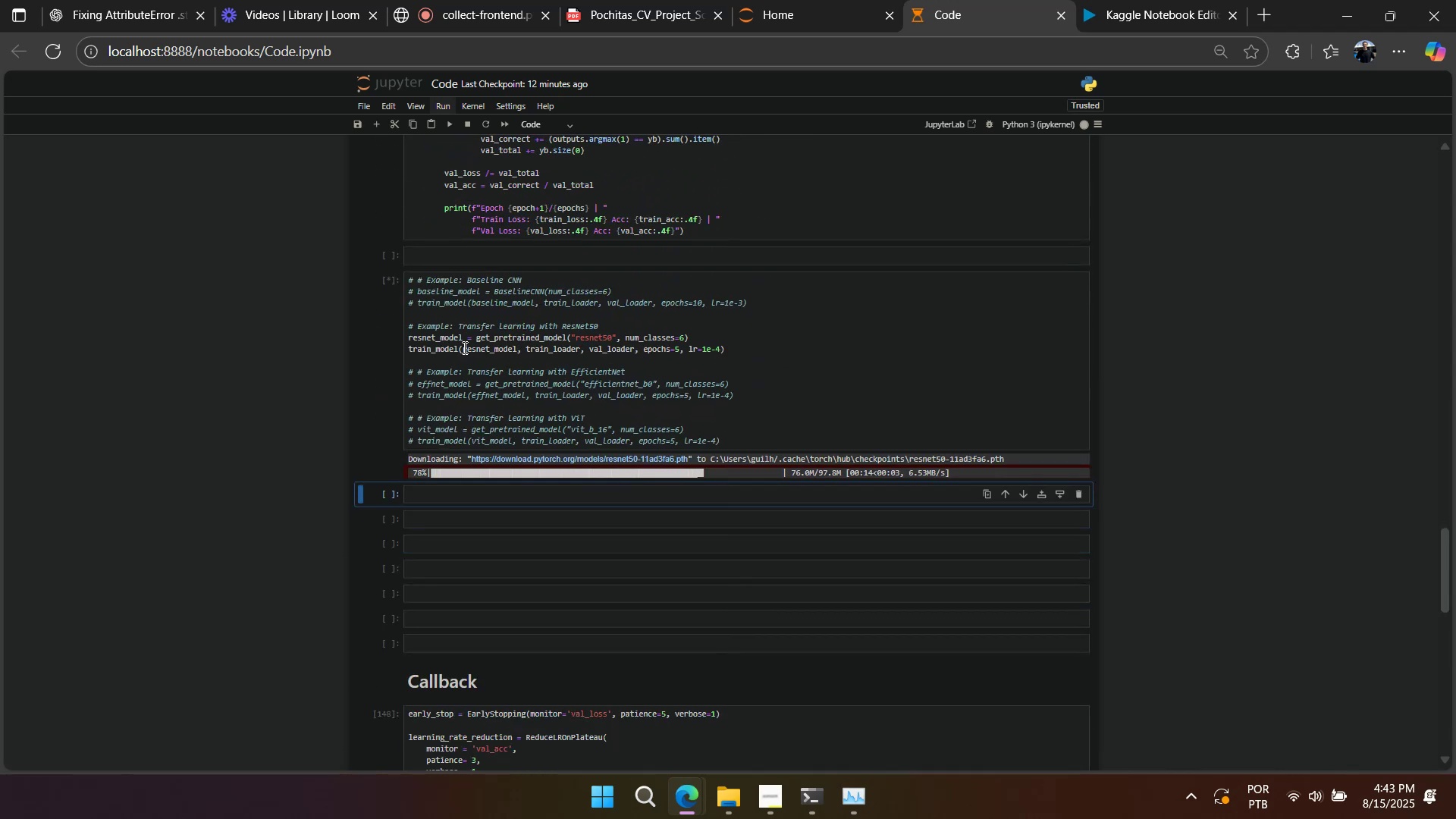 
double_click([475, 347])
 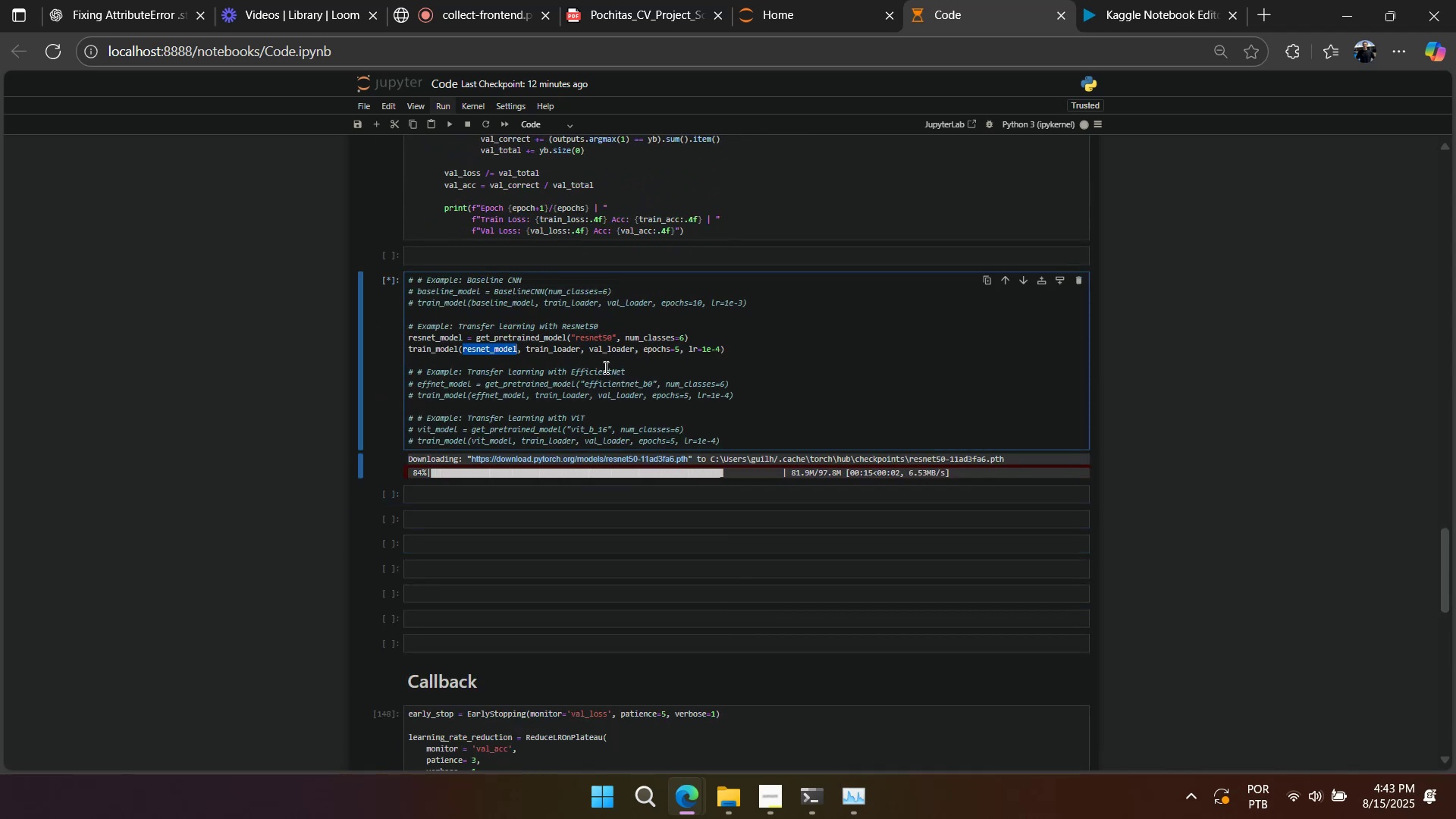 
key(Control+C)
 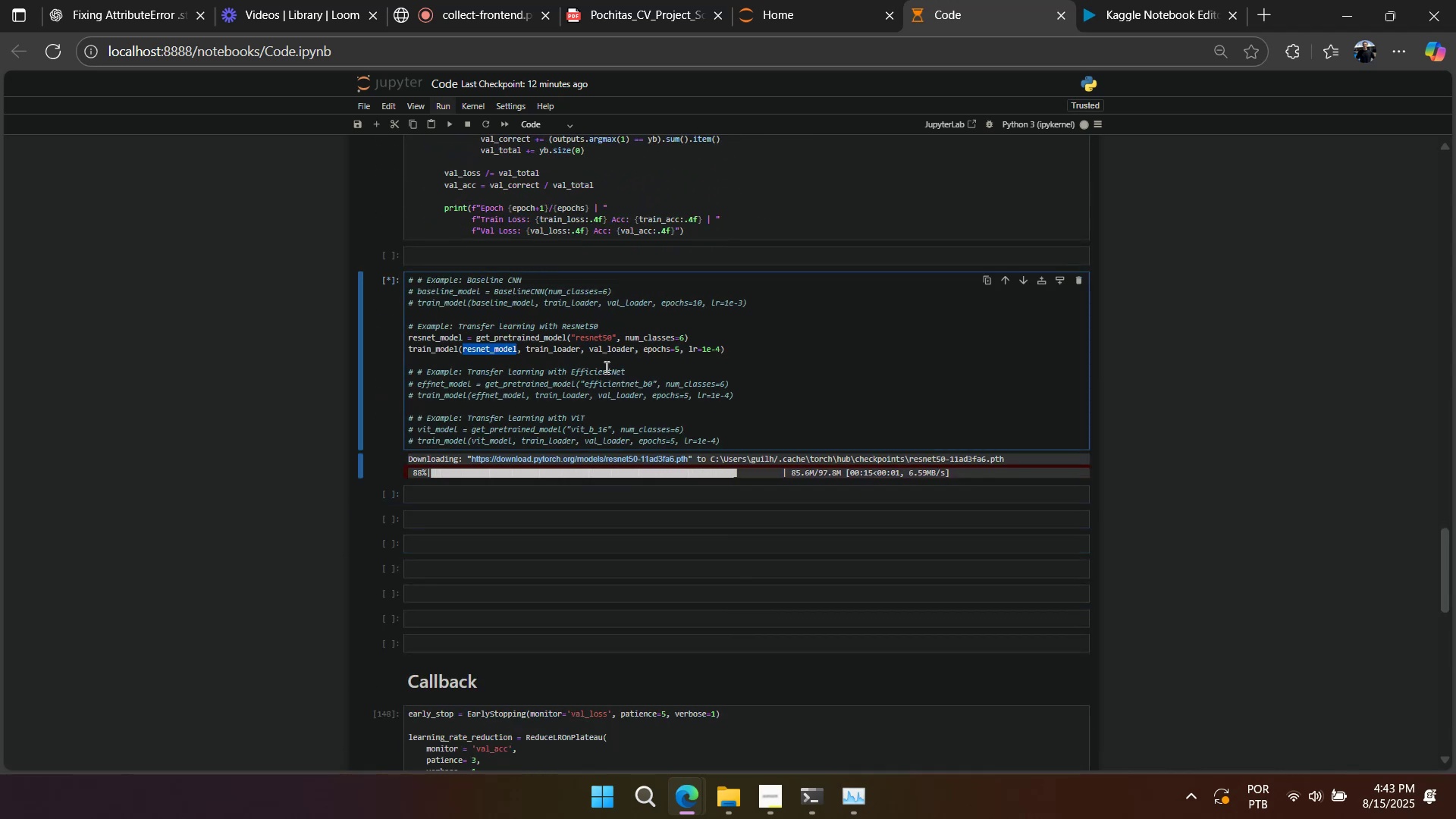 
scroll: coordinate [605, 367], scroll_direction: up, amount: 4.0
 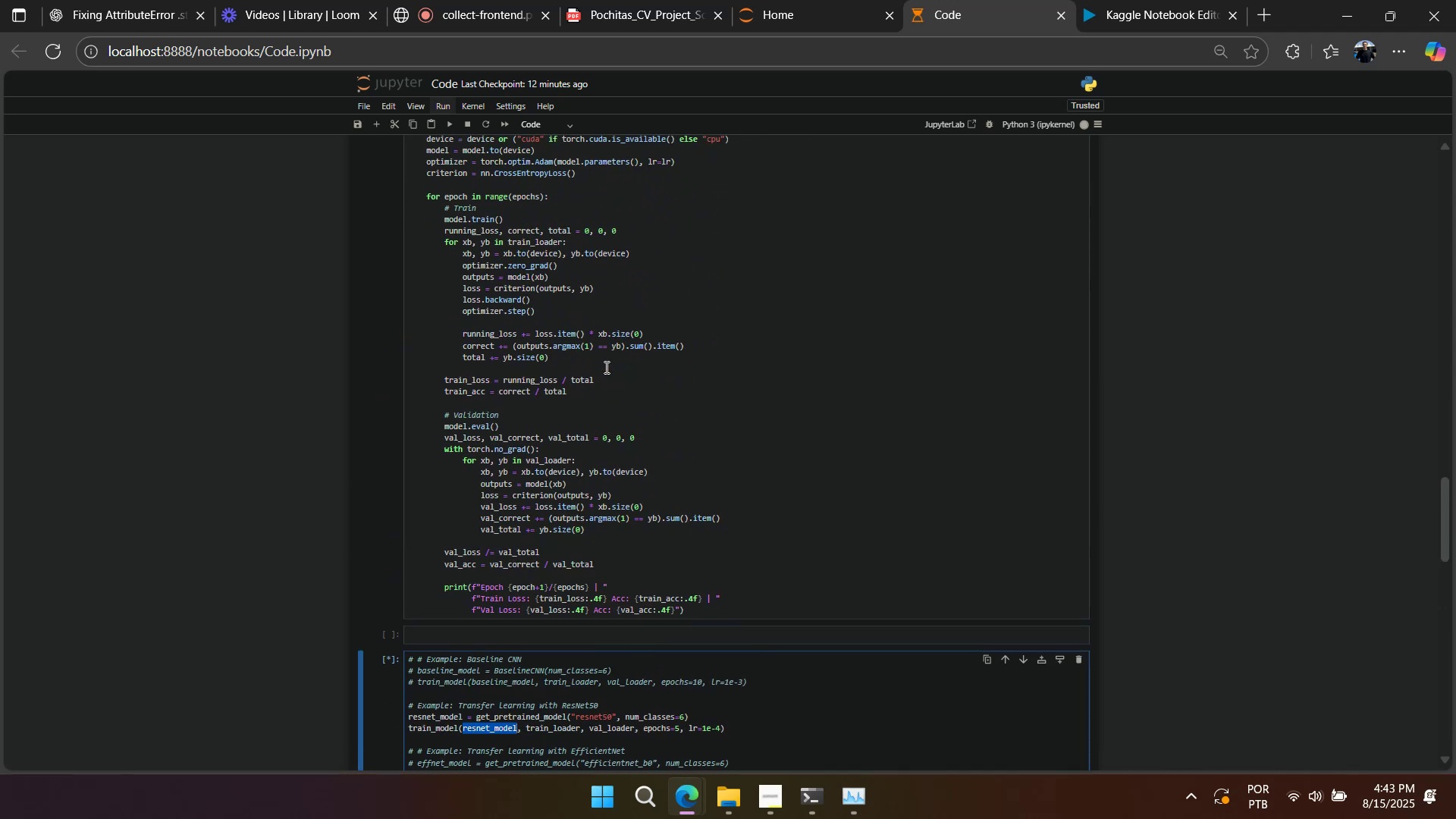 
left_click([605, 367])
 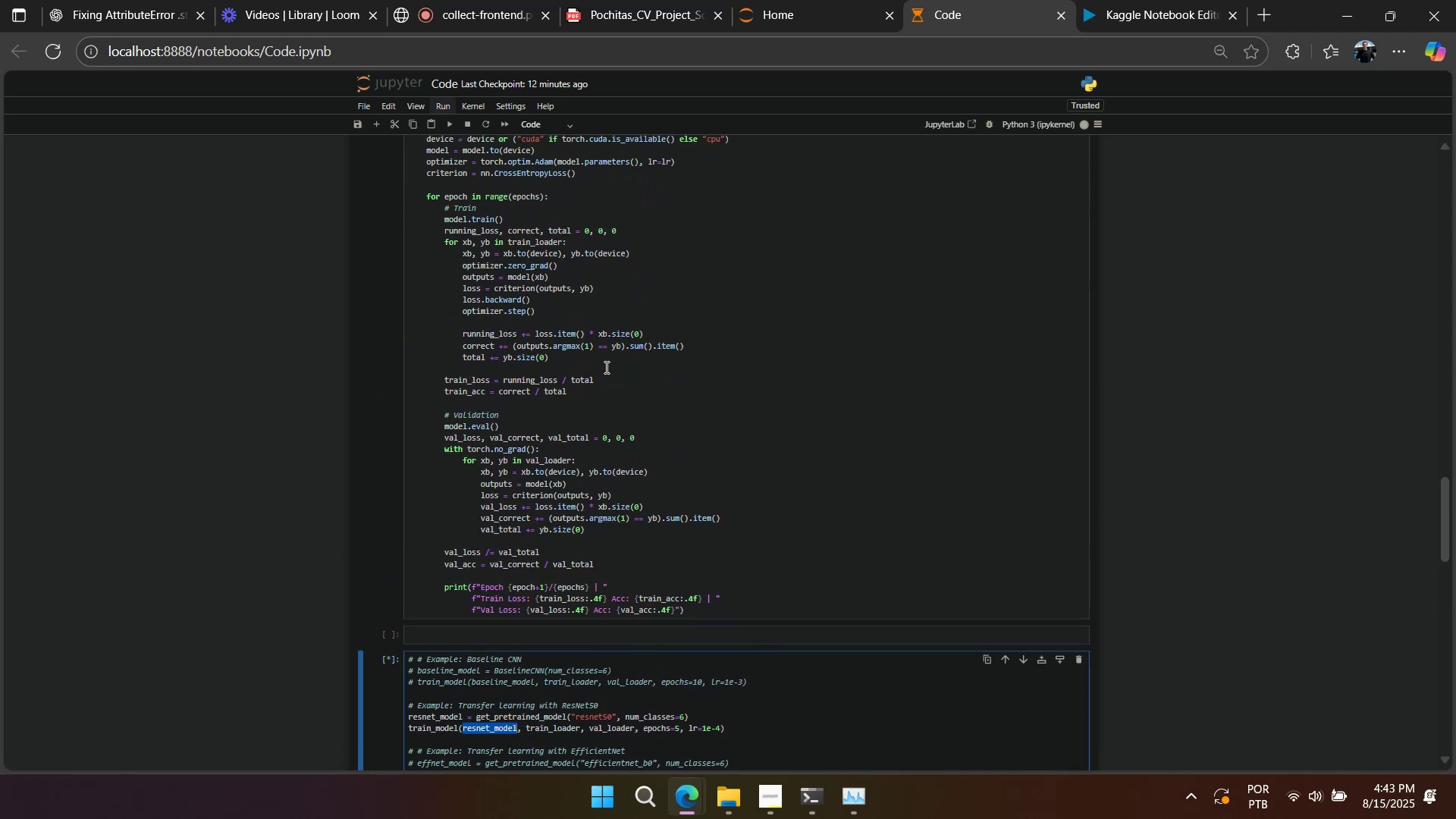 
key(Control+F)
 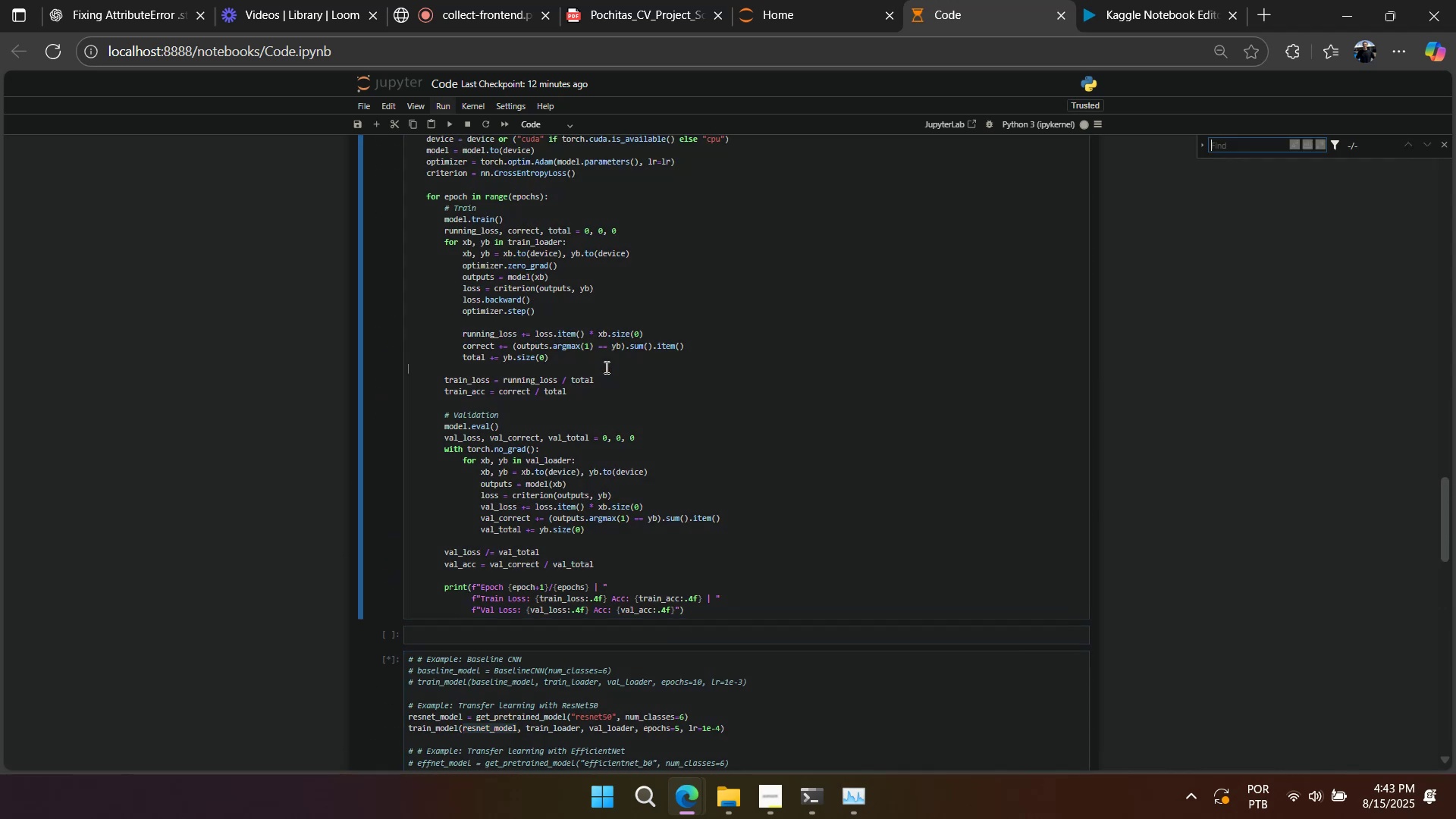 
key(Control+V)
 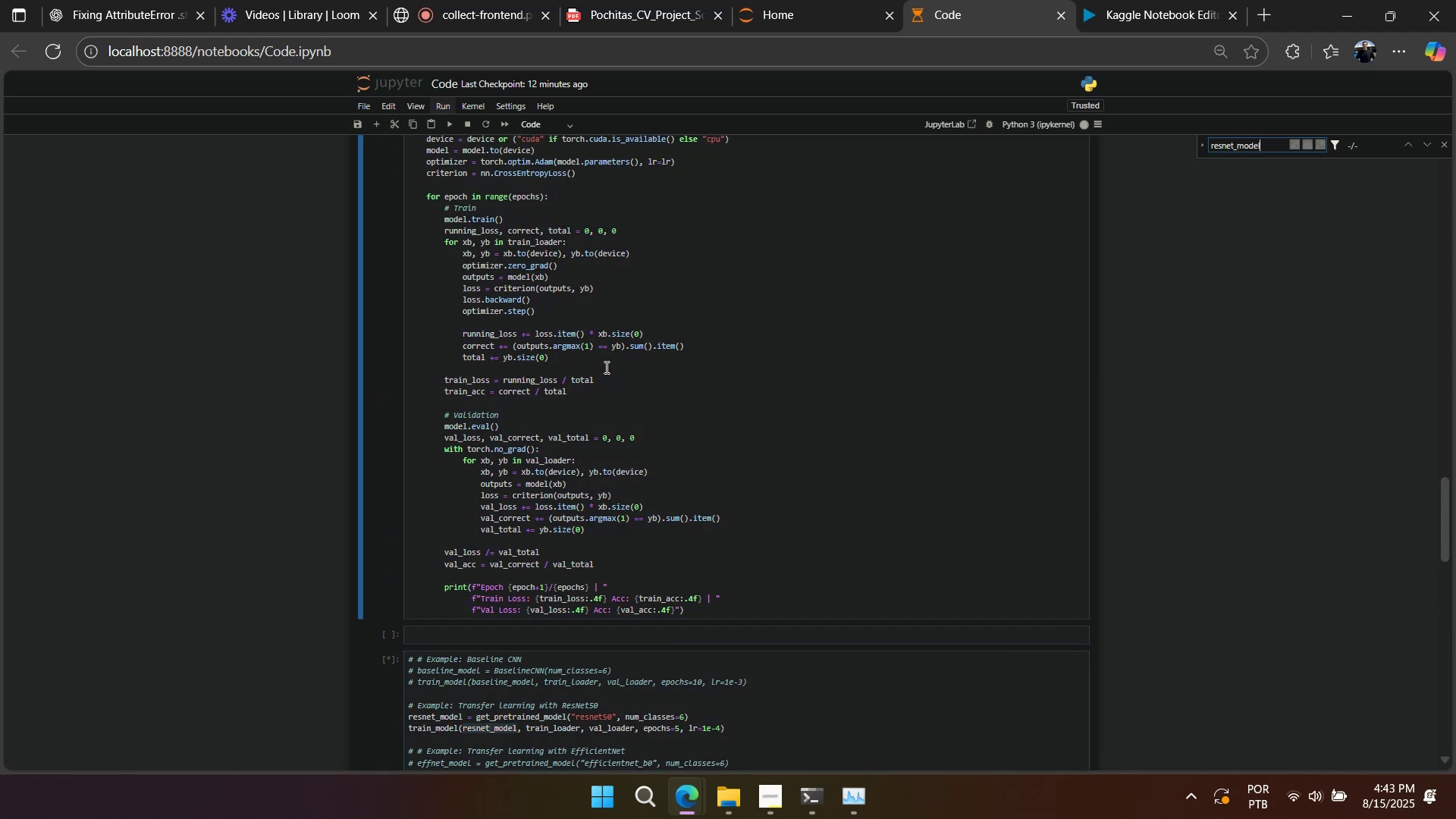 
scroll: coordinate [605, 367], scroll_direction: up, amount: 5.0
 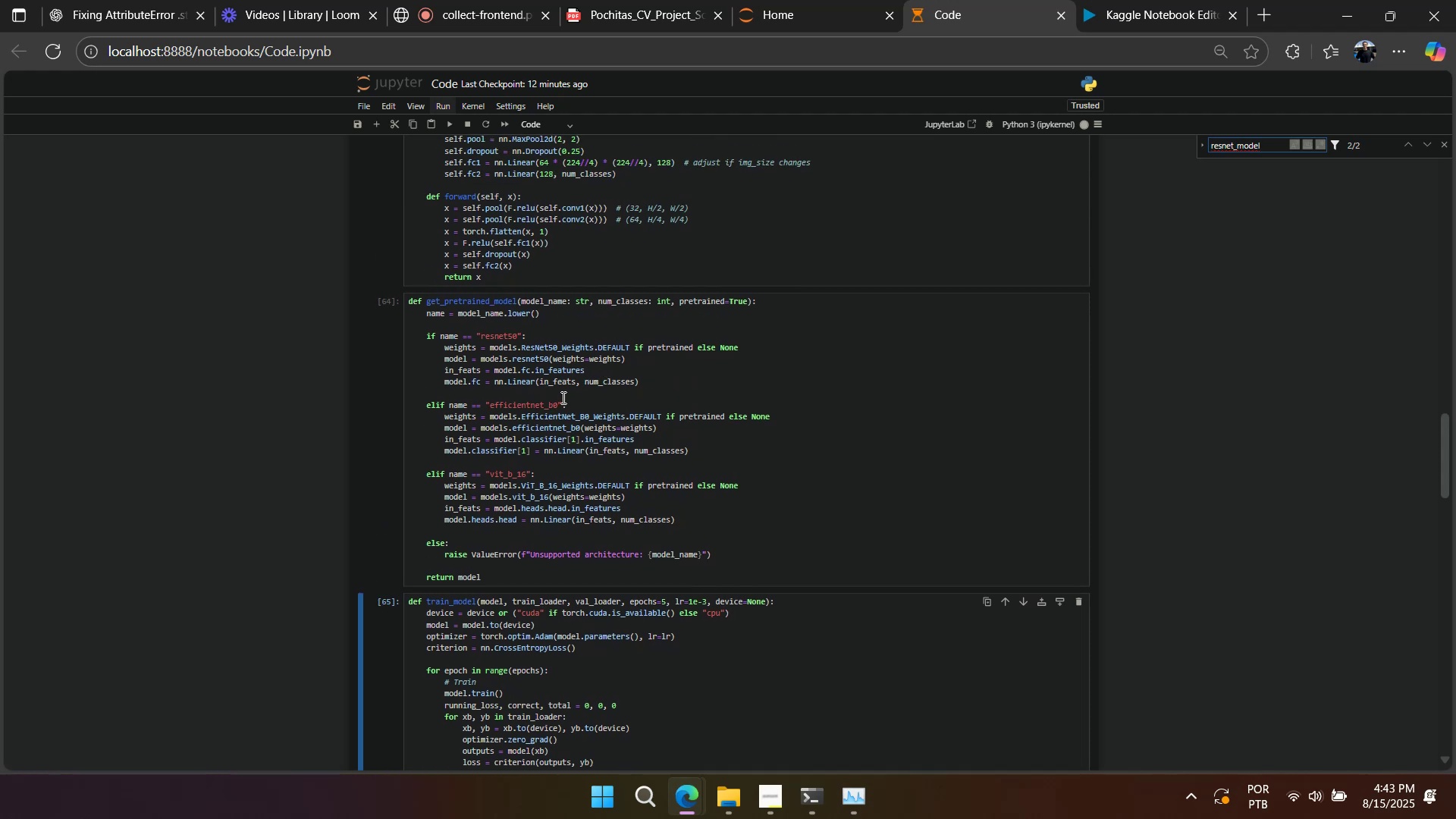 
wait(6.79)
 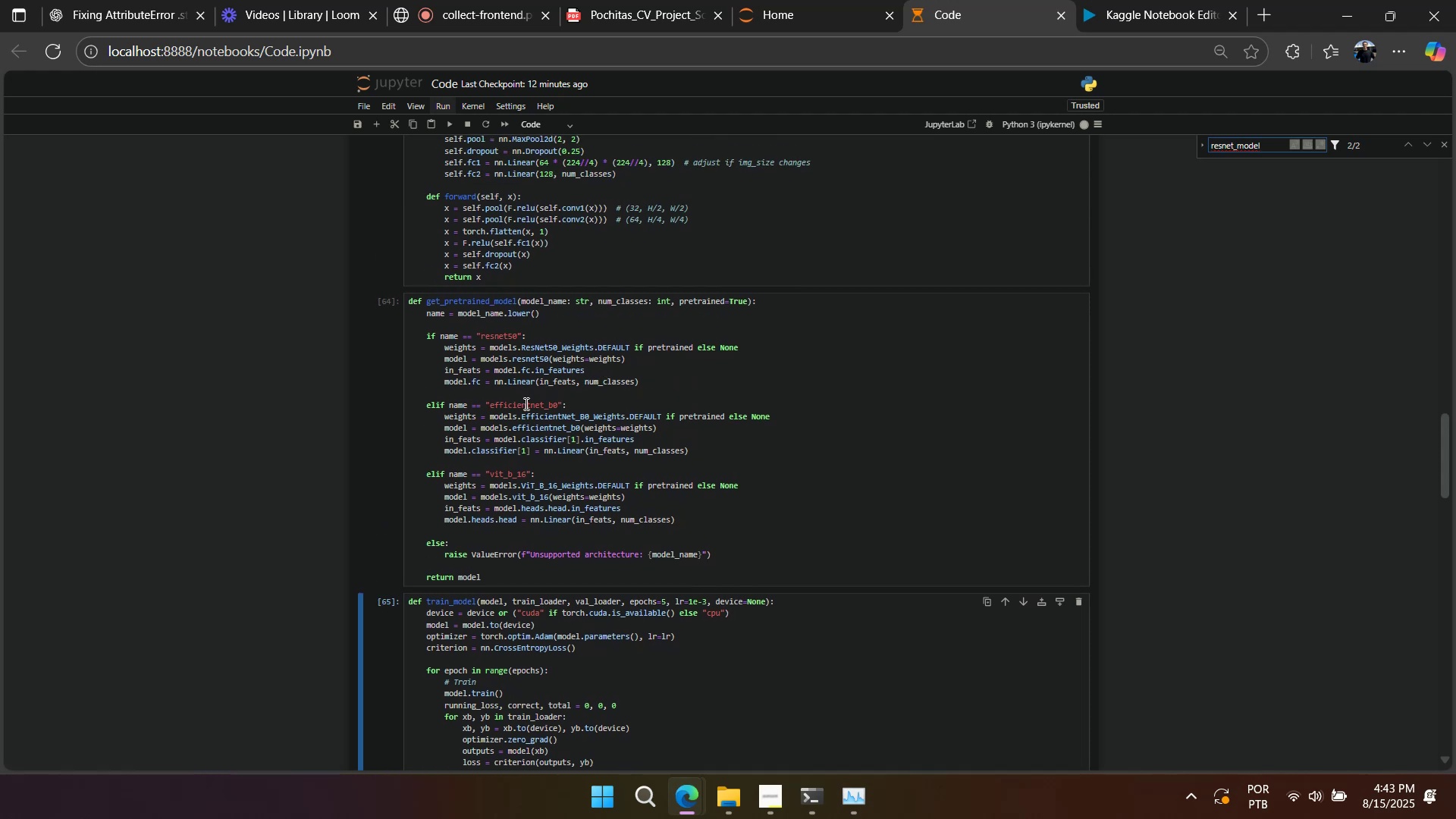 
double_click([489, 301])
 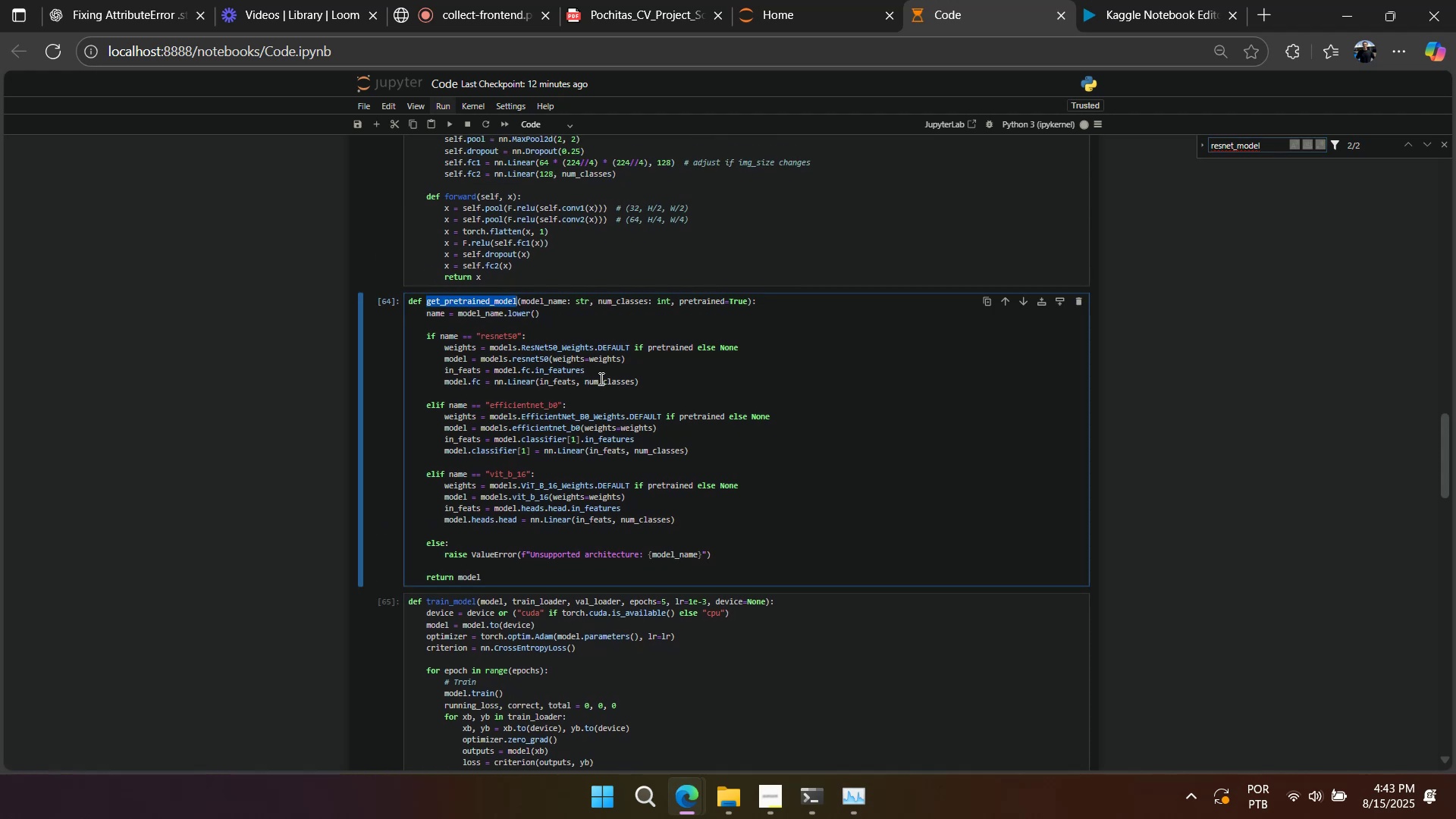 
scroll: coordinate [601, 386], scroll_direction: down, amount: 2.0
 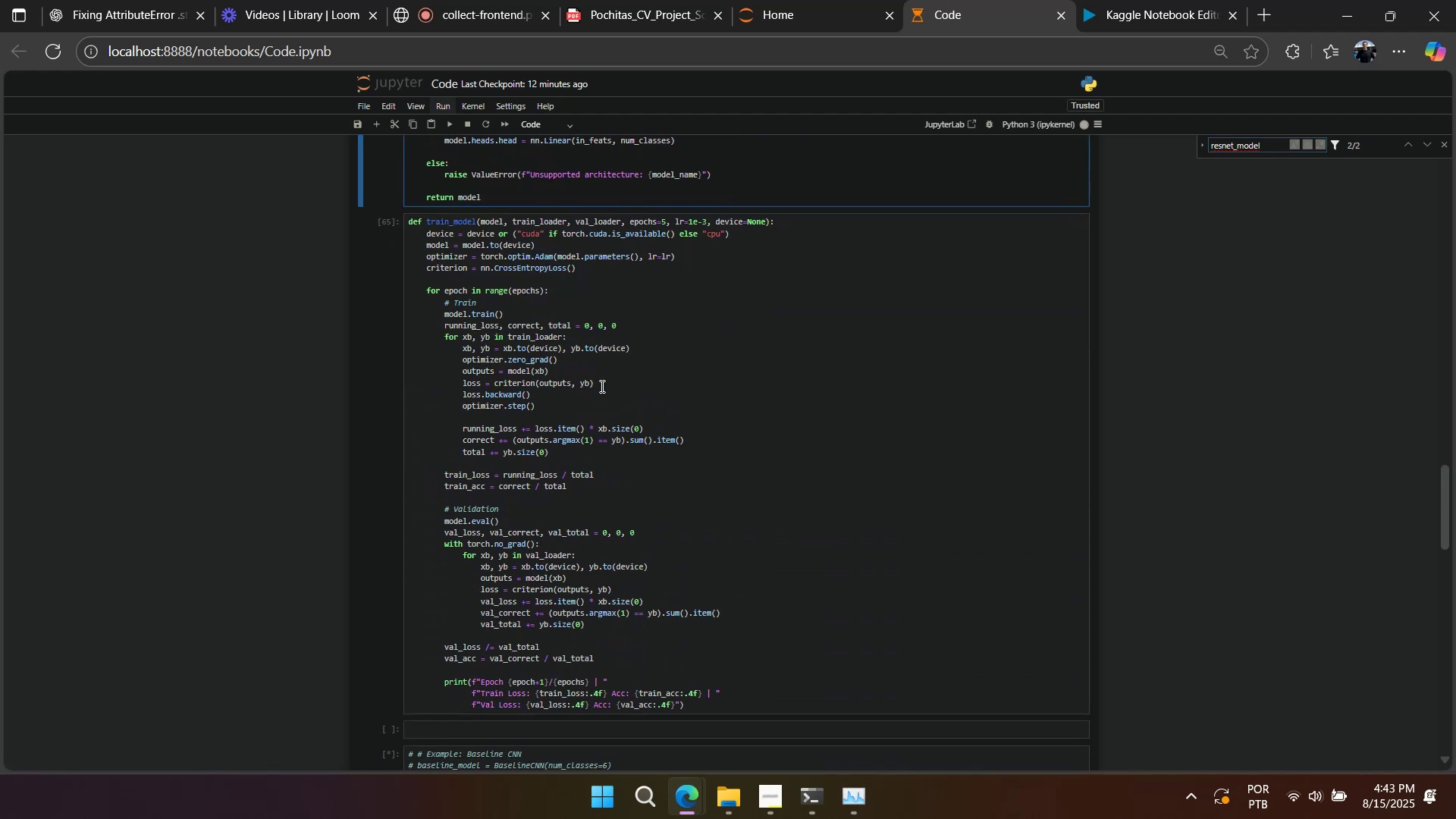 
key(Control+C)
 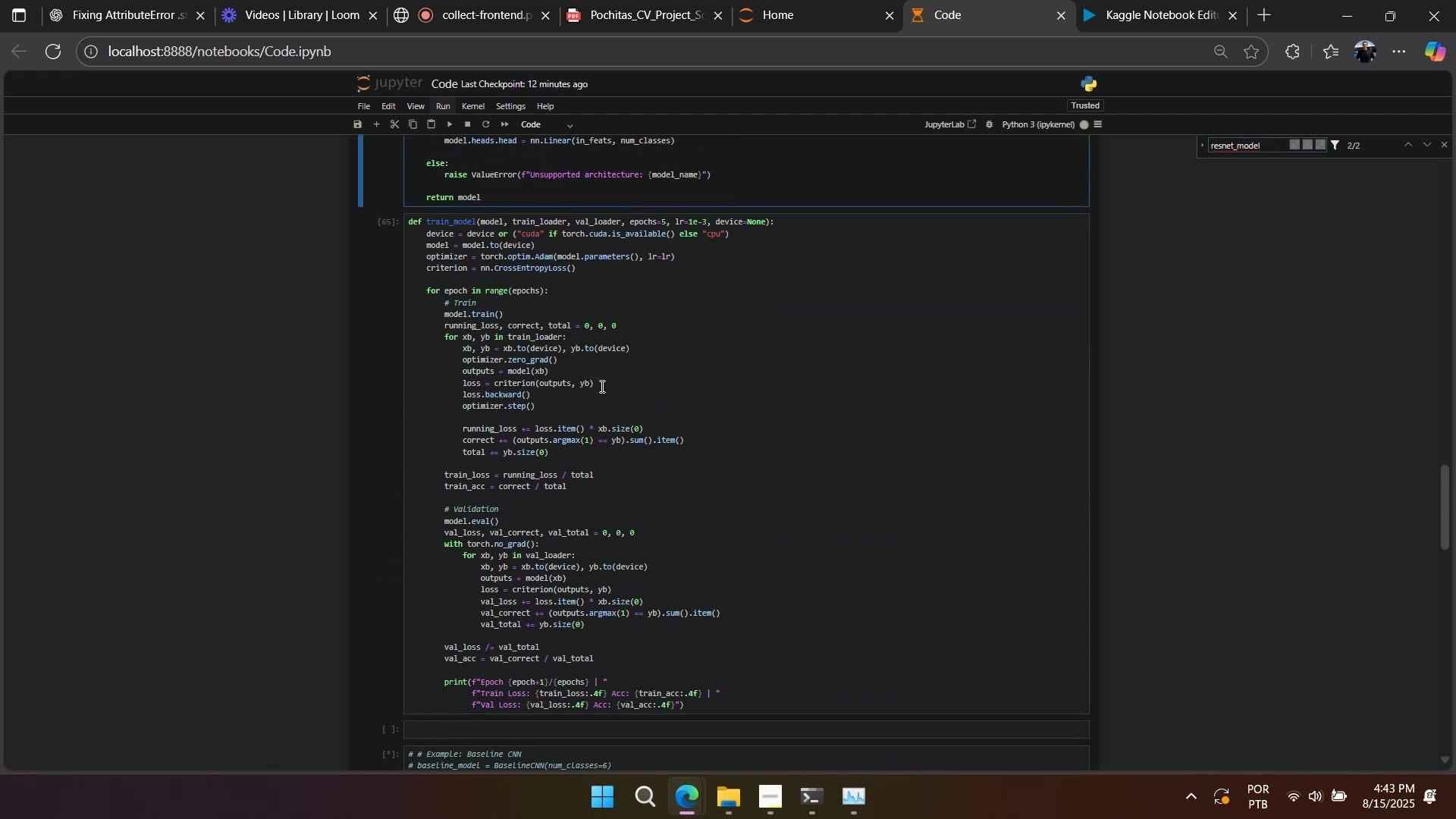 
left_click([601, 386])
 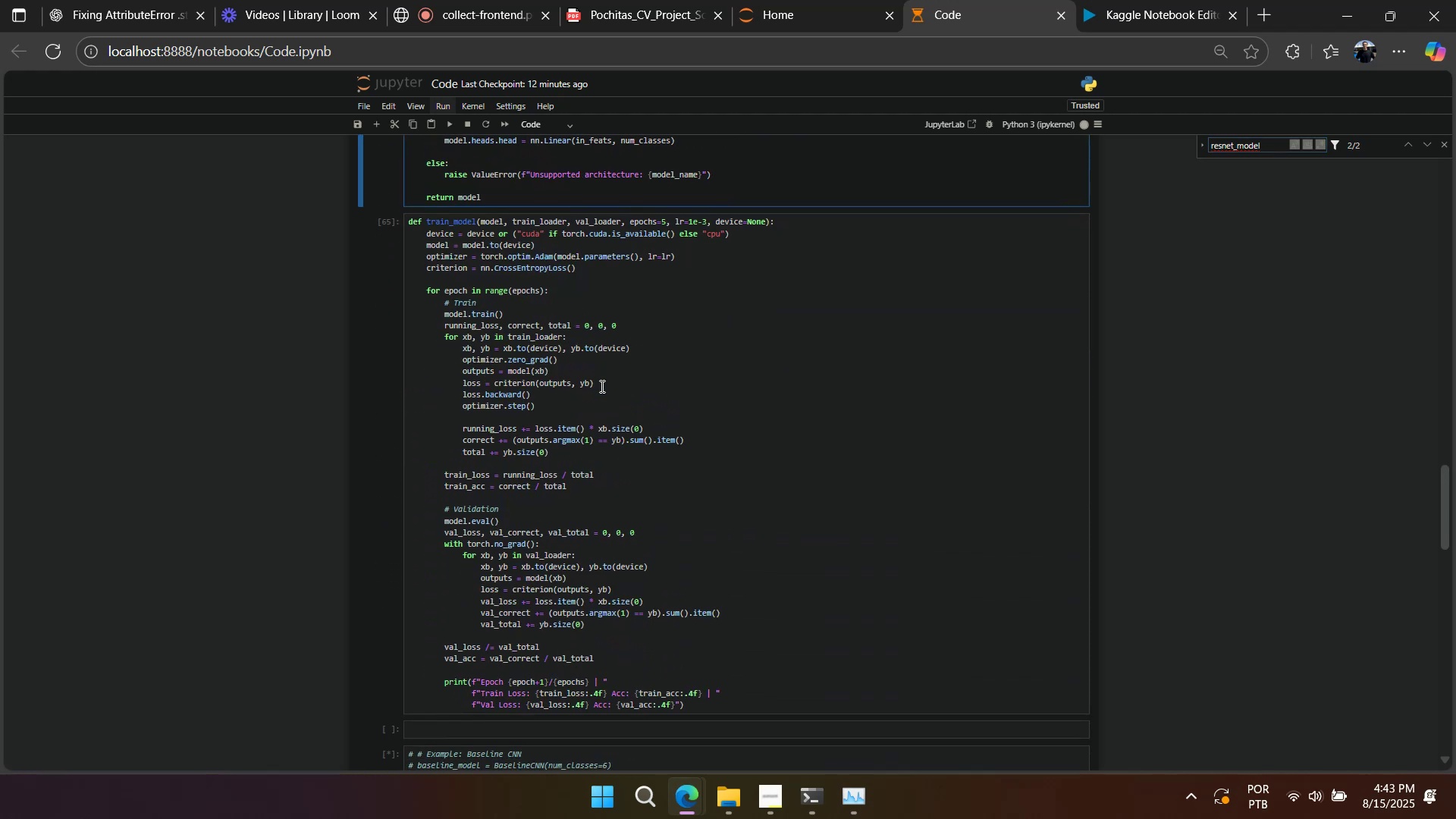 
key(Control+F)
 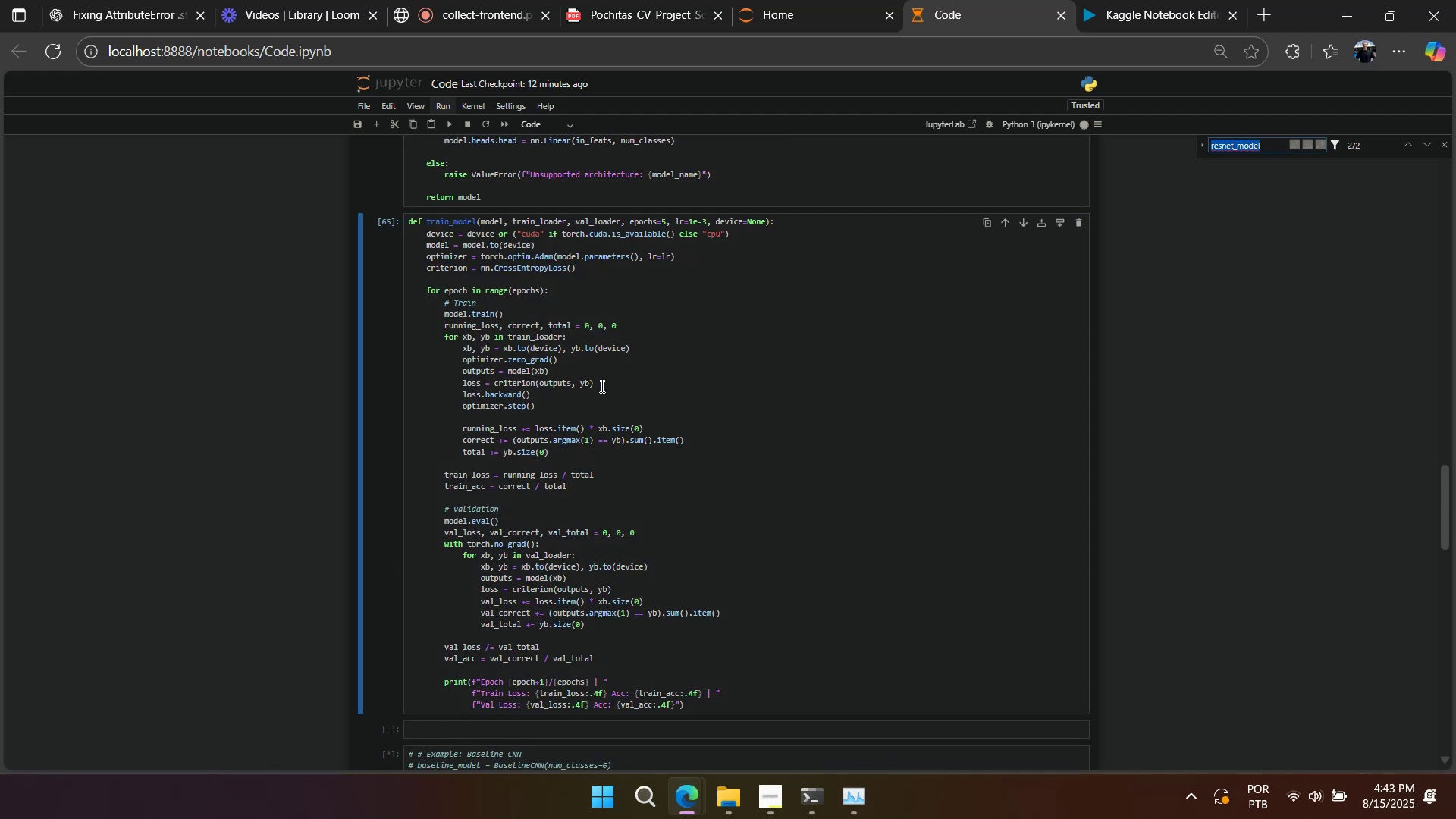 
key(Control+V)
 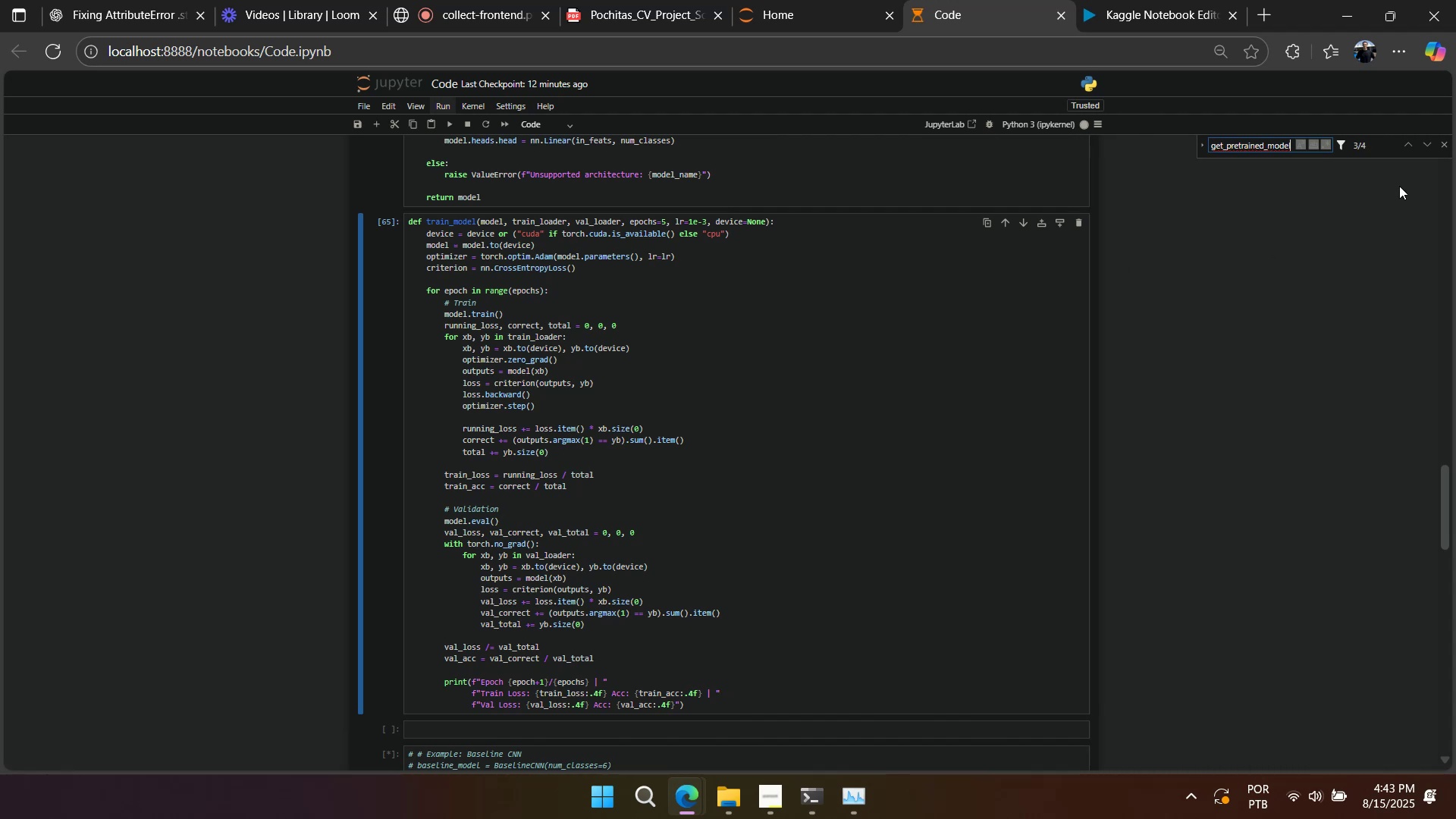 
left_click([1407, 142])
 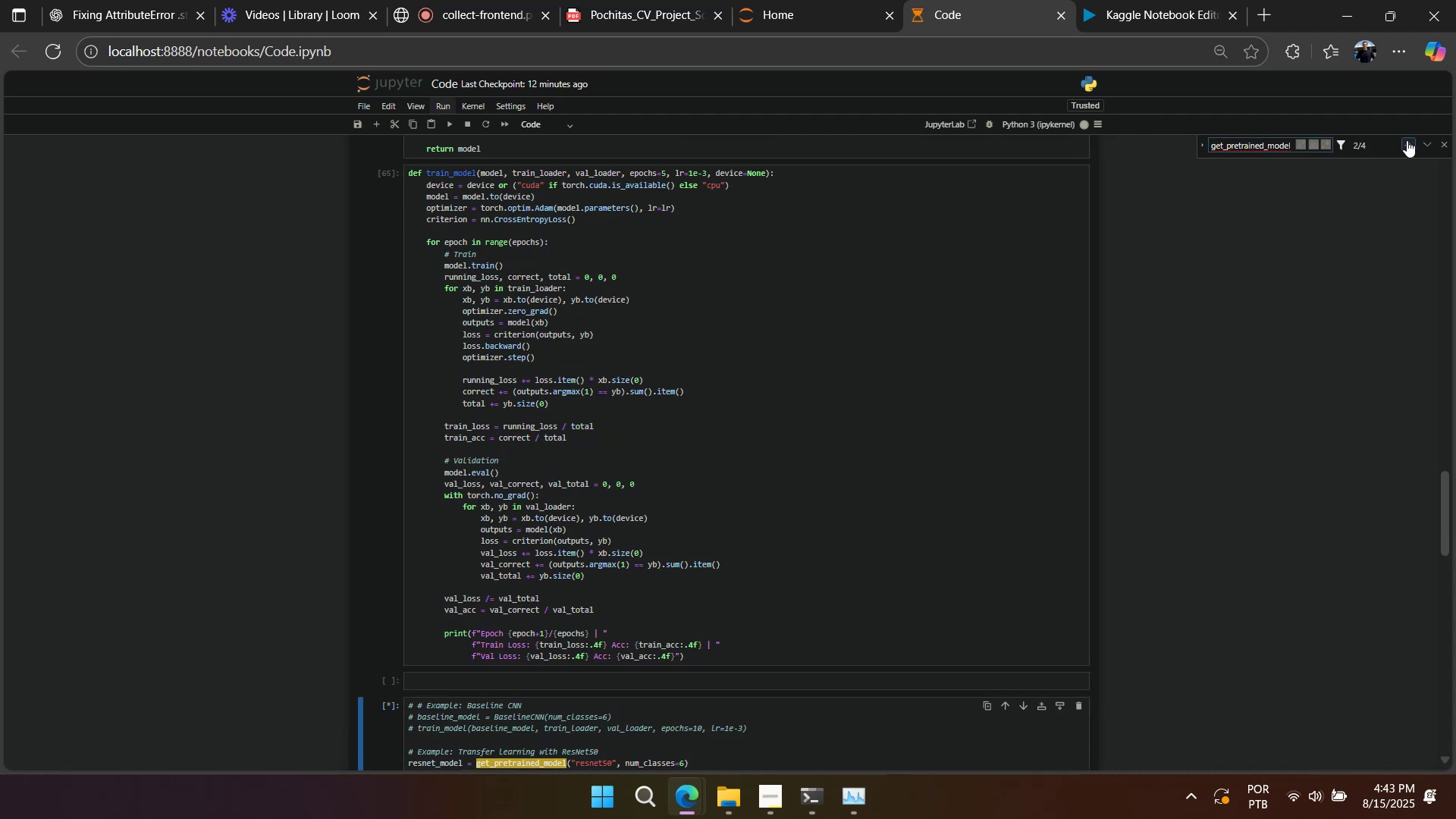 
scroll: coordinate [1215, 332], scroll_direction: down, amount: 3.0
 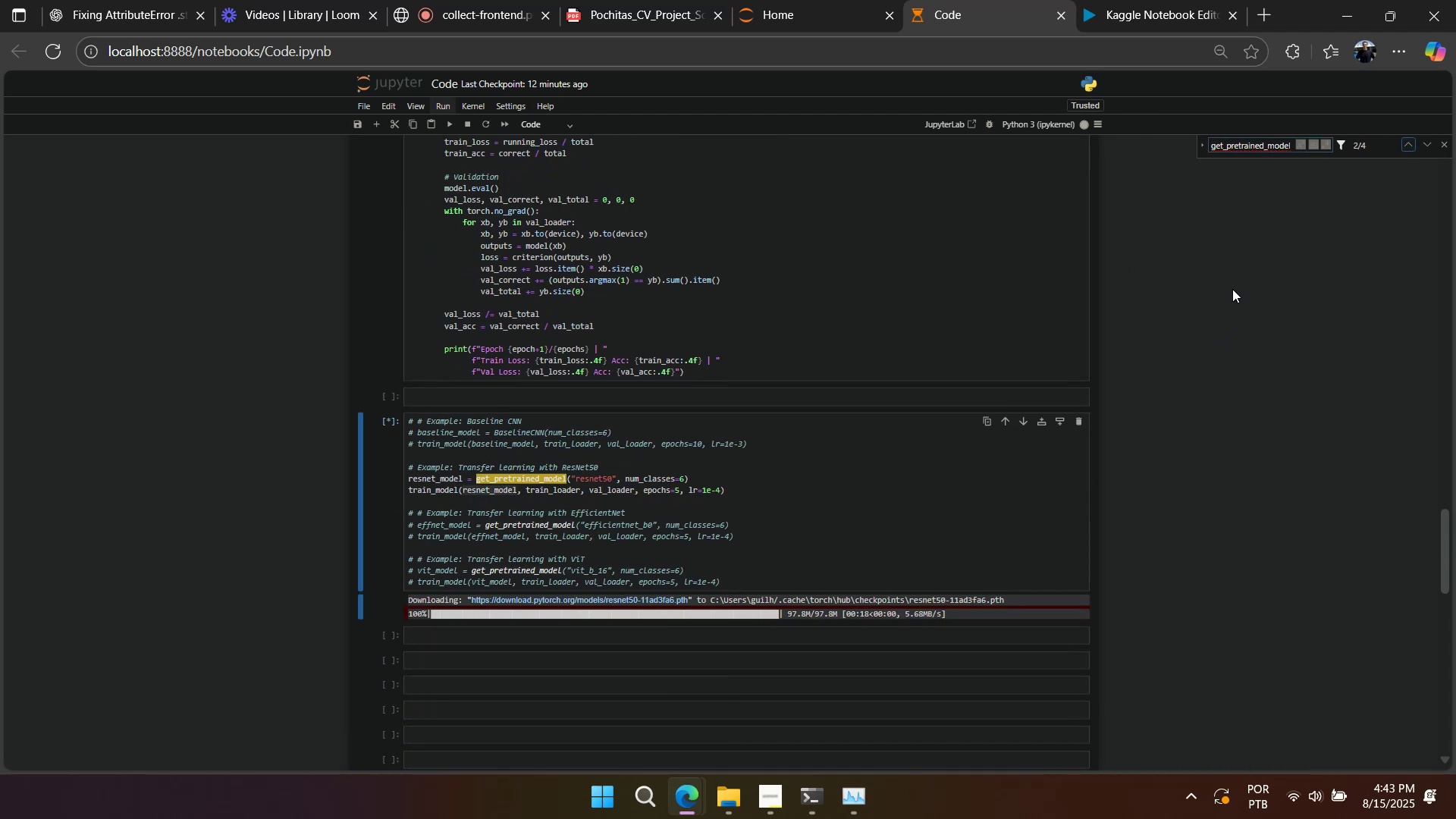 
scroll: coordinate [1215, 301], scroll_direction: up, amount: 6.0
 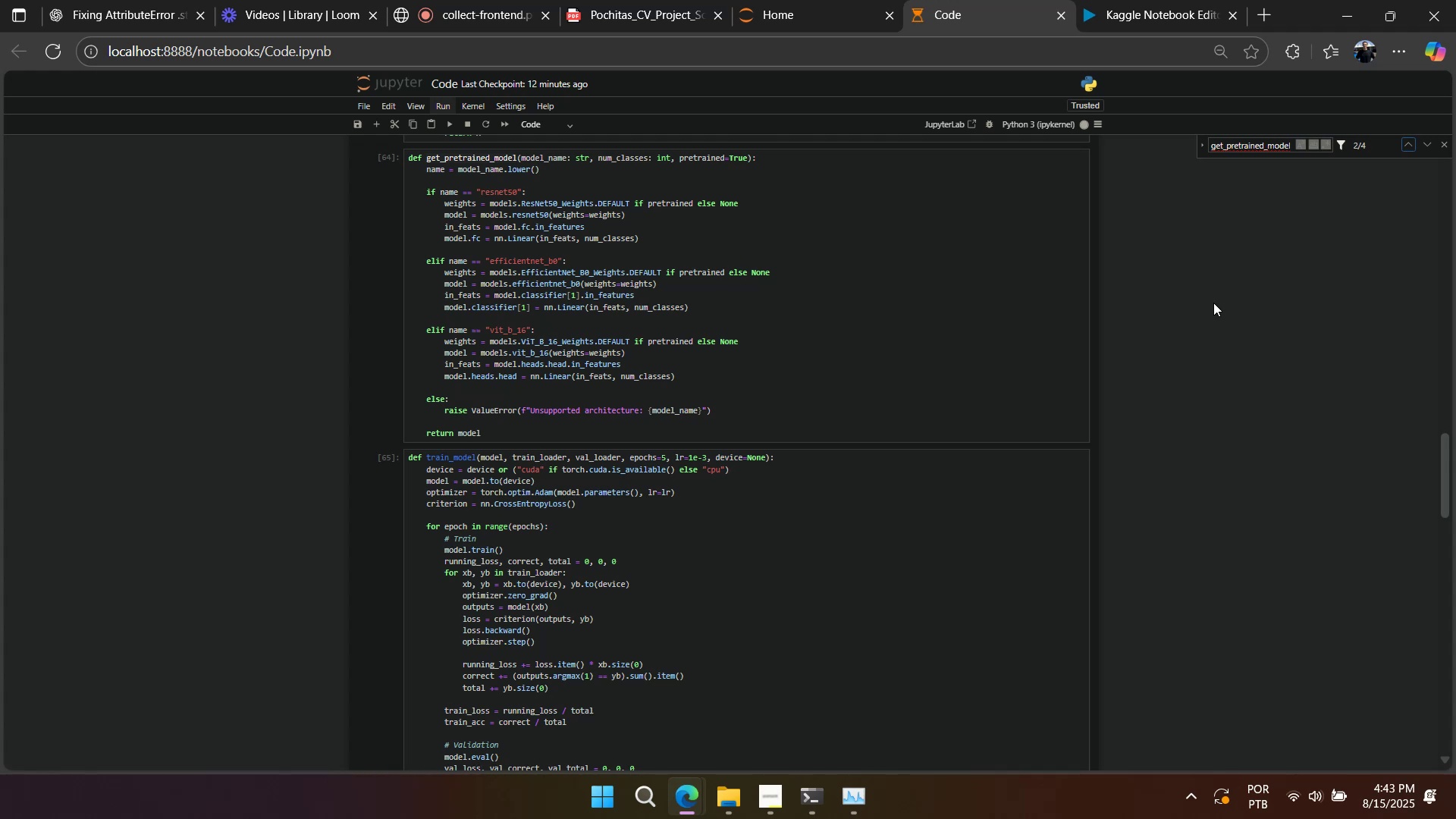 
scroll: coordinate [1213, 303], scroll_direction: down, amount: 5.0
 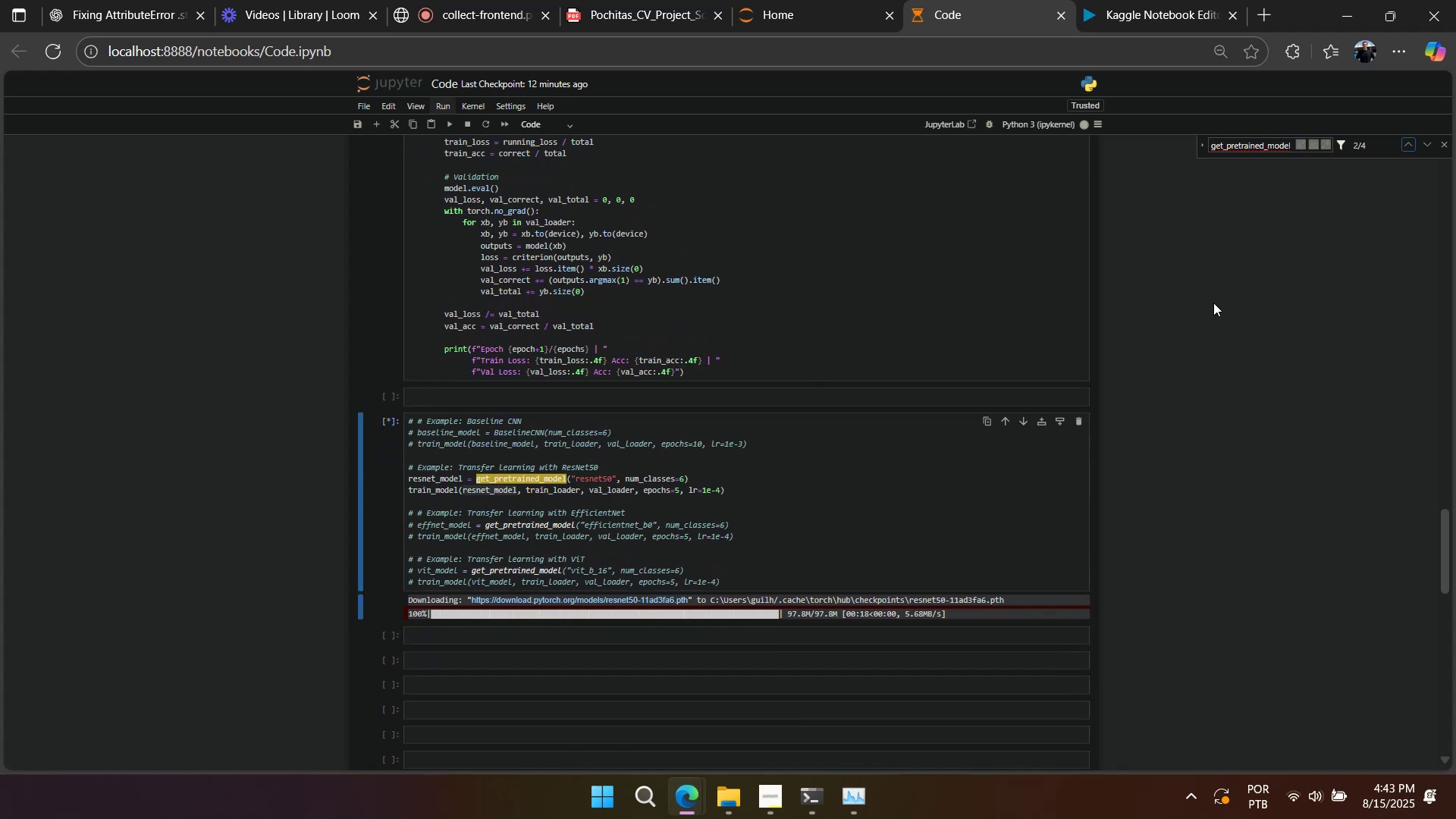 
right_click([1213, 303])
 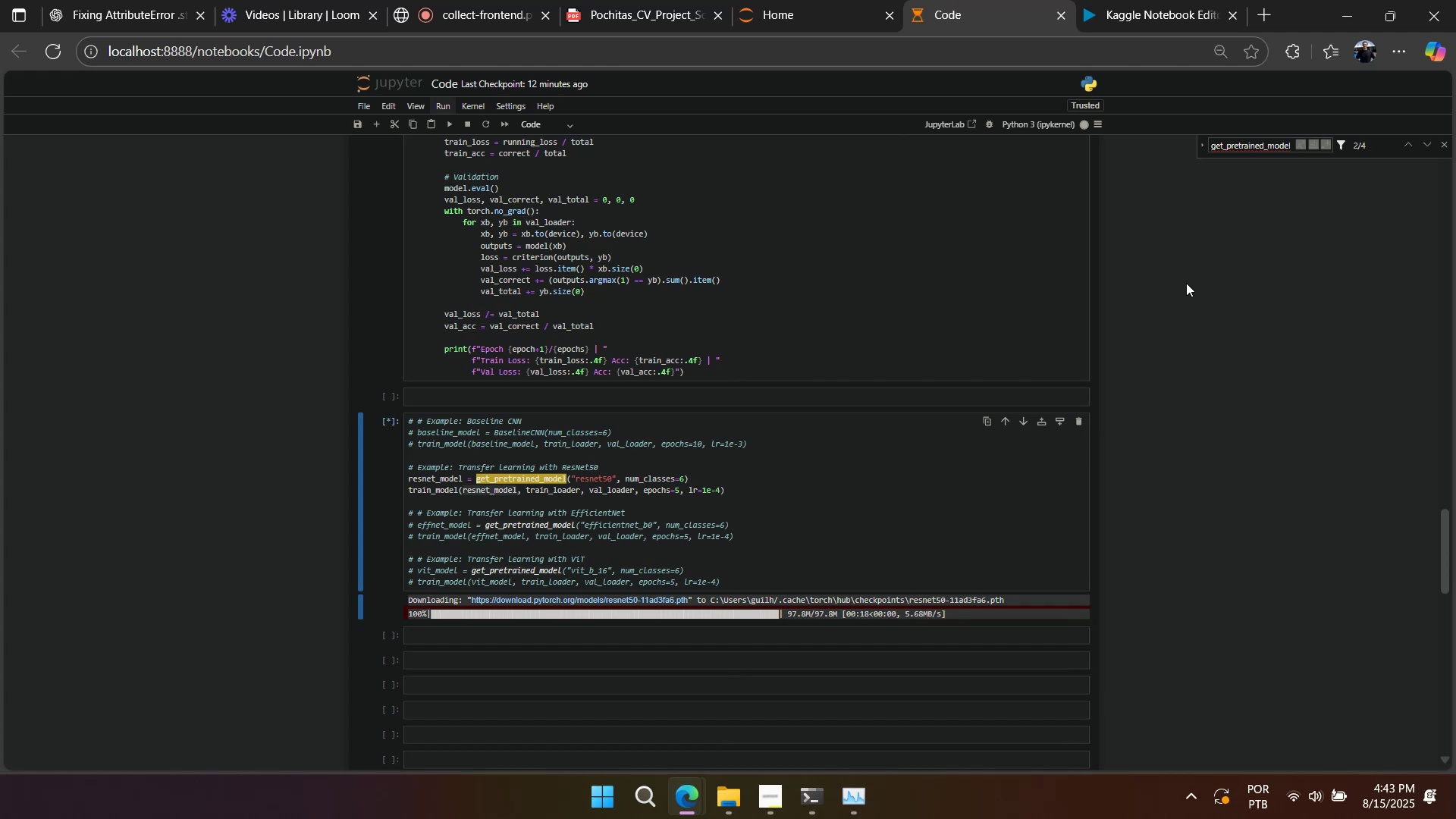 
wait(10.53)
 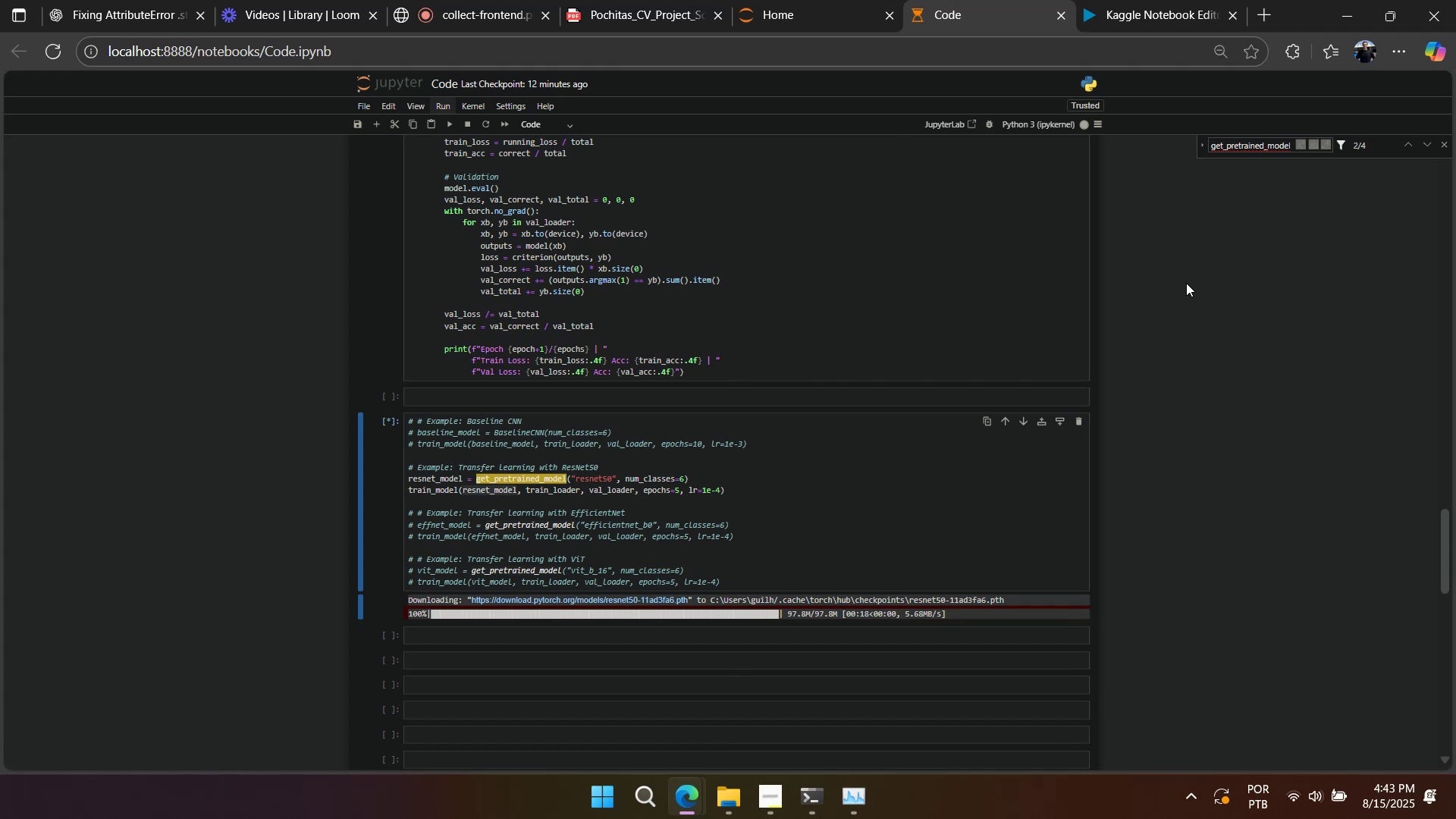 
scroll: coordinate [1186, 283], scroll_direction: down, amount: 1.0
 